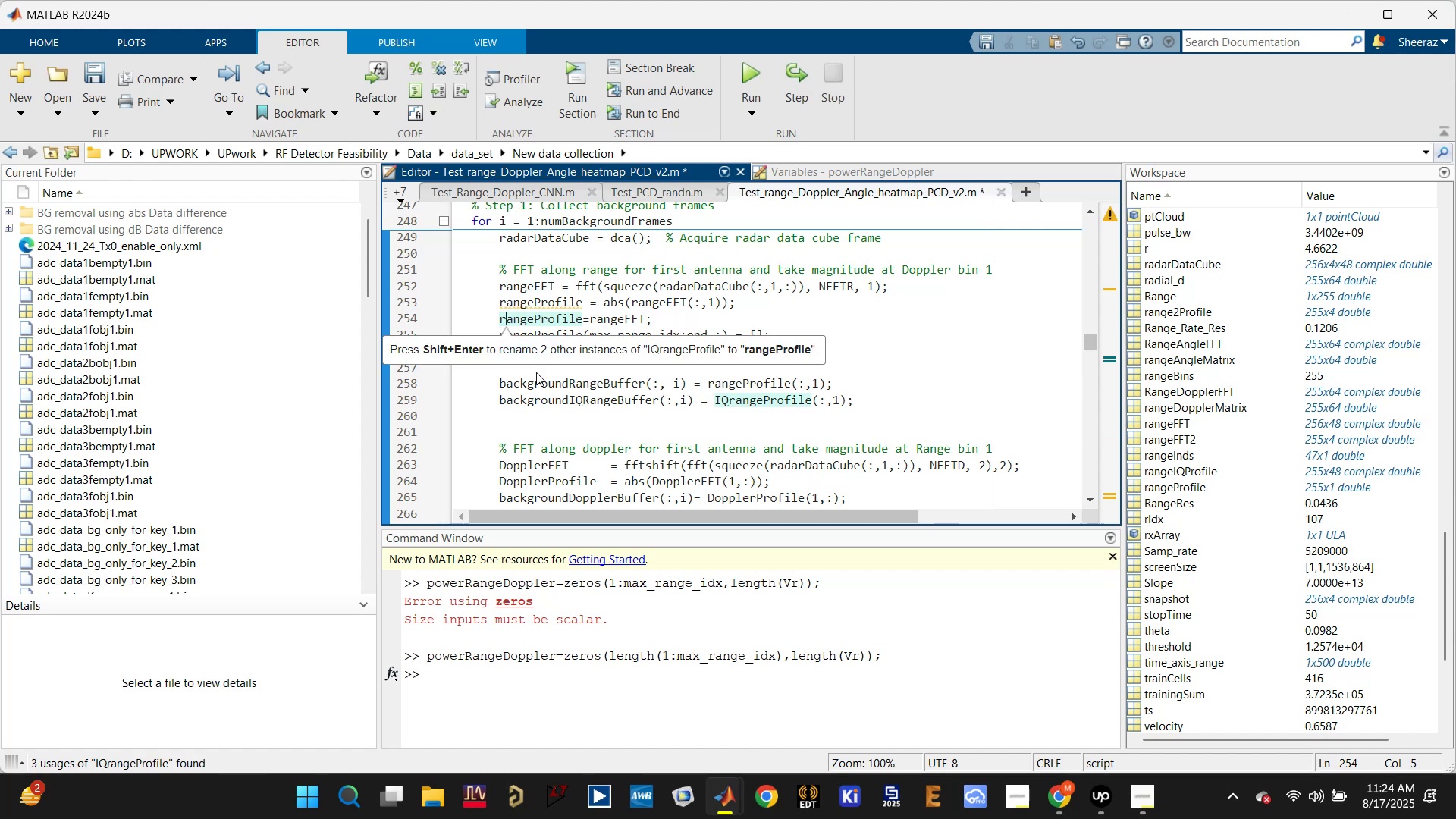 
key(ArrowRight)
 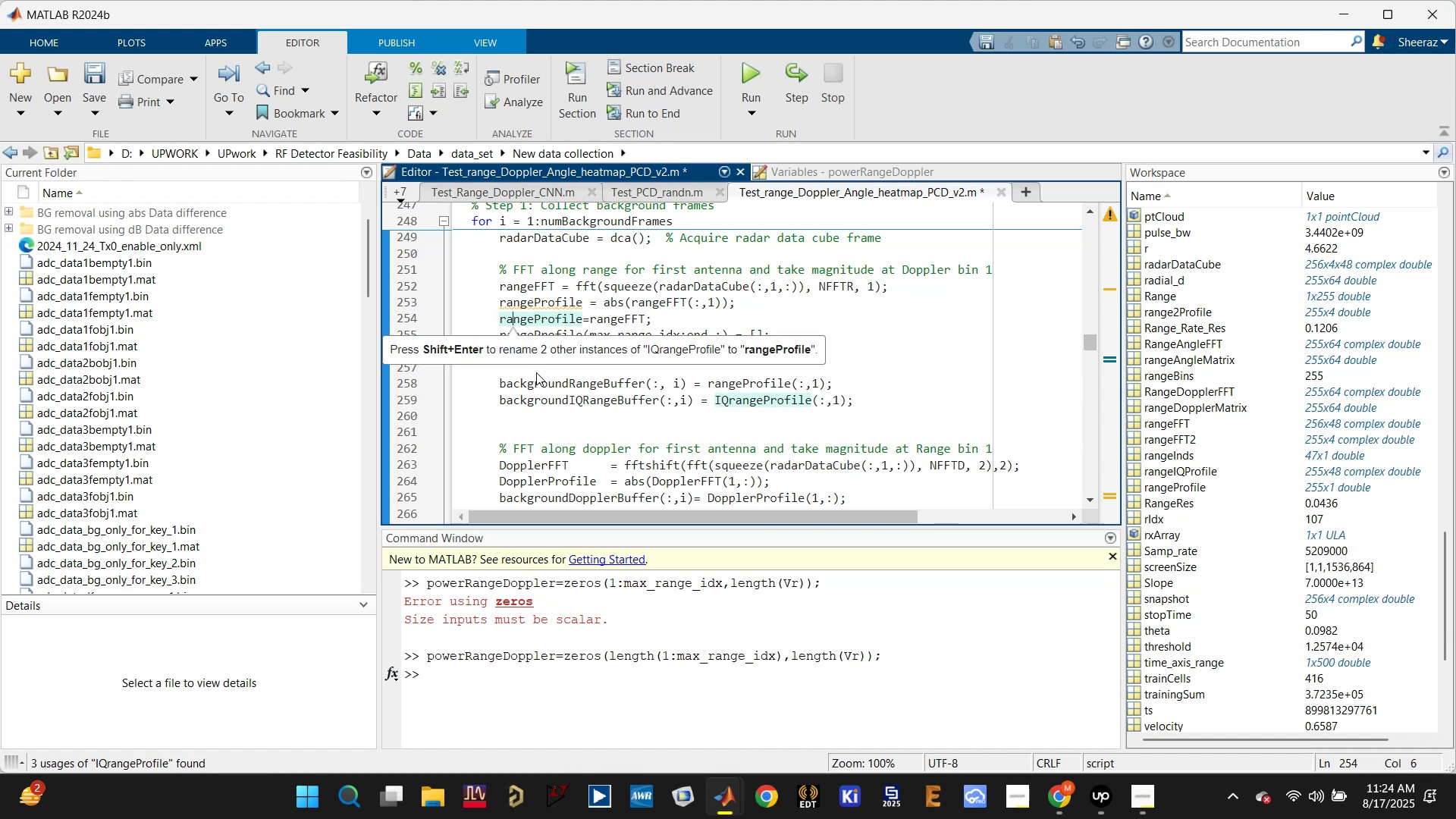 
key(ArrowRight)
 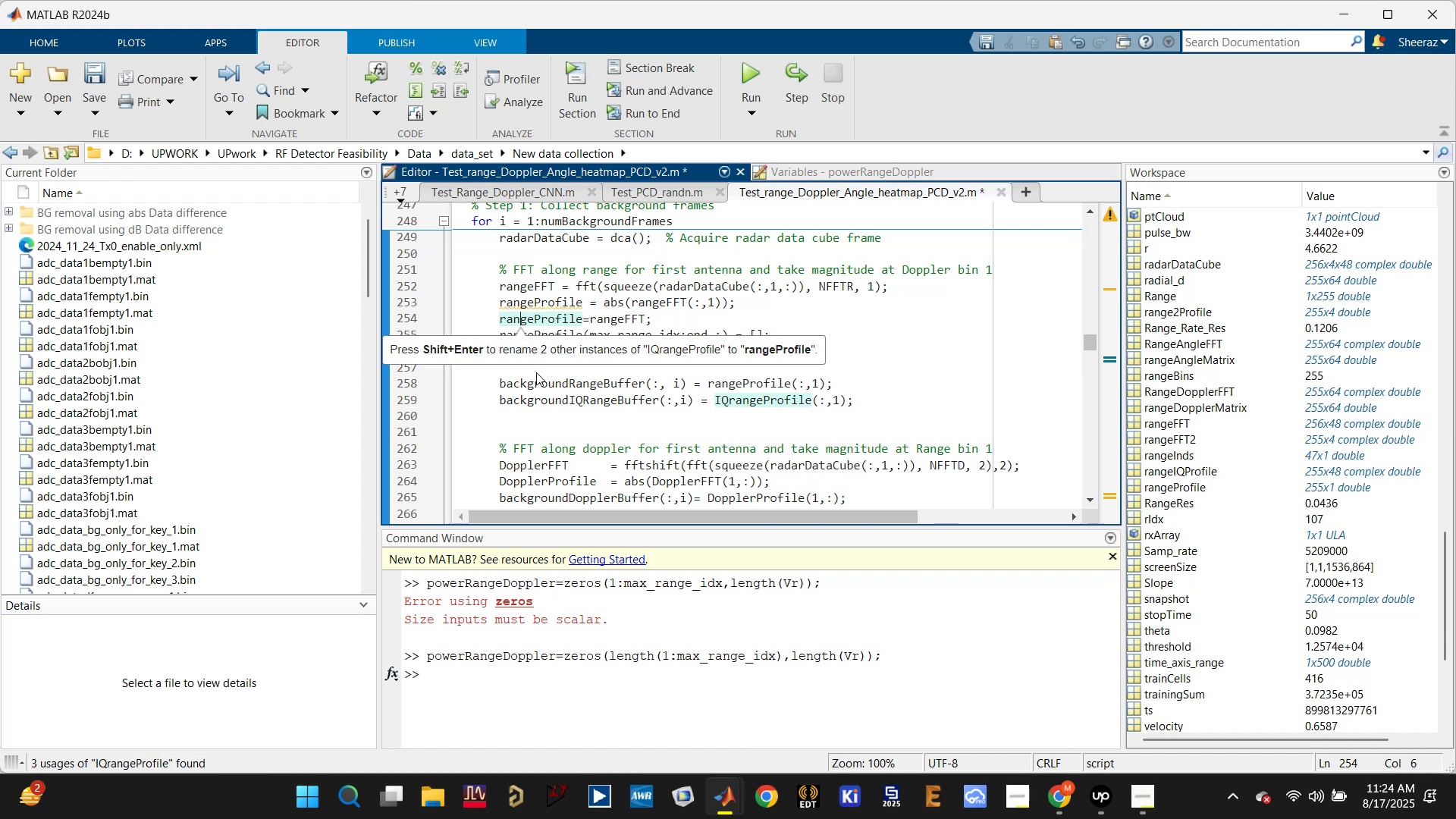 
key(ArrowRight)
 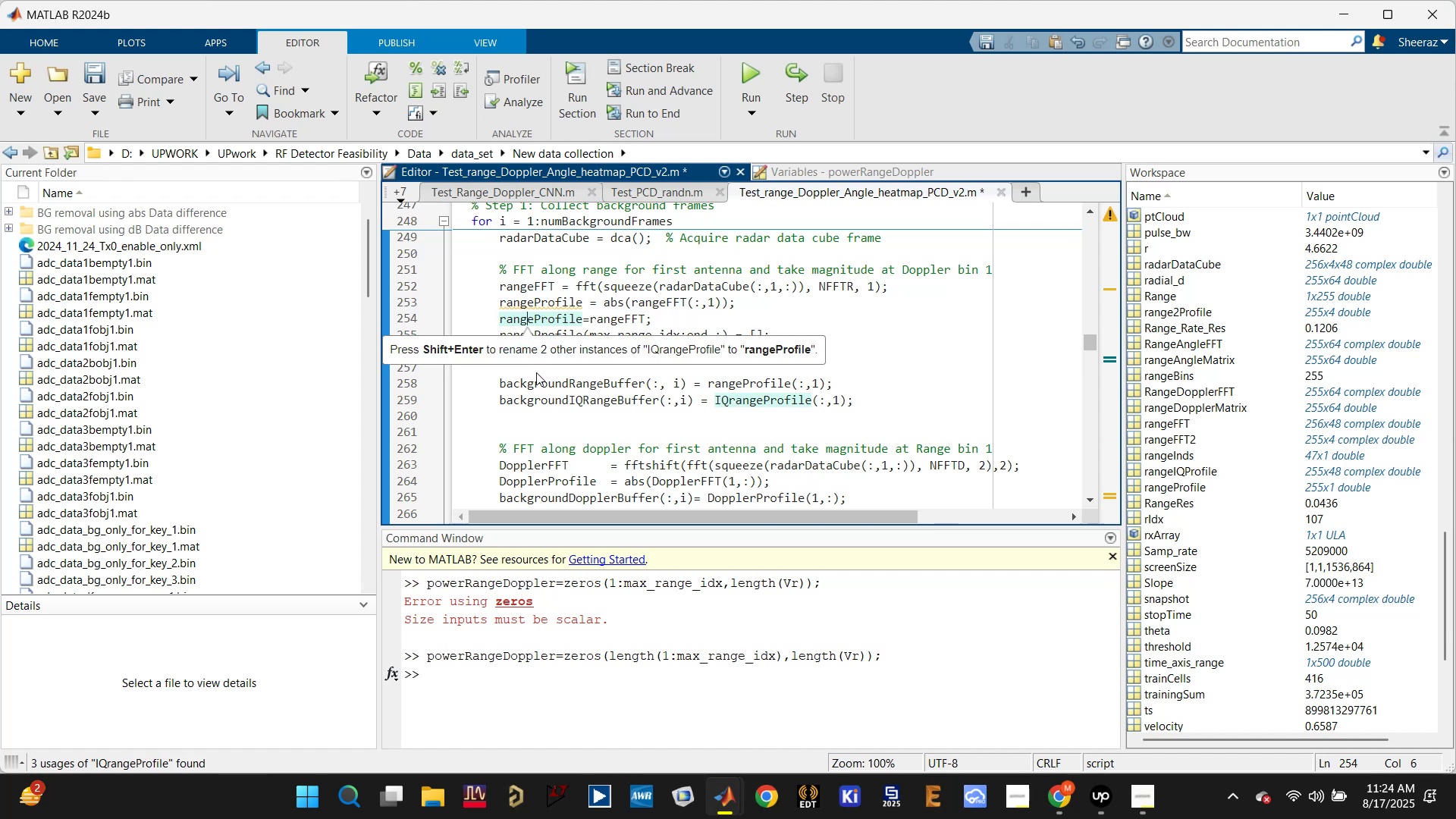 
key(ArrowRight)
 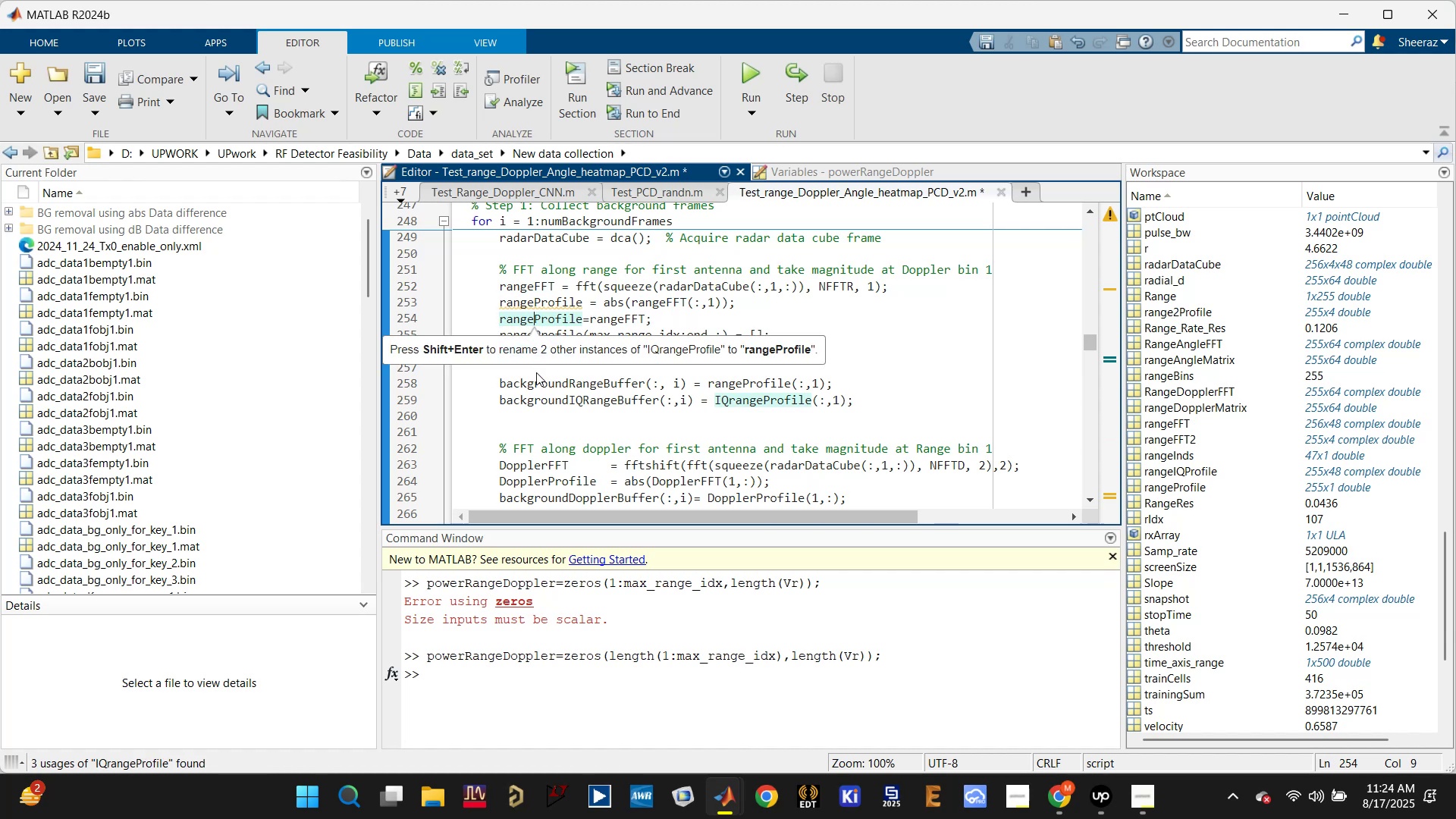 
type(IQ)
 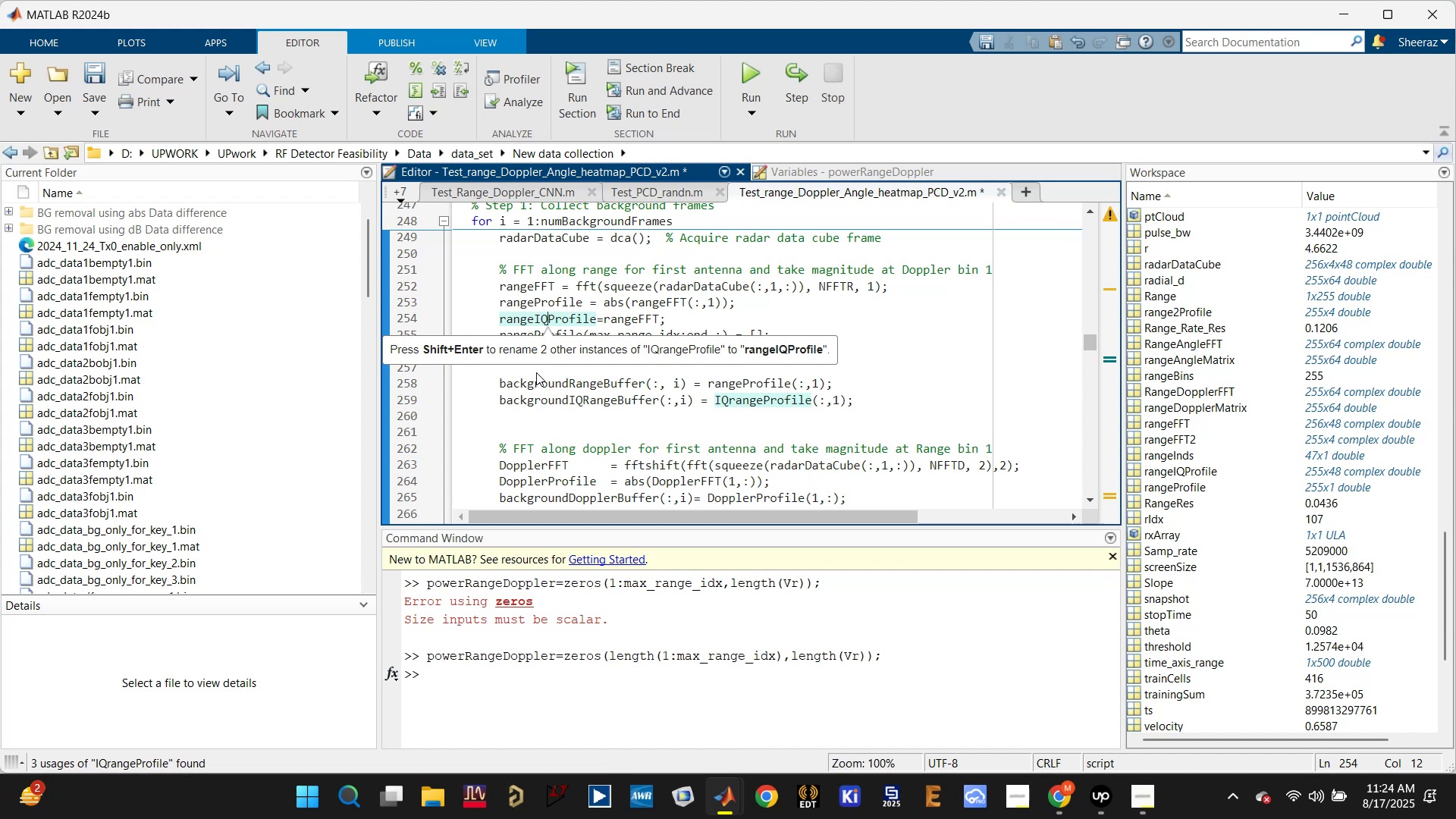 
key(Shift+Enter)
 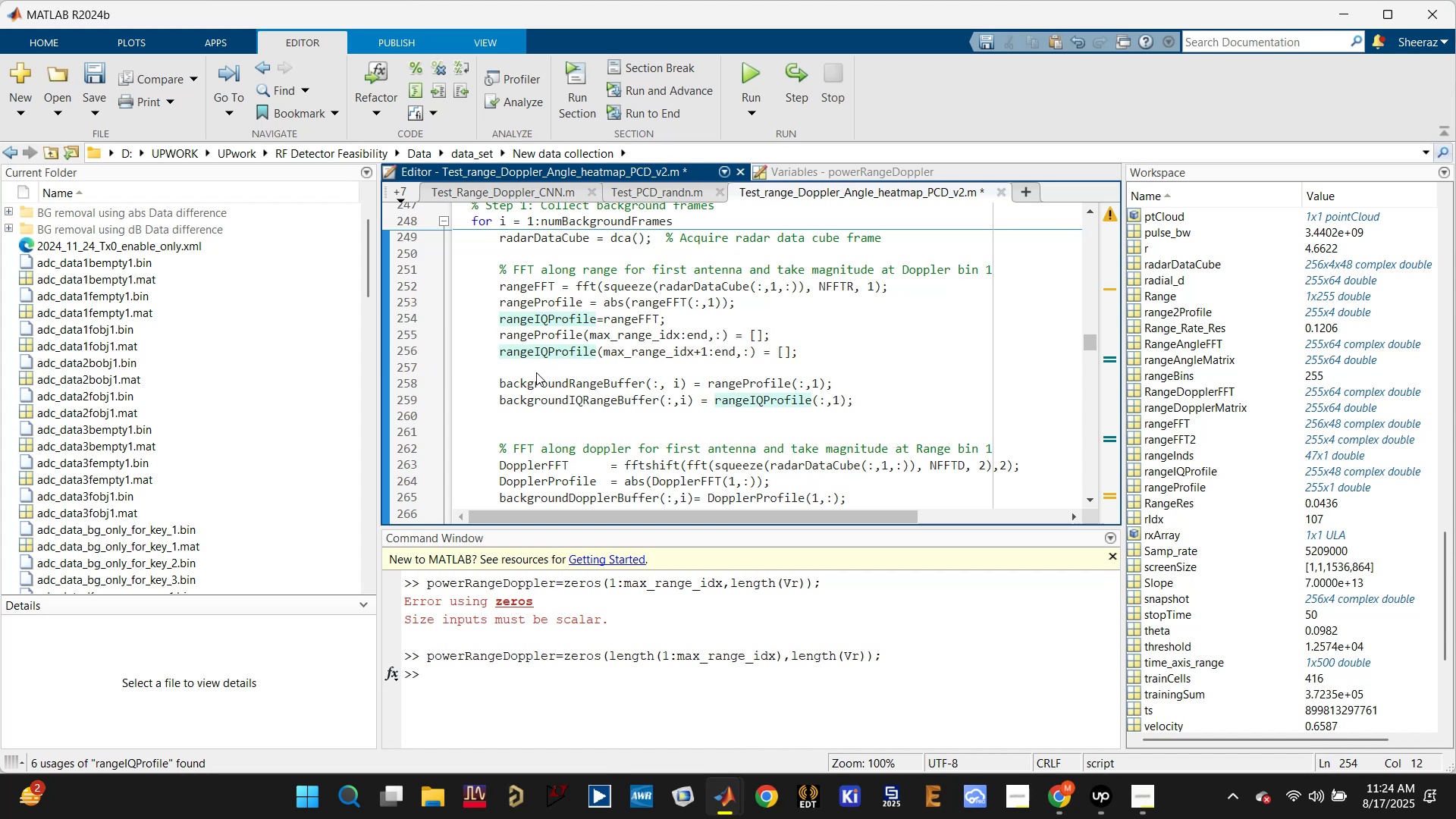 
hold_key(key=ControlLeft, duration=0.35)
 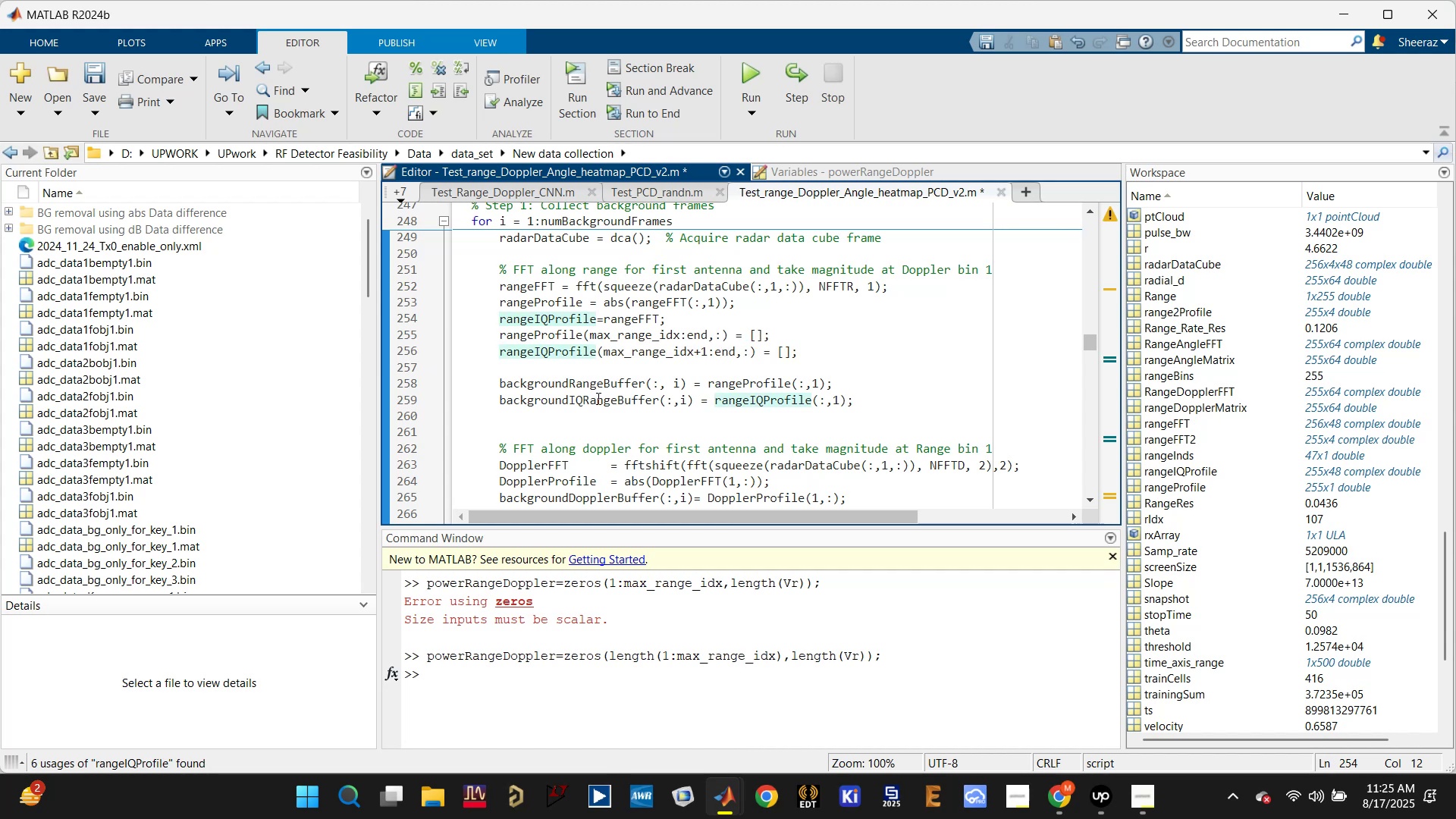 
key(Control+S)
 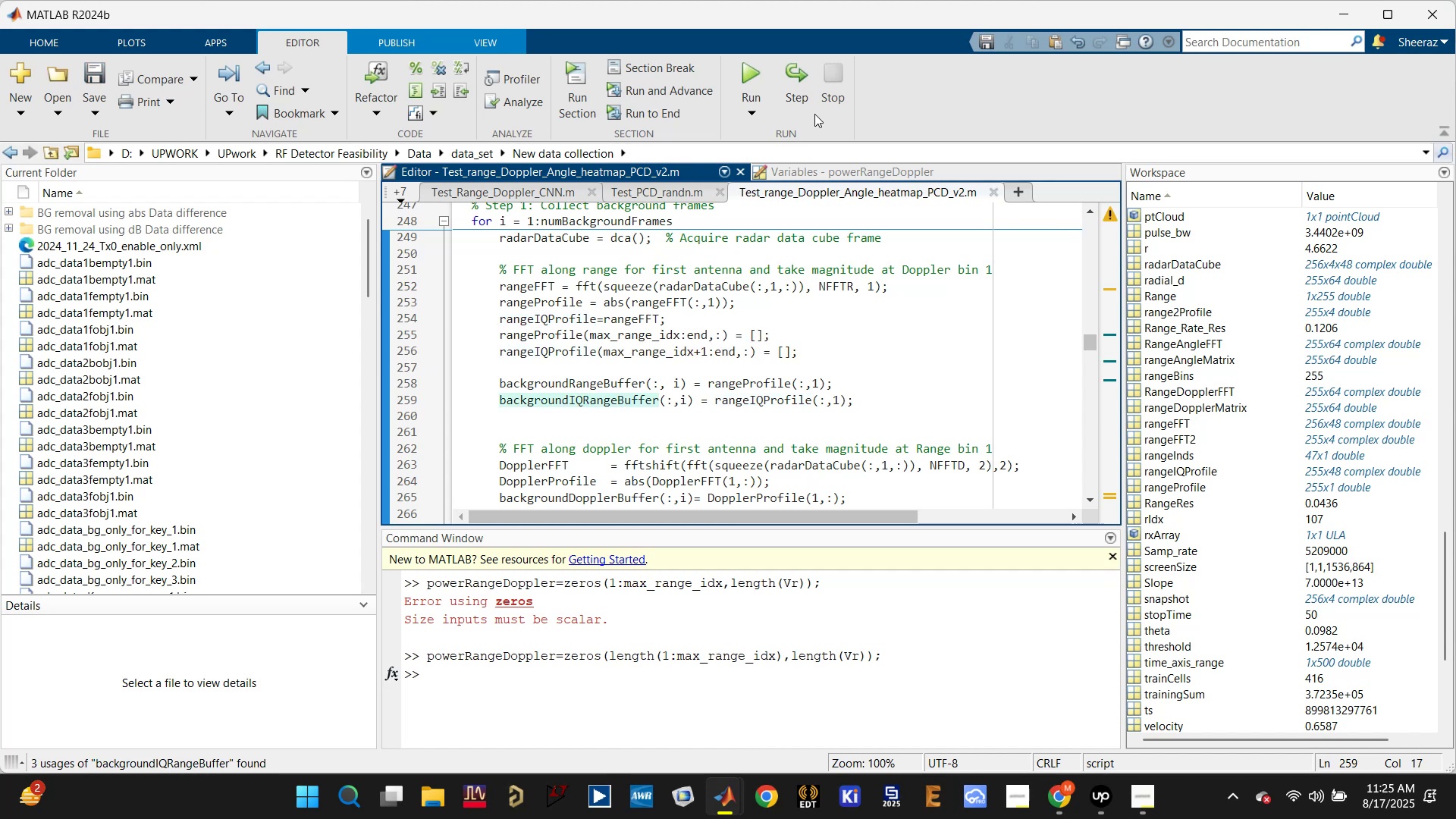 
left_click([753, 67])
 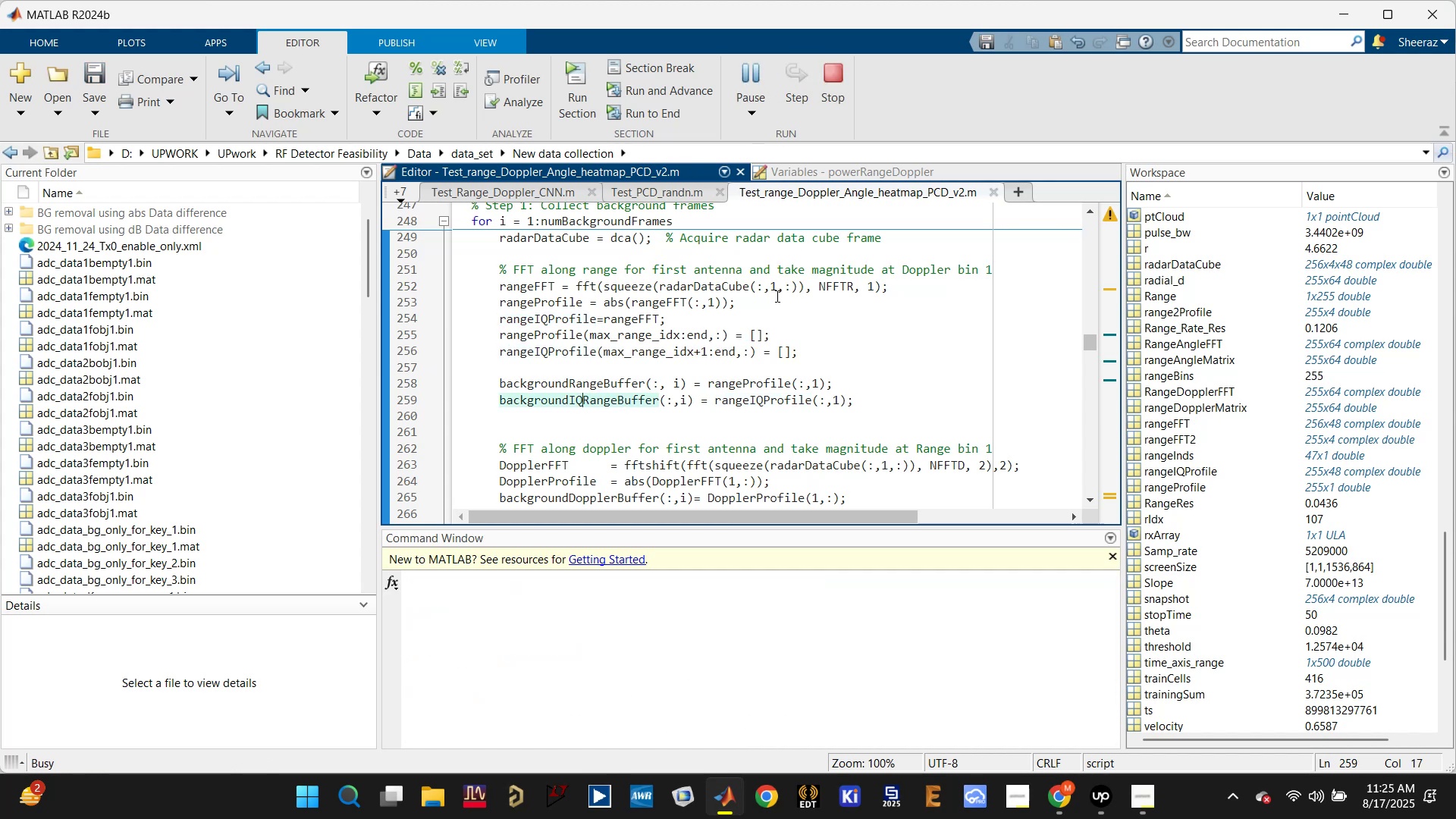 
wait(10.2)
 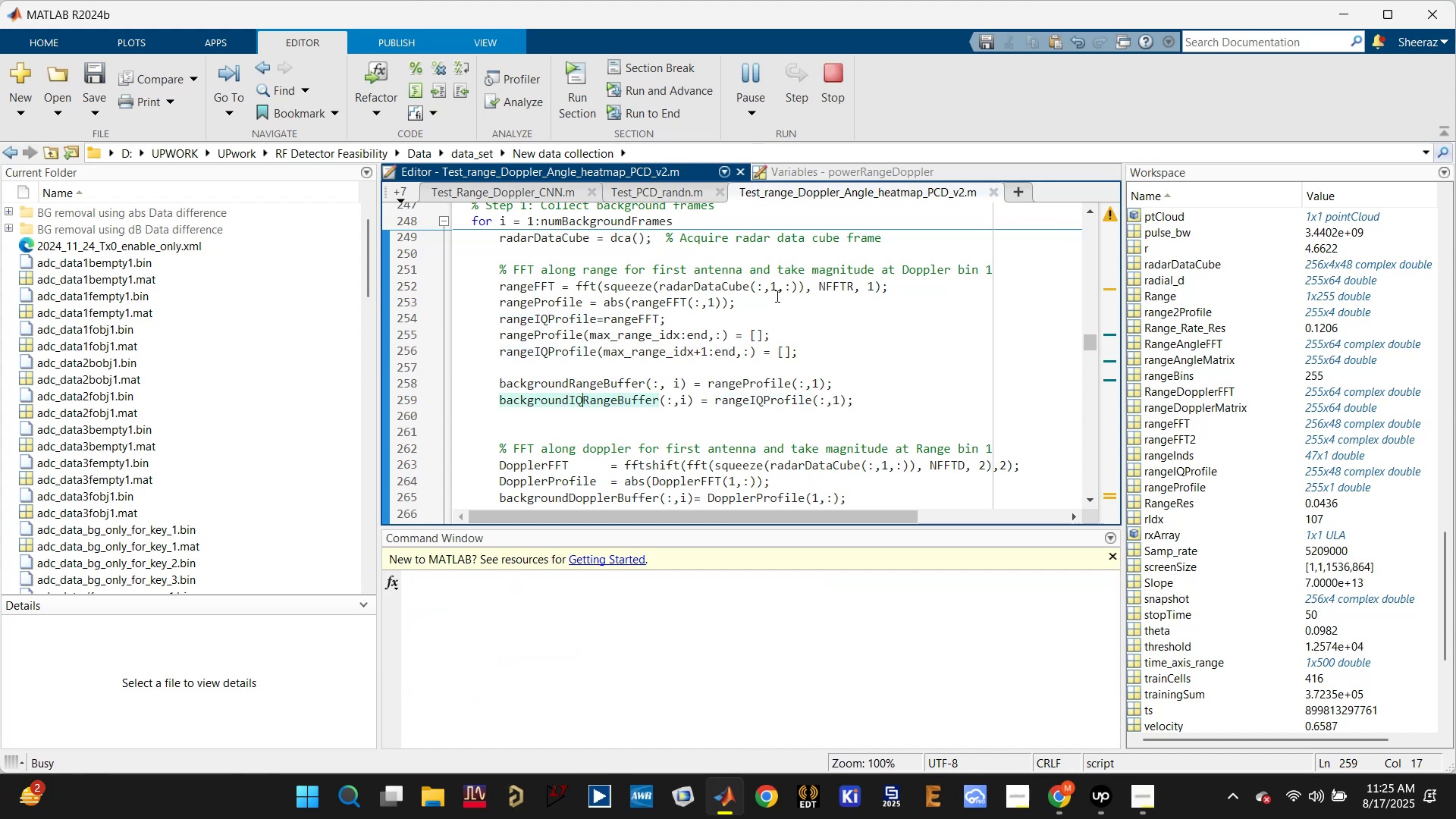 
left_click([1134, 14])
 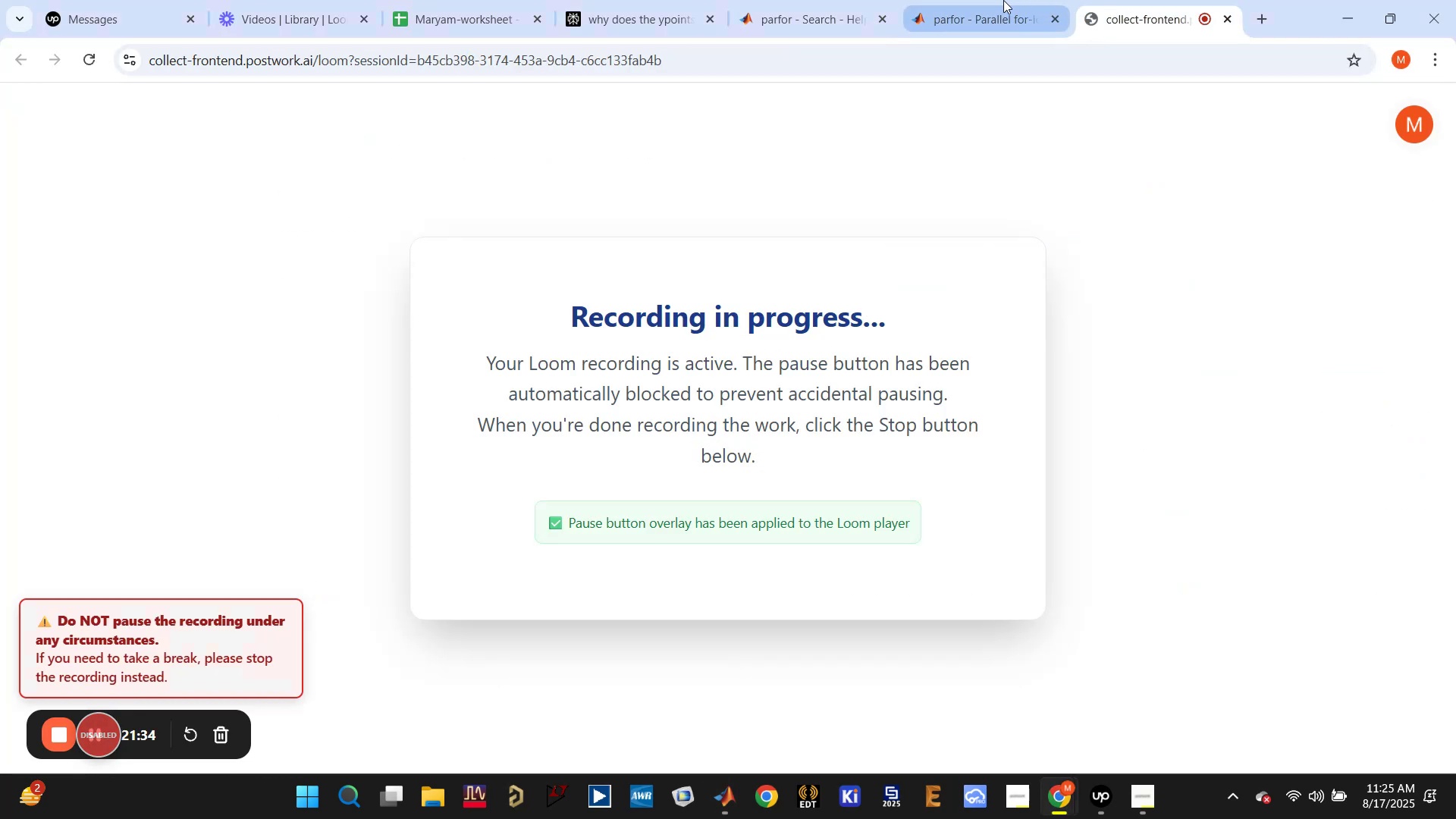 
left_click([987, 5])
 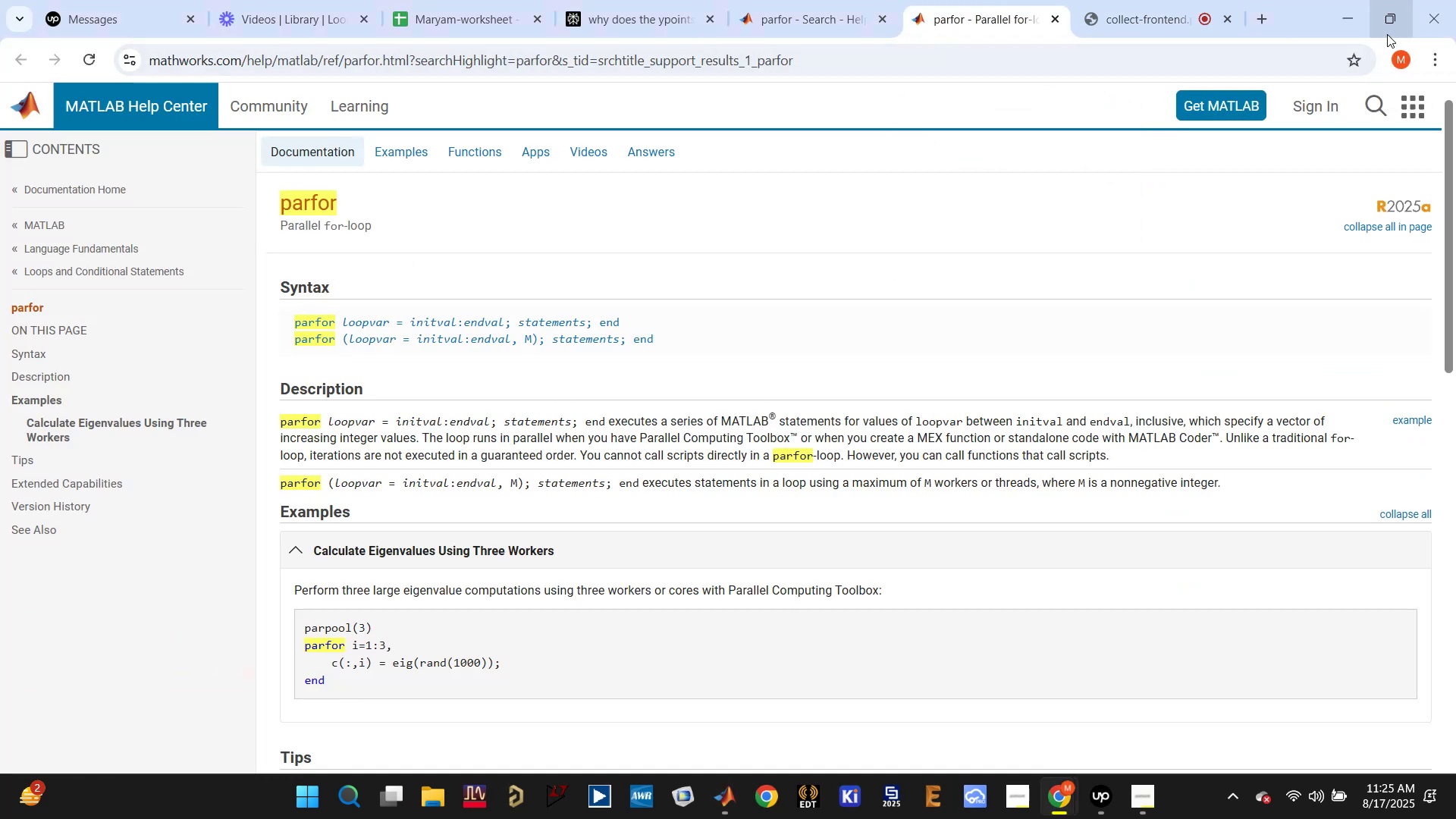 
left_click([1354, 23])
 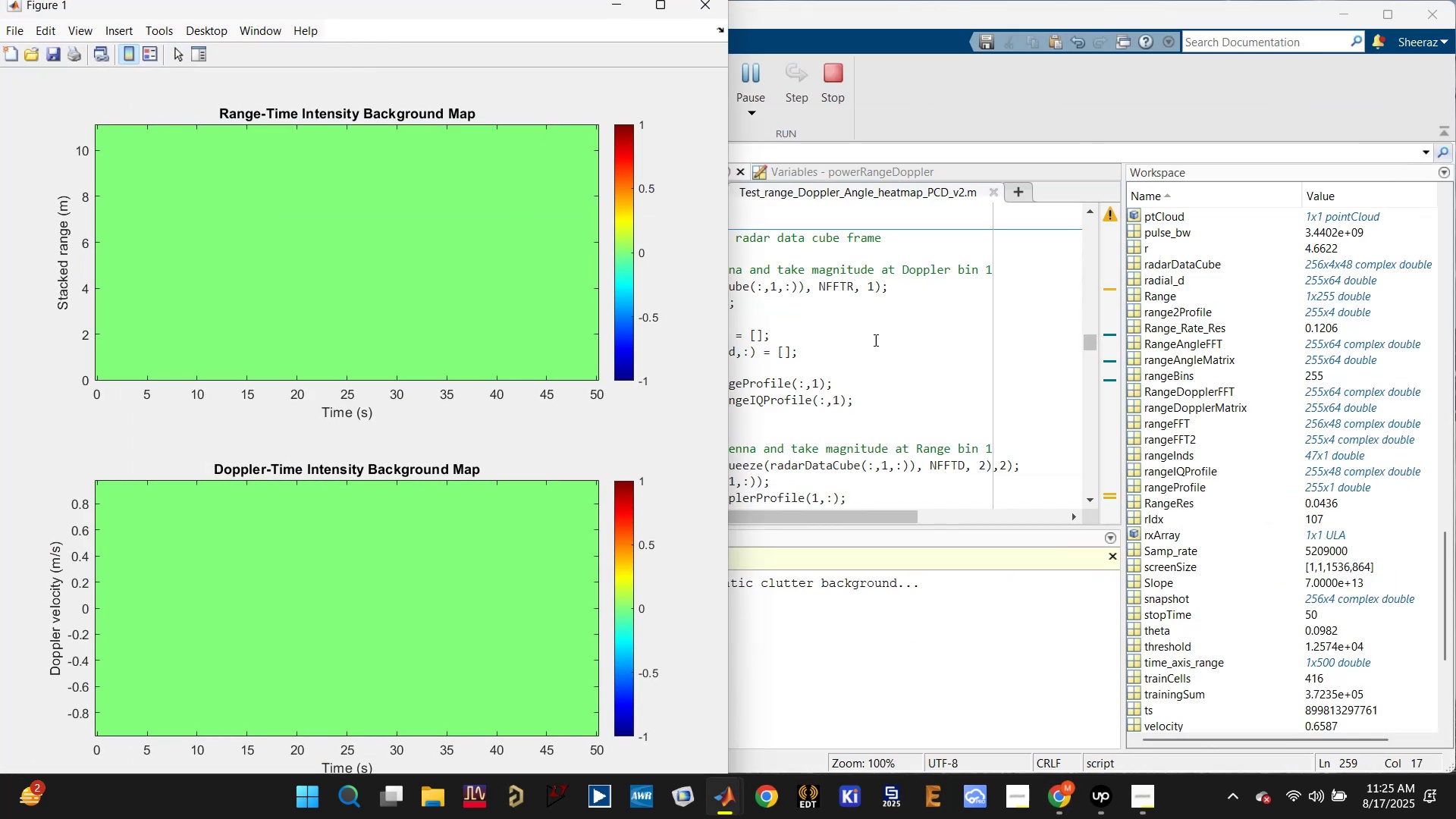 
left_click([874, 340])
 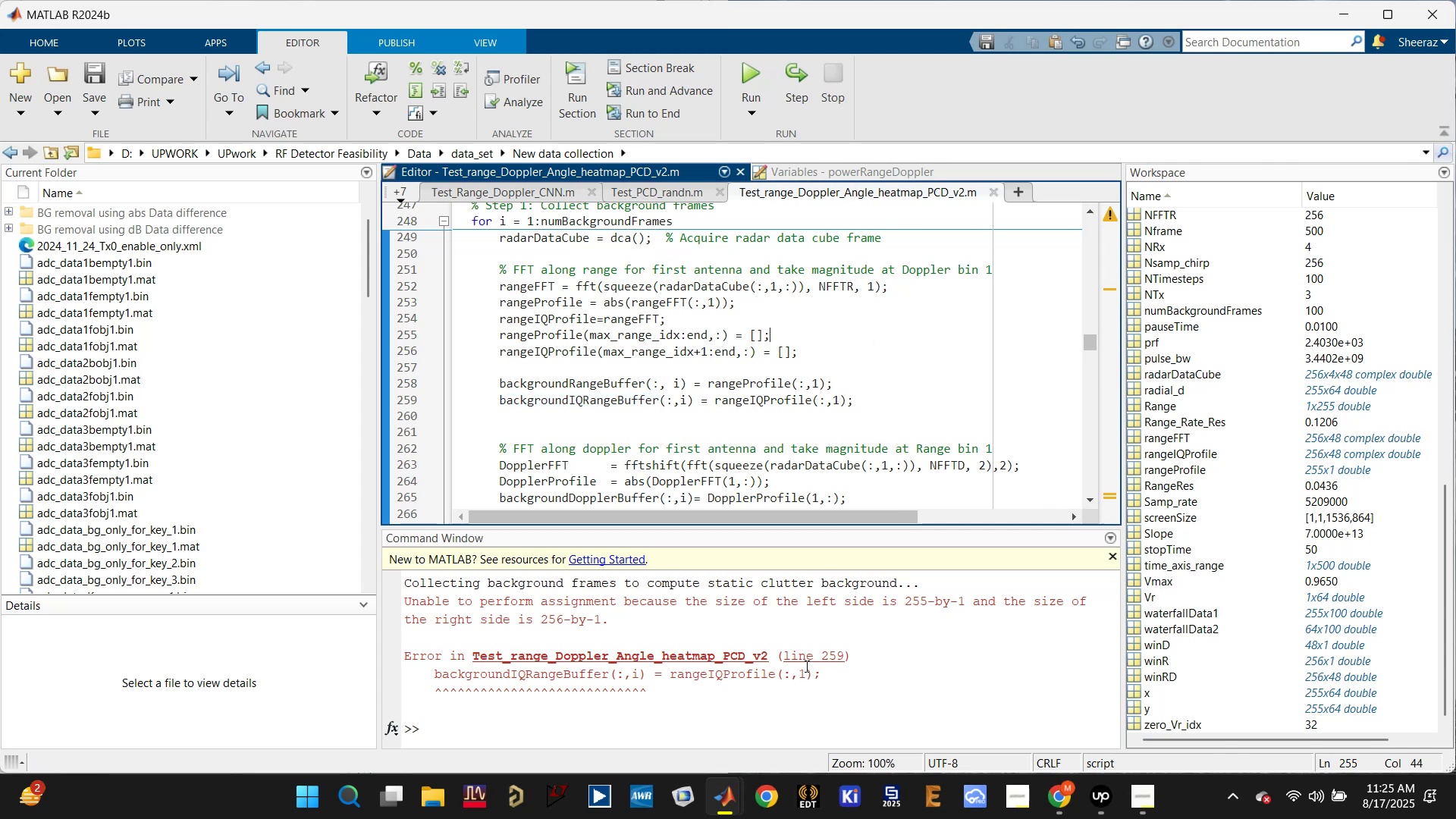 
left_click([824, 653])
 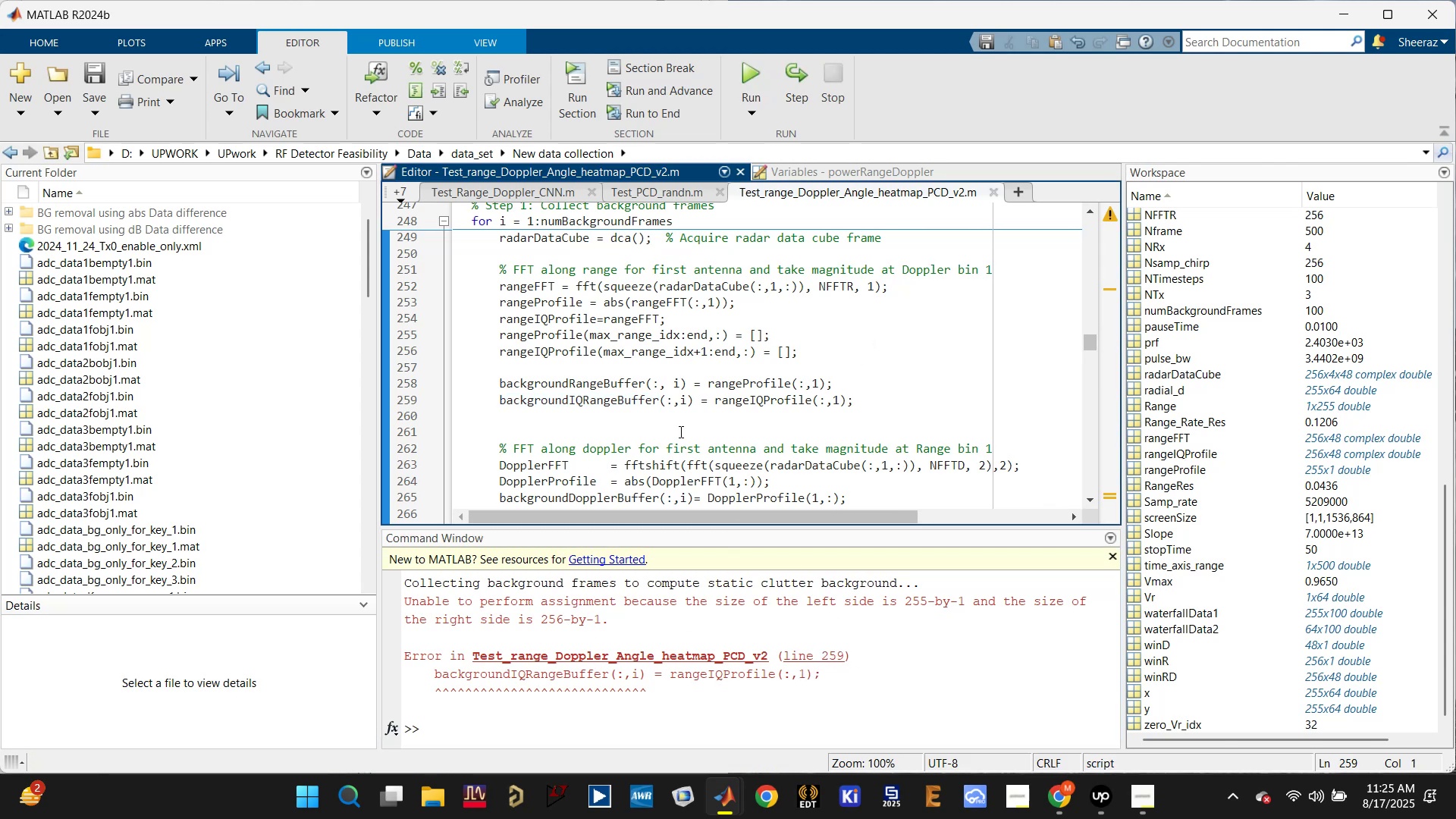 
left_click([621, 398])
 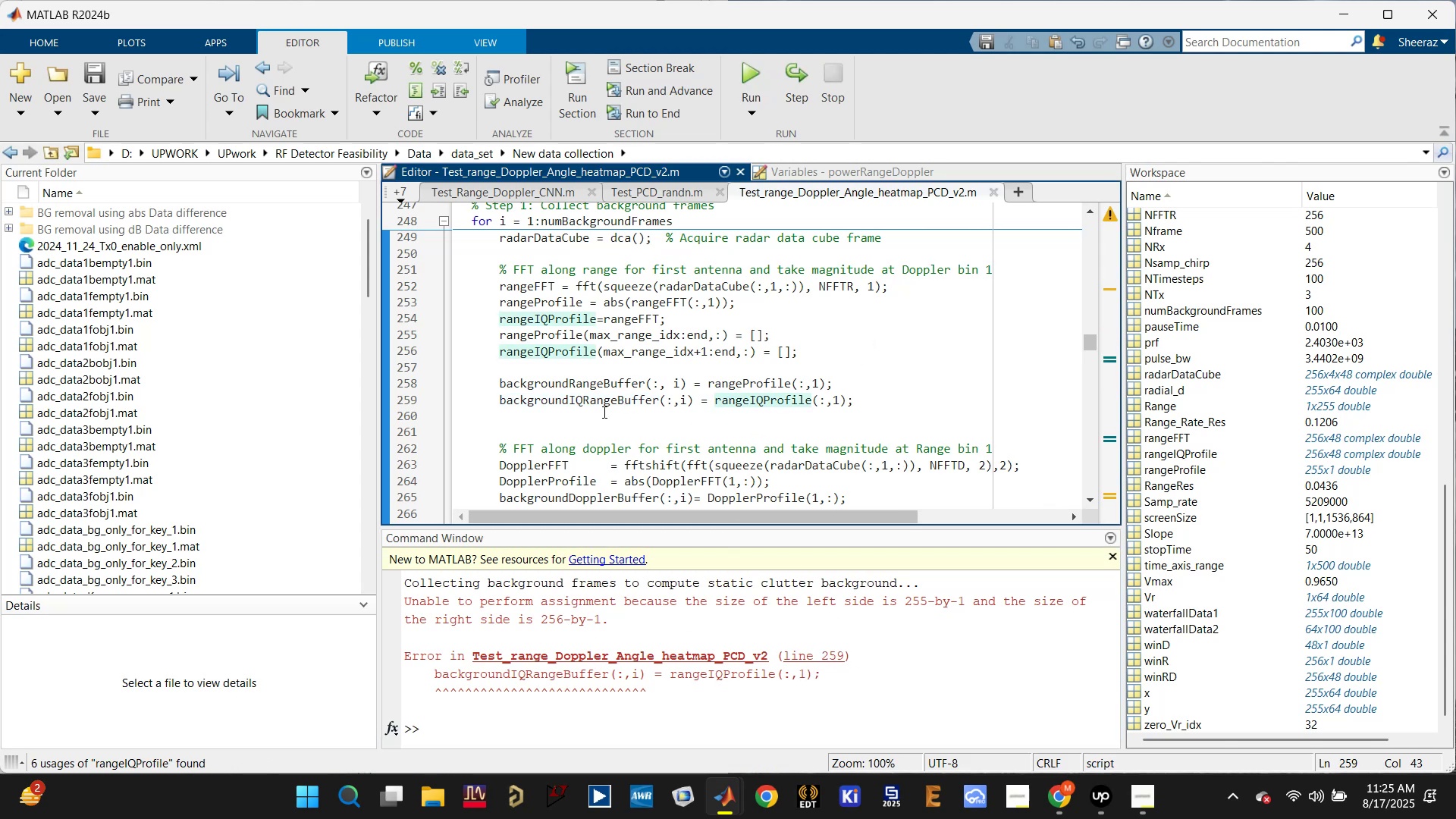 
scroll: coordinate [635, 438], scroll_direction: up, amount: 9.0
 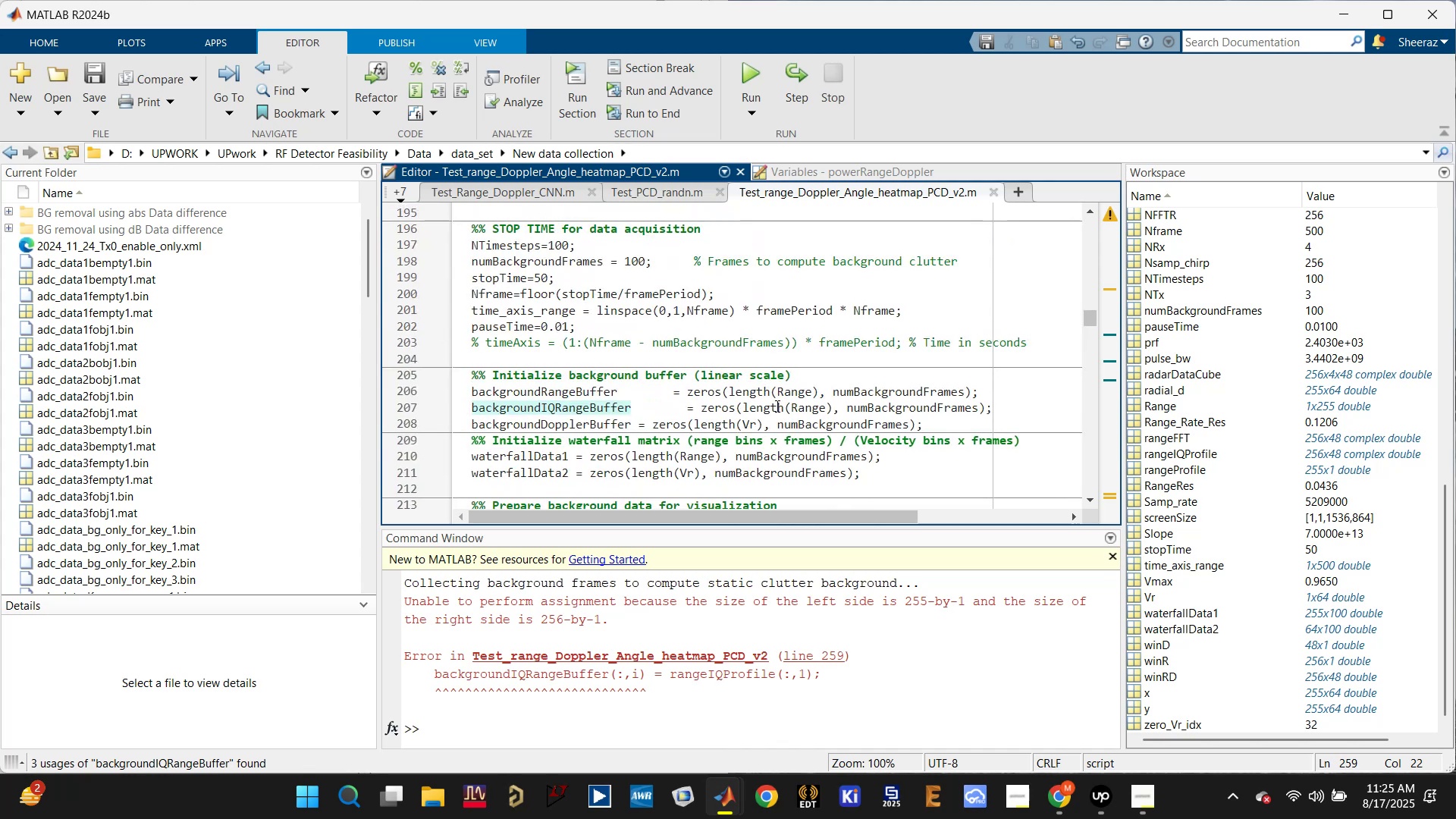 
left_click([802, 408])
 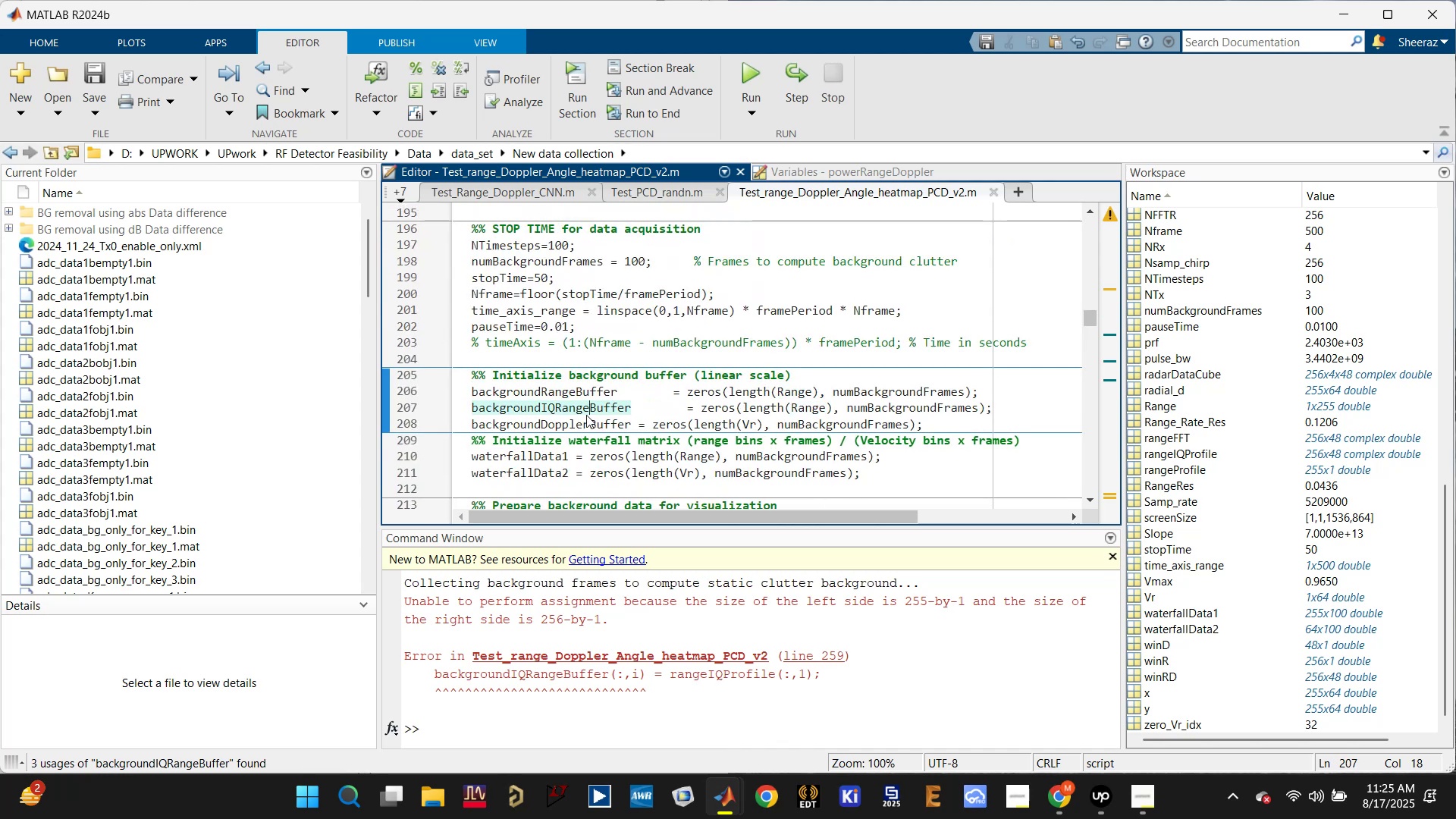 
mouse_move([1191, 552])
 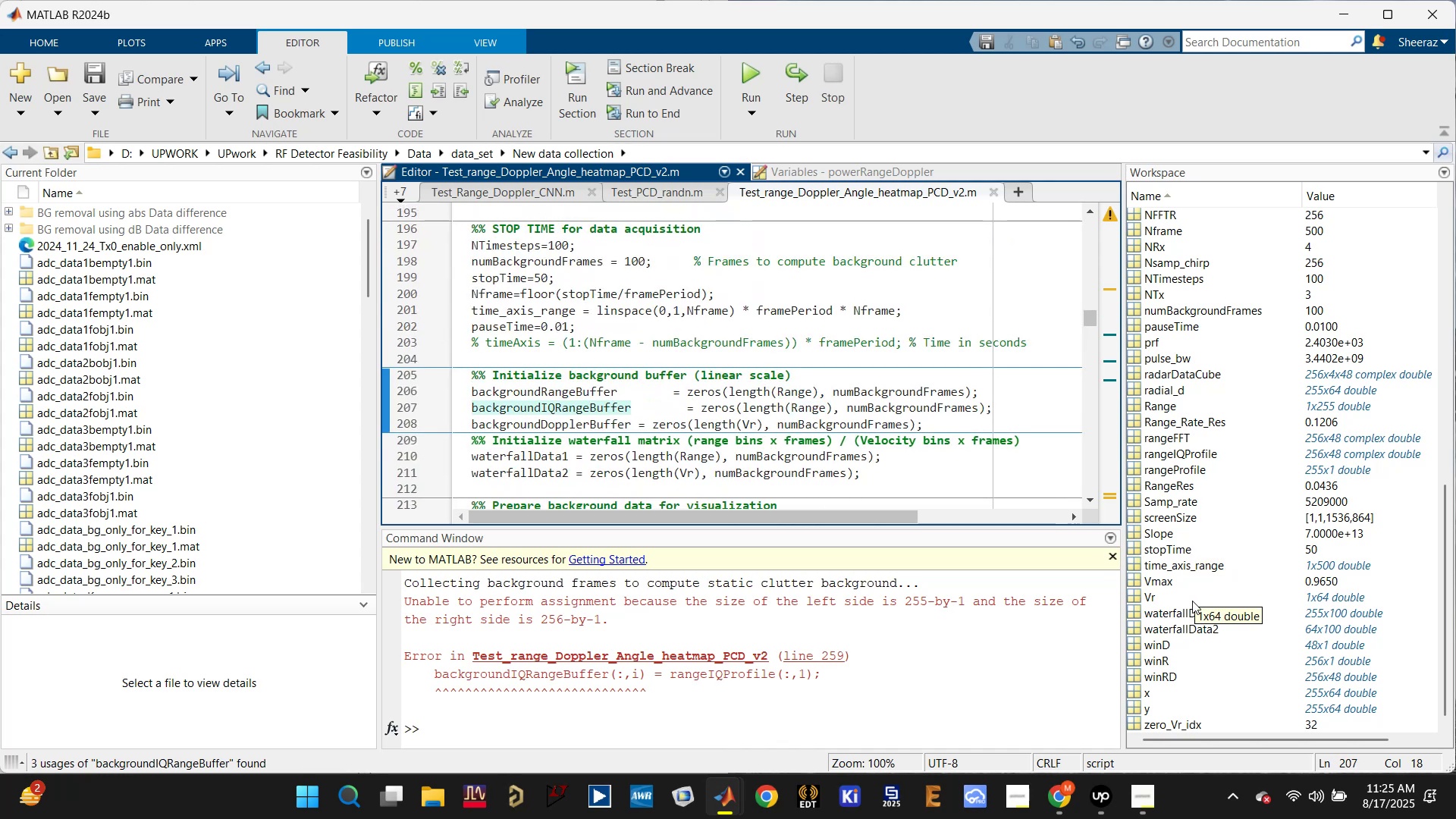 
scroll: coordinate [610, 411], scroll_direction: up, amount: 7.0
 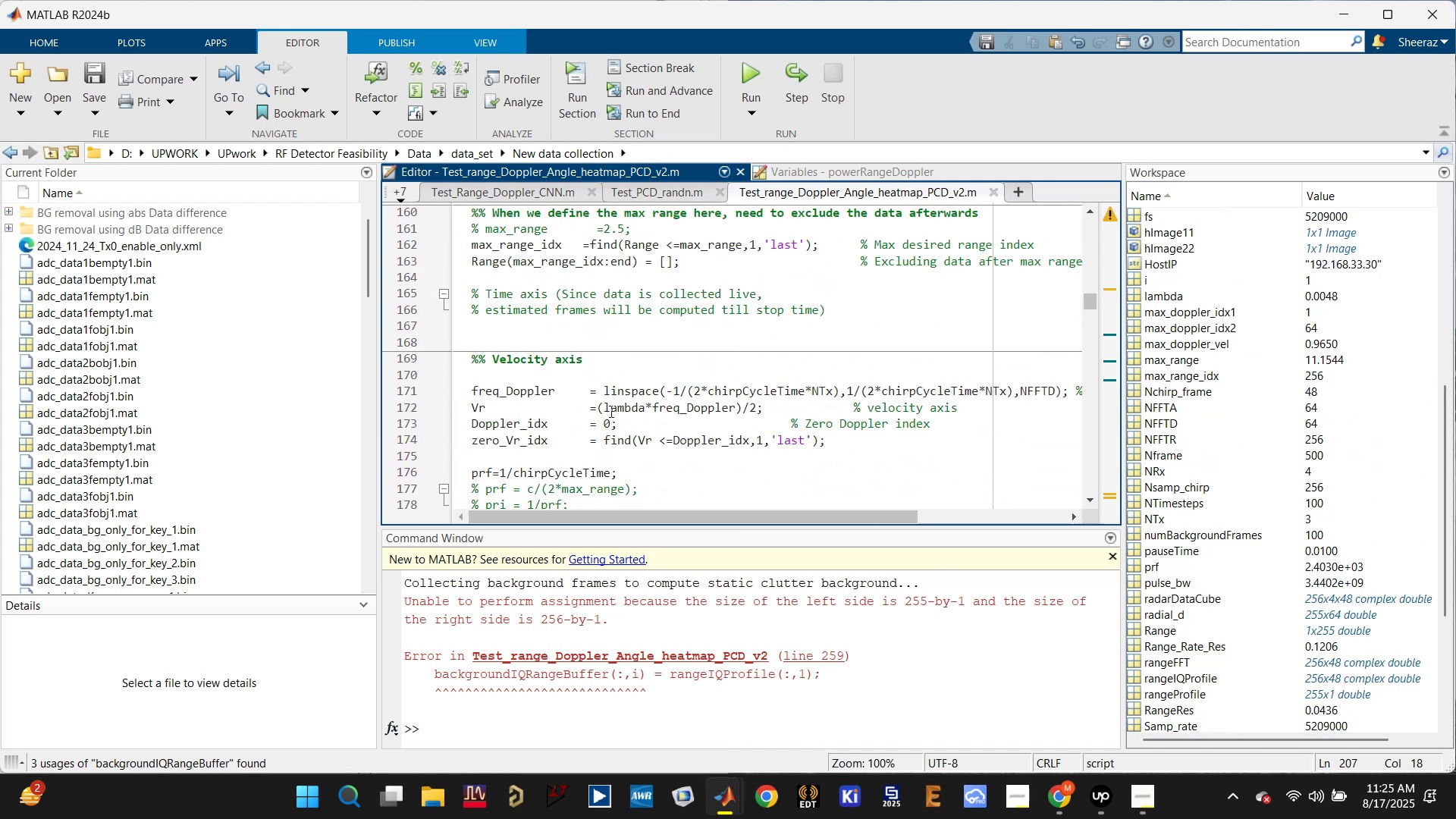 
scroll: coordinate [610, 411], scroll_direction: down, amount: 5.0
 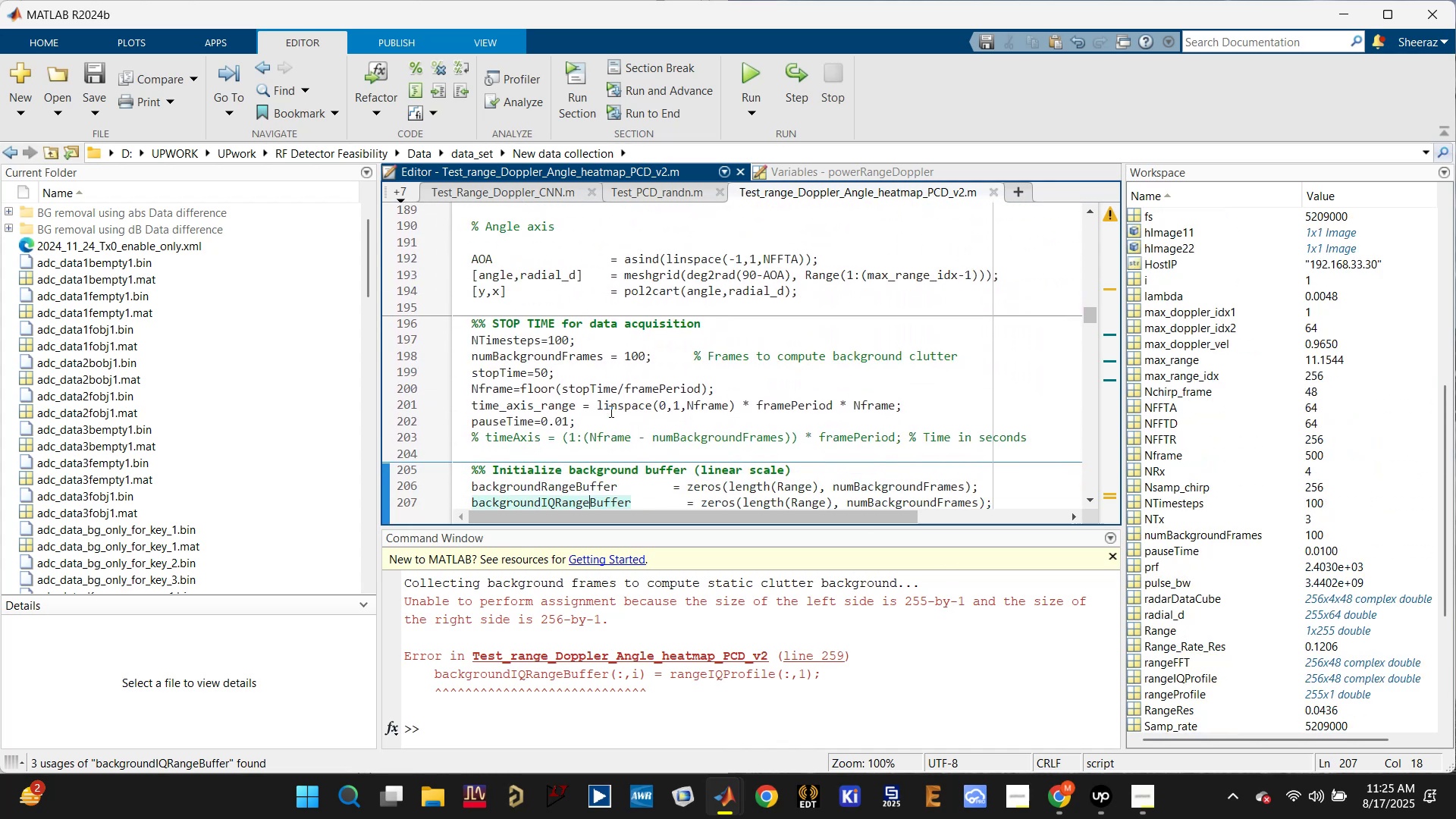 
scroll: coordinate [610, 411], scroll_direction: up, amount: 7.0
 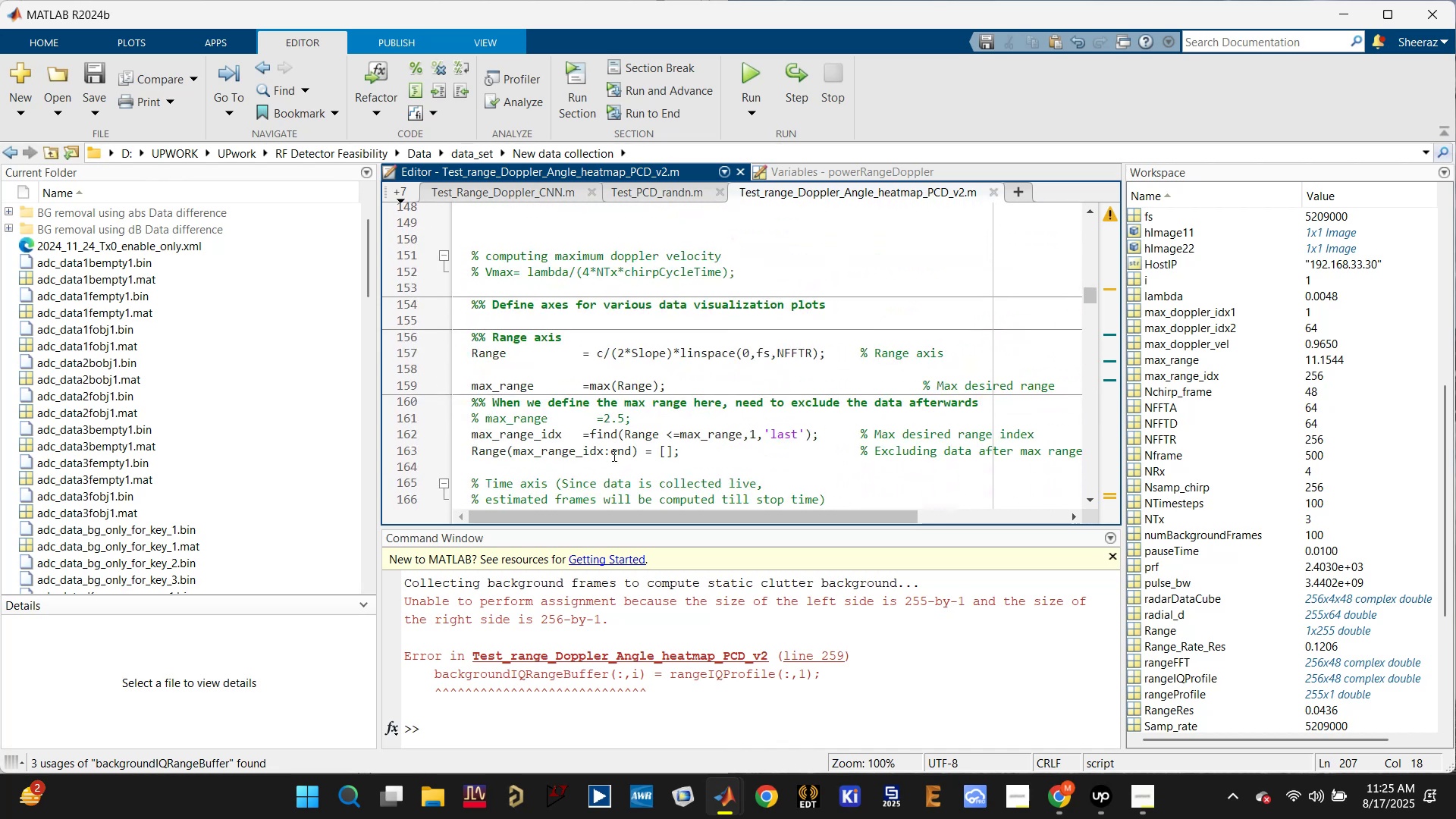 
left_click([571, 450])
 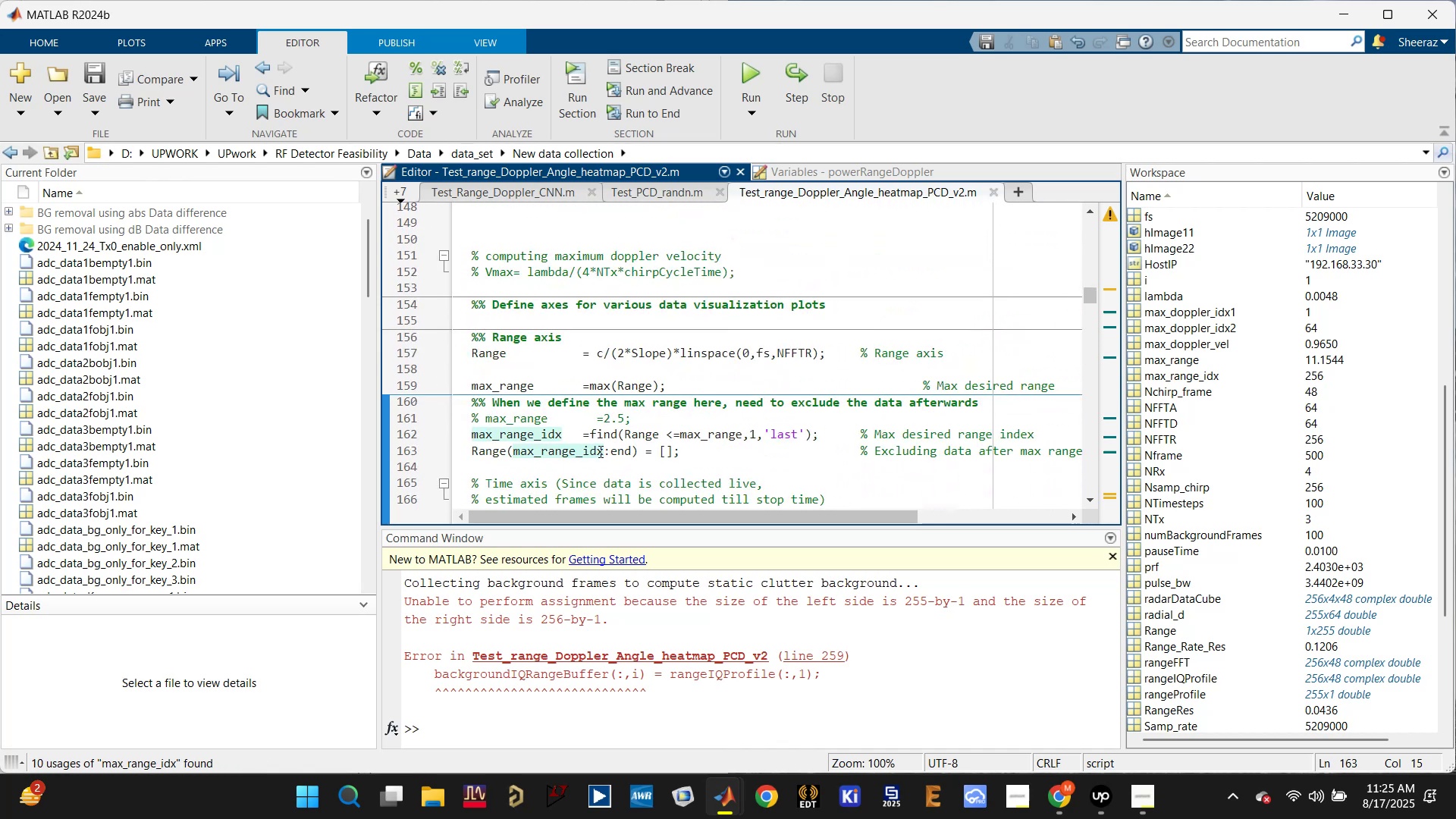 
left_click([603, 450])
 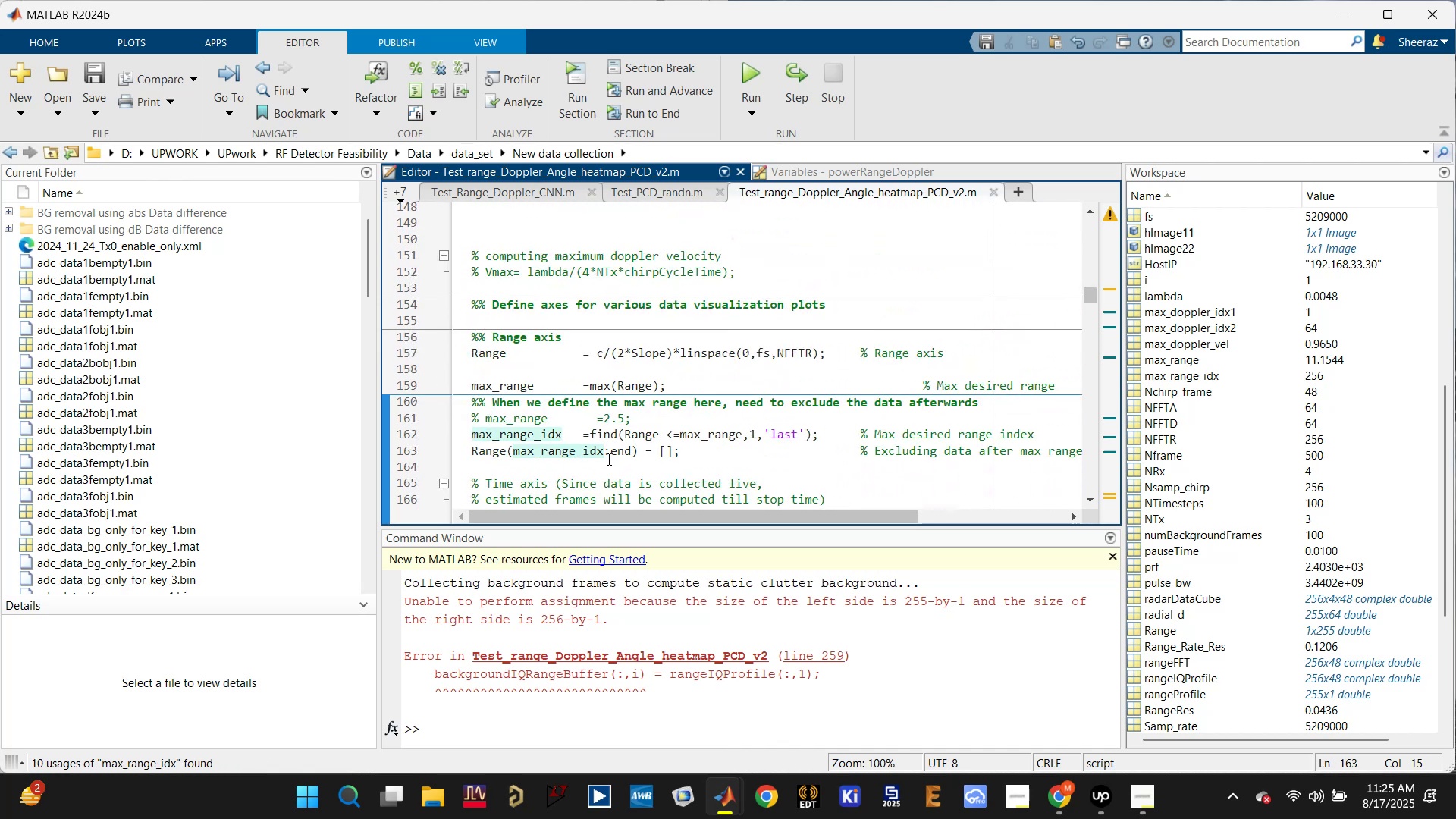 
key(Shift+Equal)
 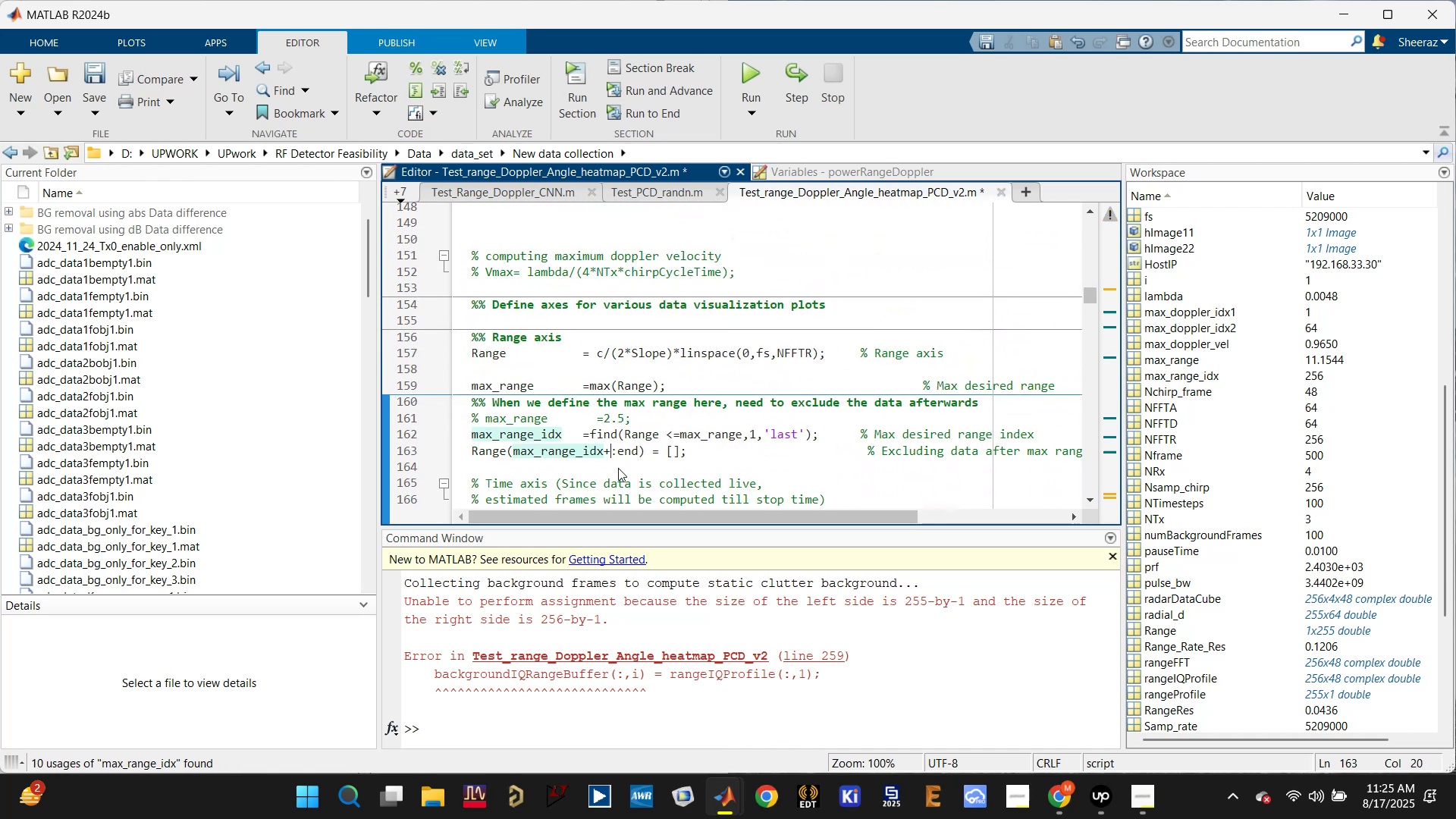 
key(1)
 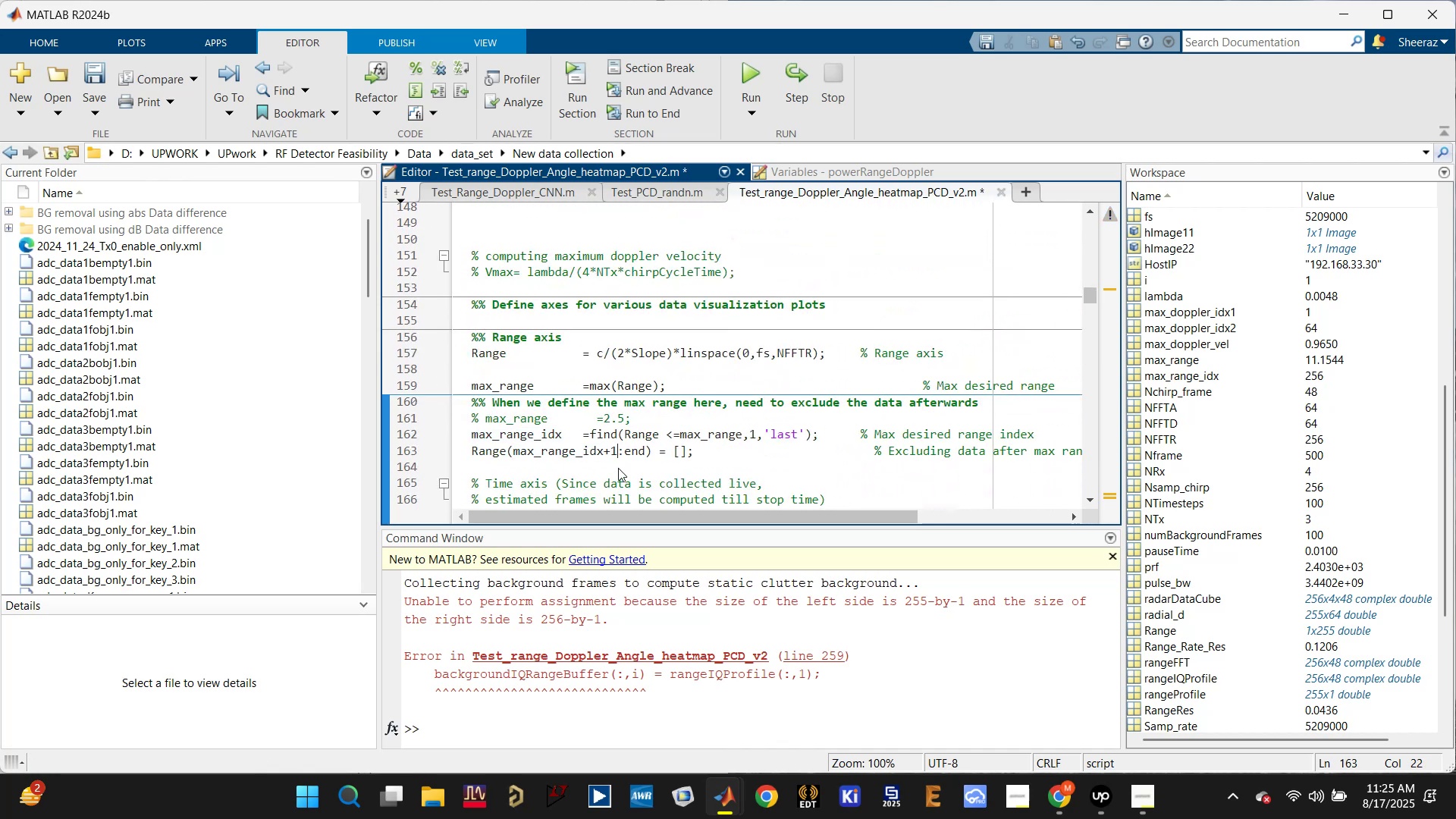 
key(Control+S)
 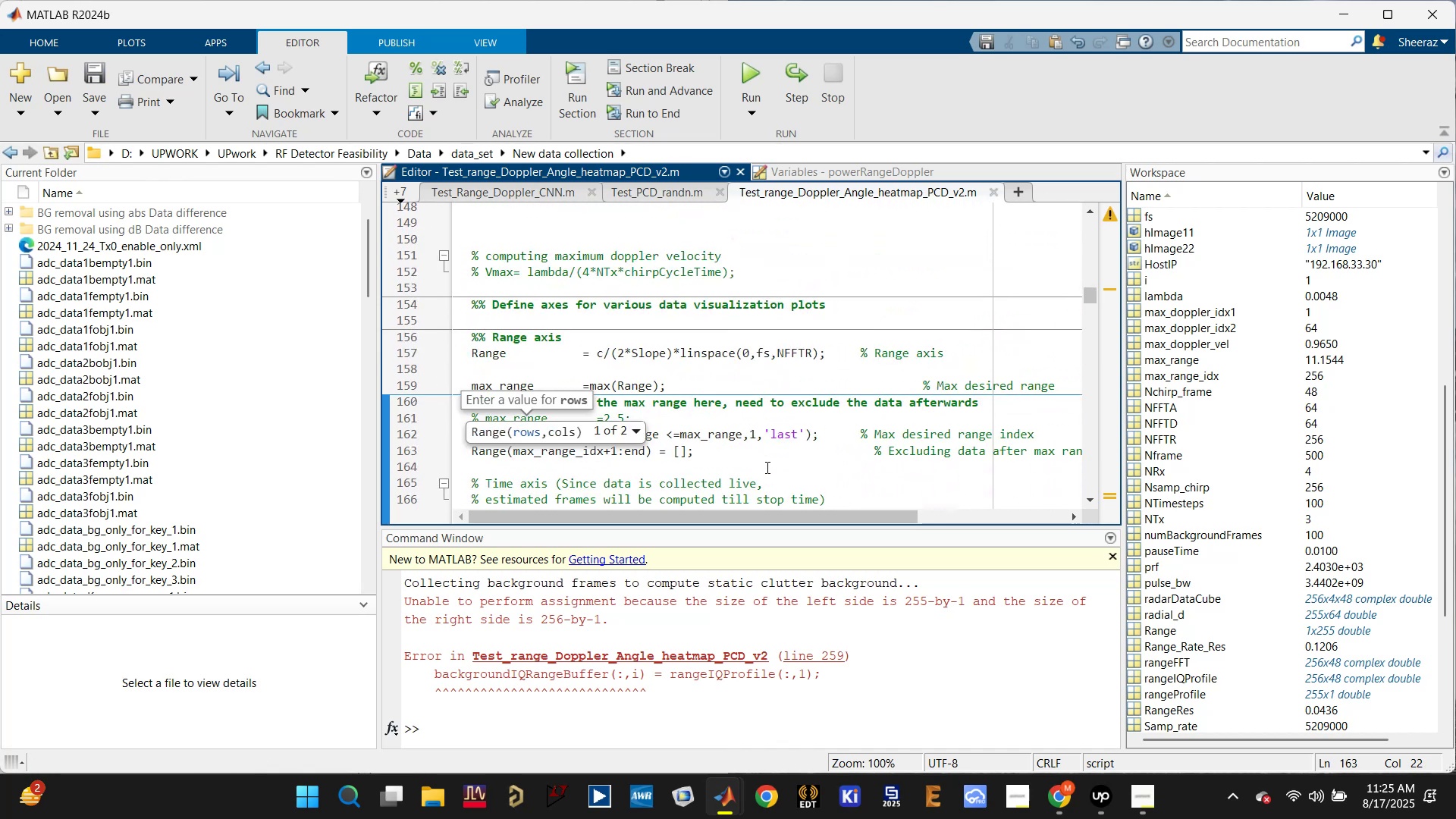 
left_click([765, 463])
 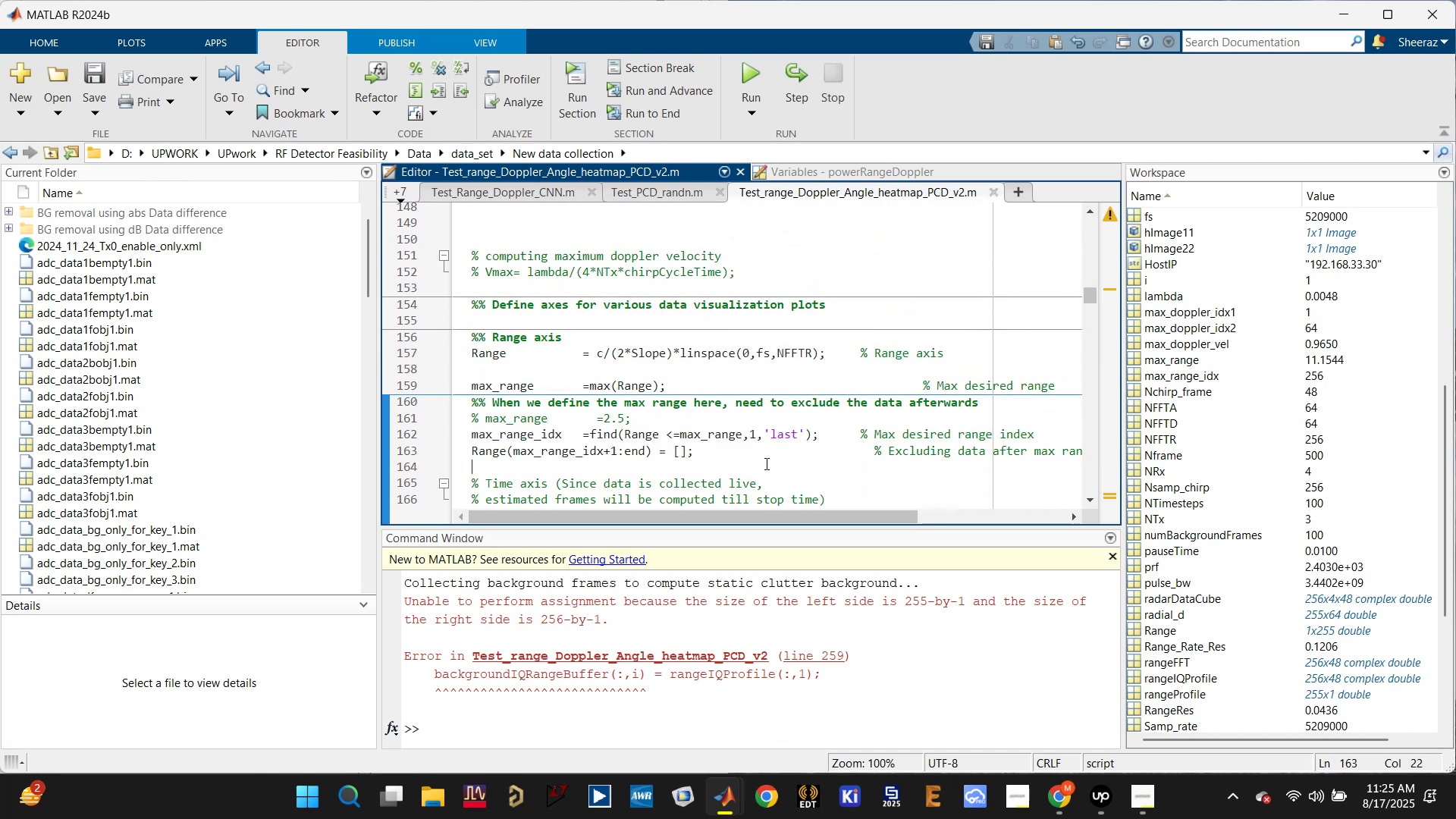 
key(Control+S)
 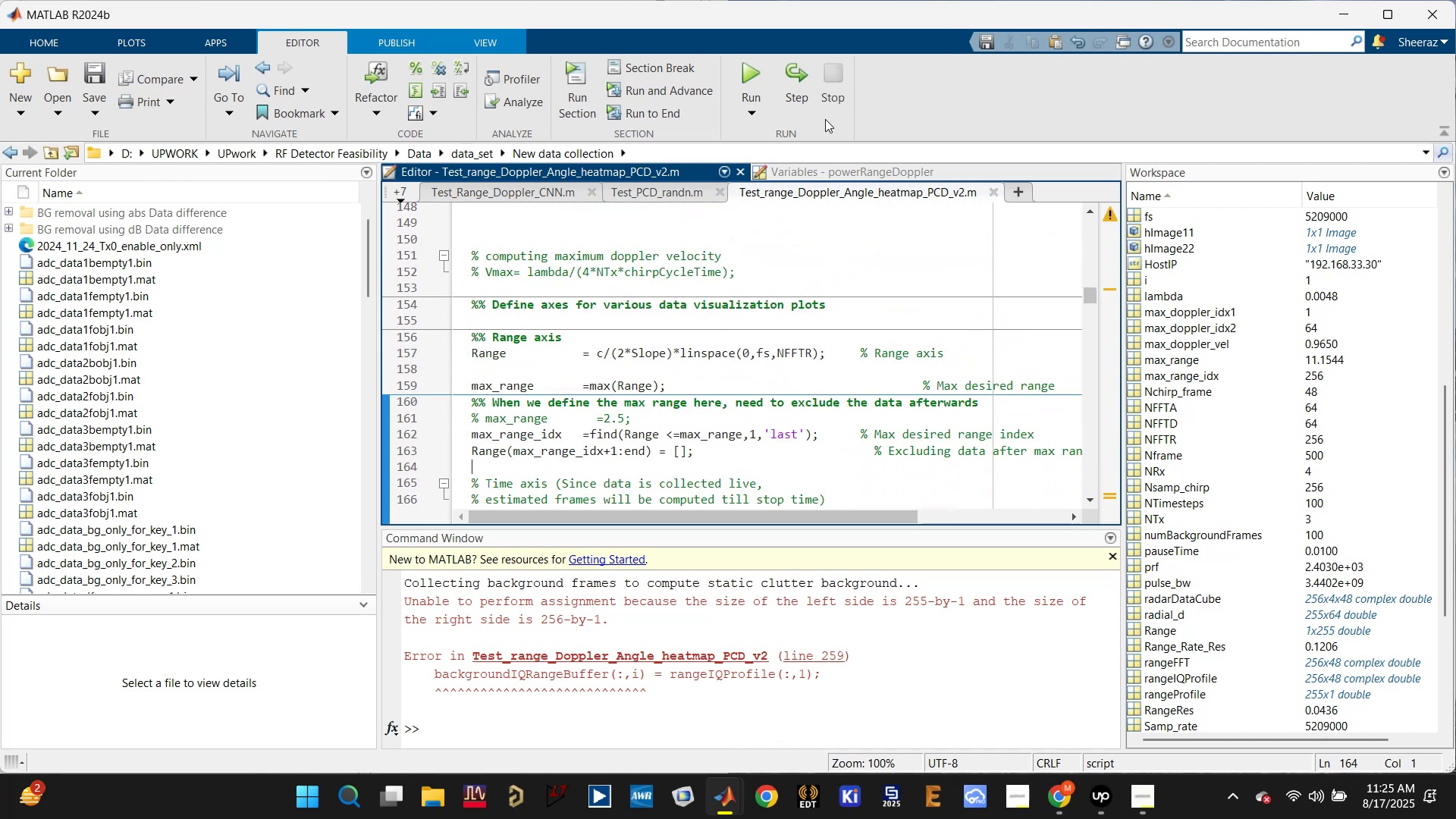 
left_click([751, 64])
 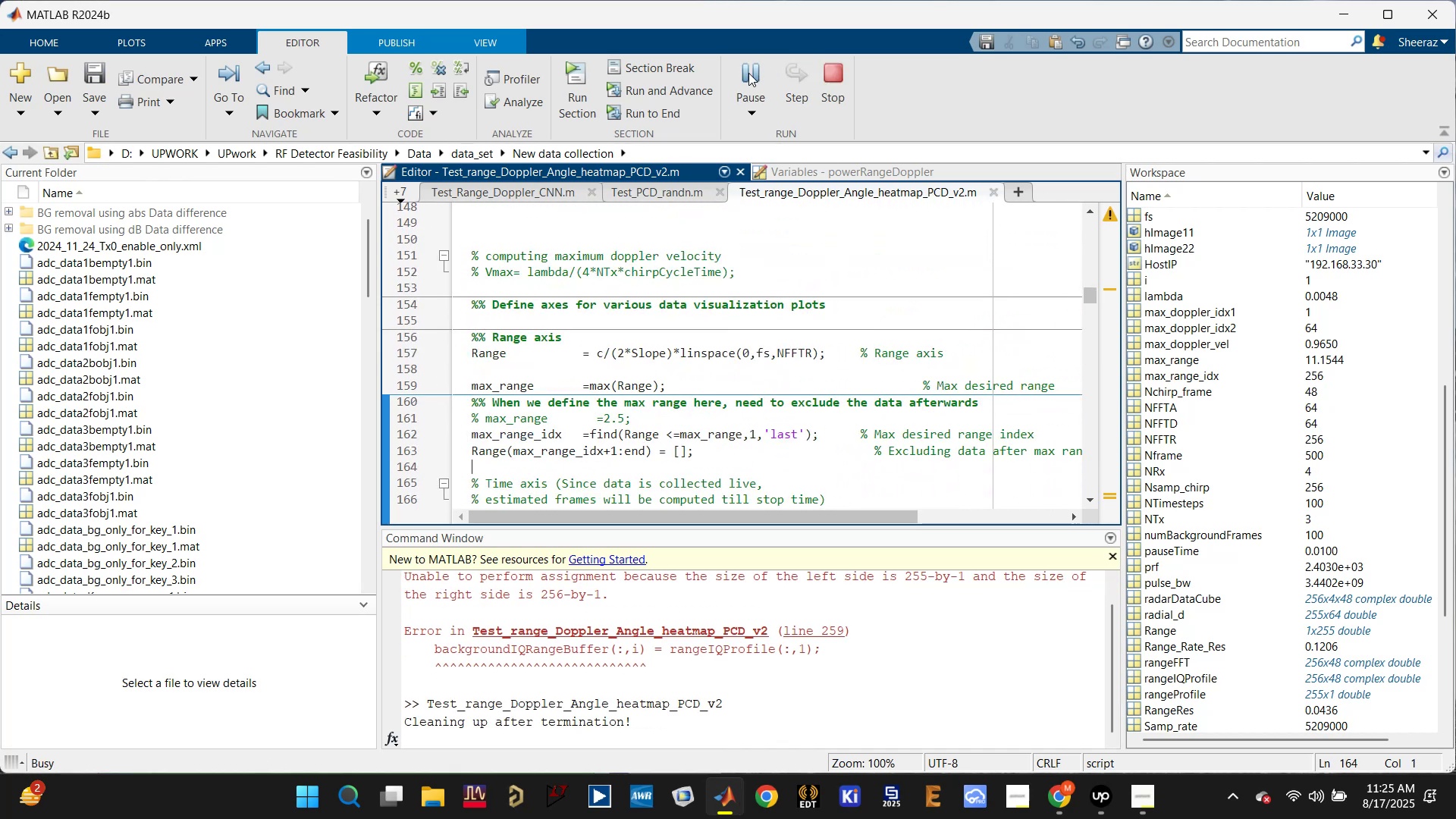 
mouse_move([741, 163])
 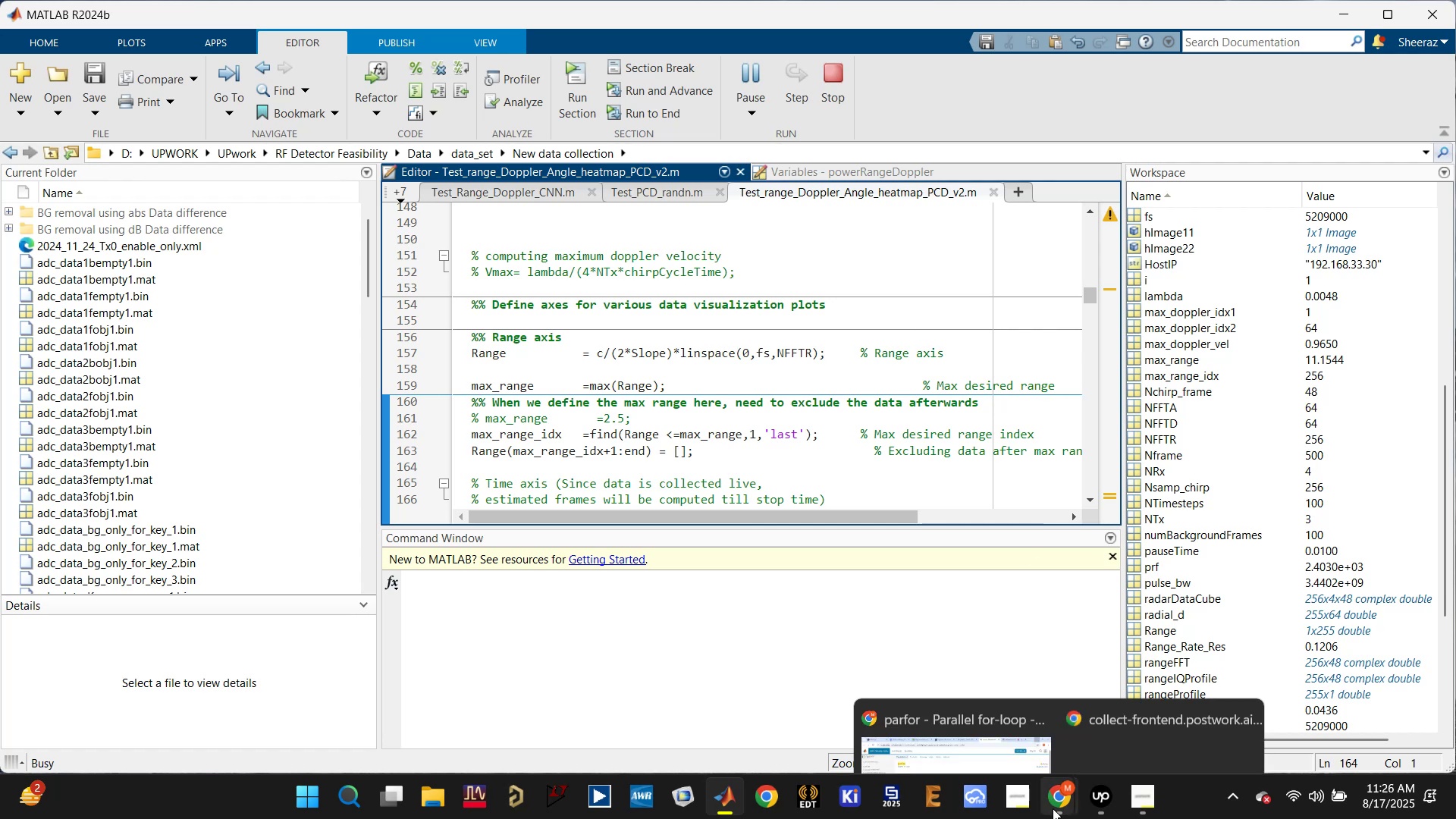 
left_click([981, 711])
 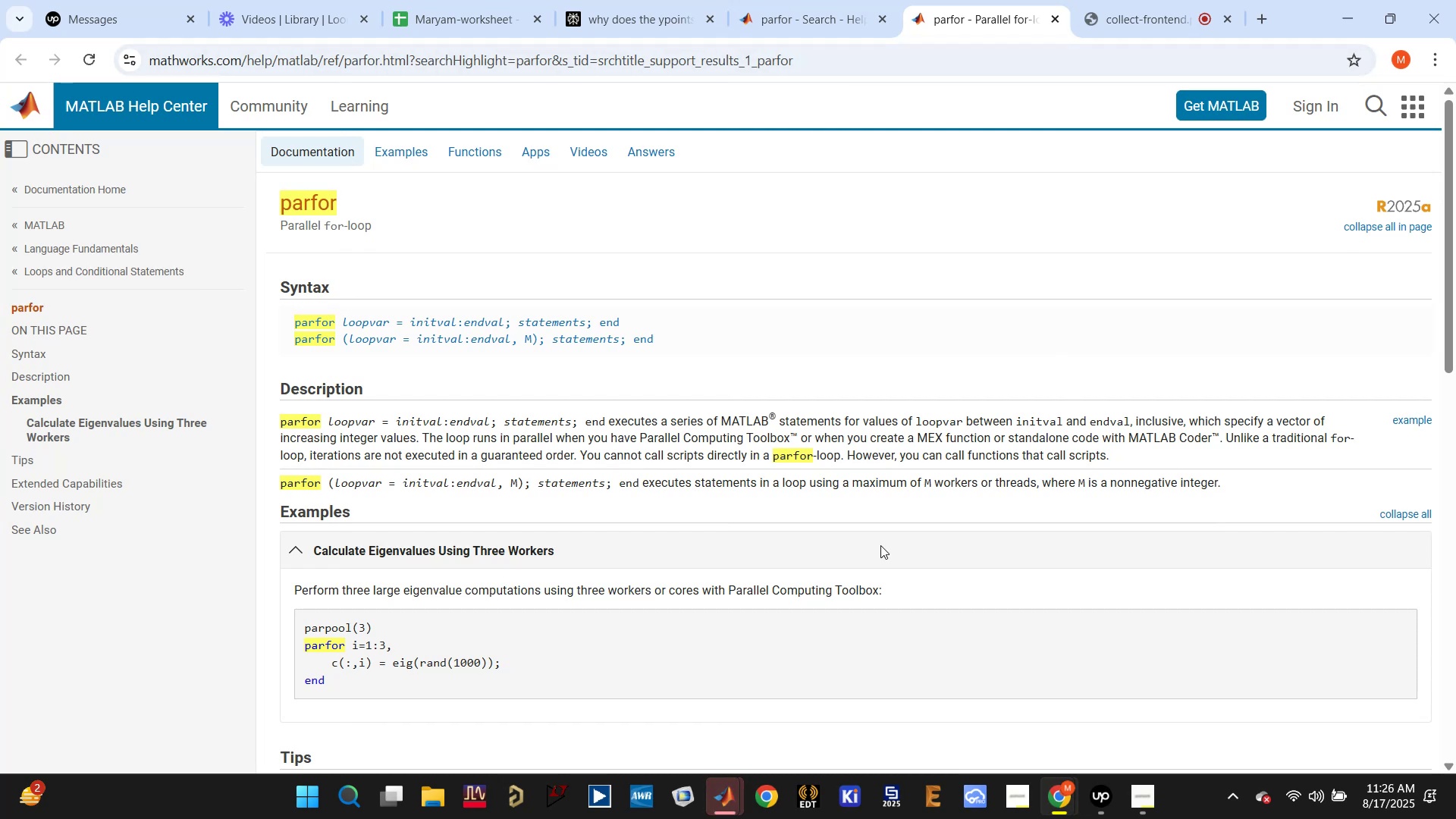 
scroll: coordinate [761, 569], scroll_direction: down, amount: 3.0
 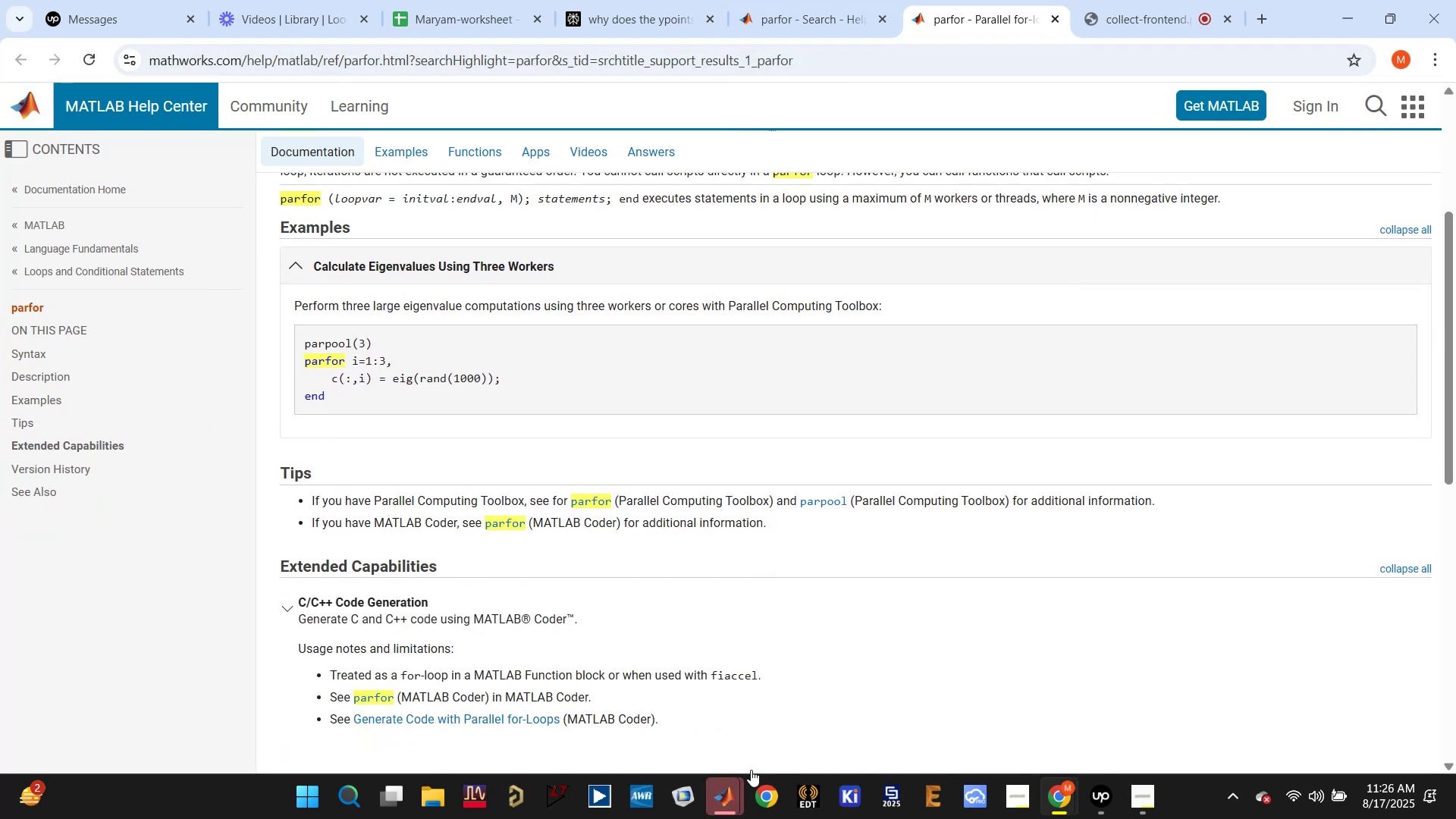 
double_click([654, 698])
 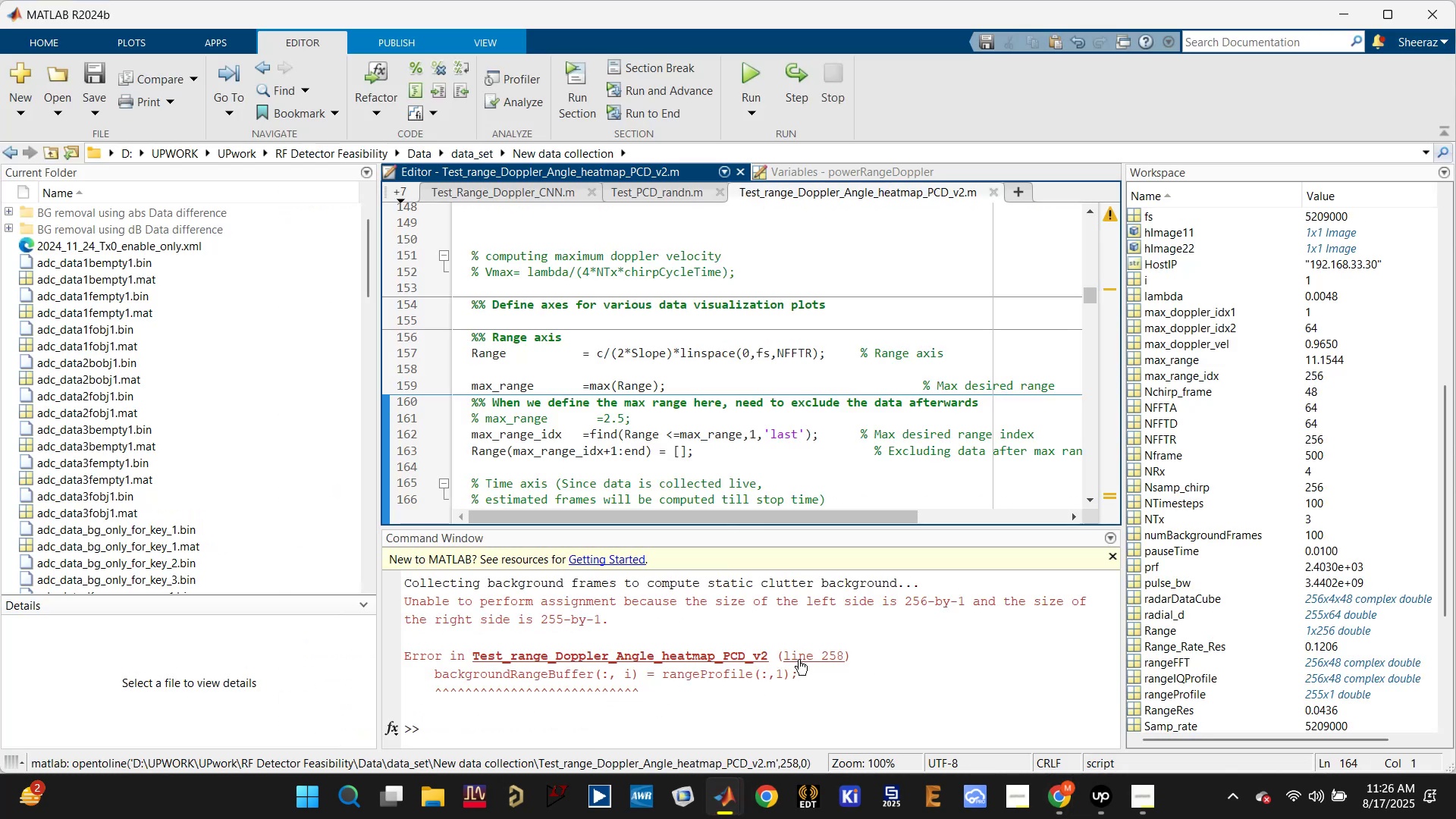 
left_click([822, 652])
 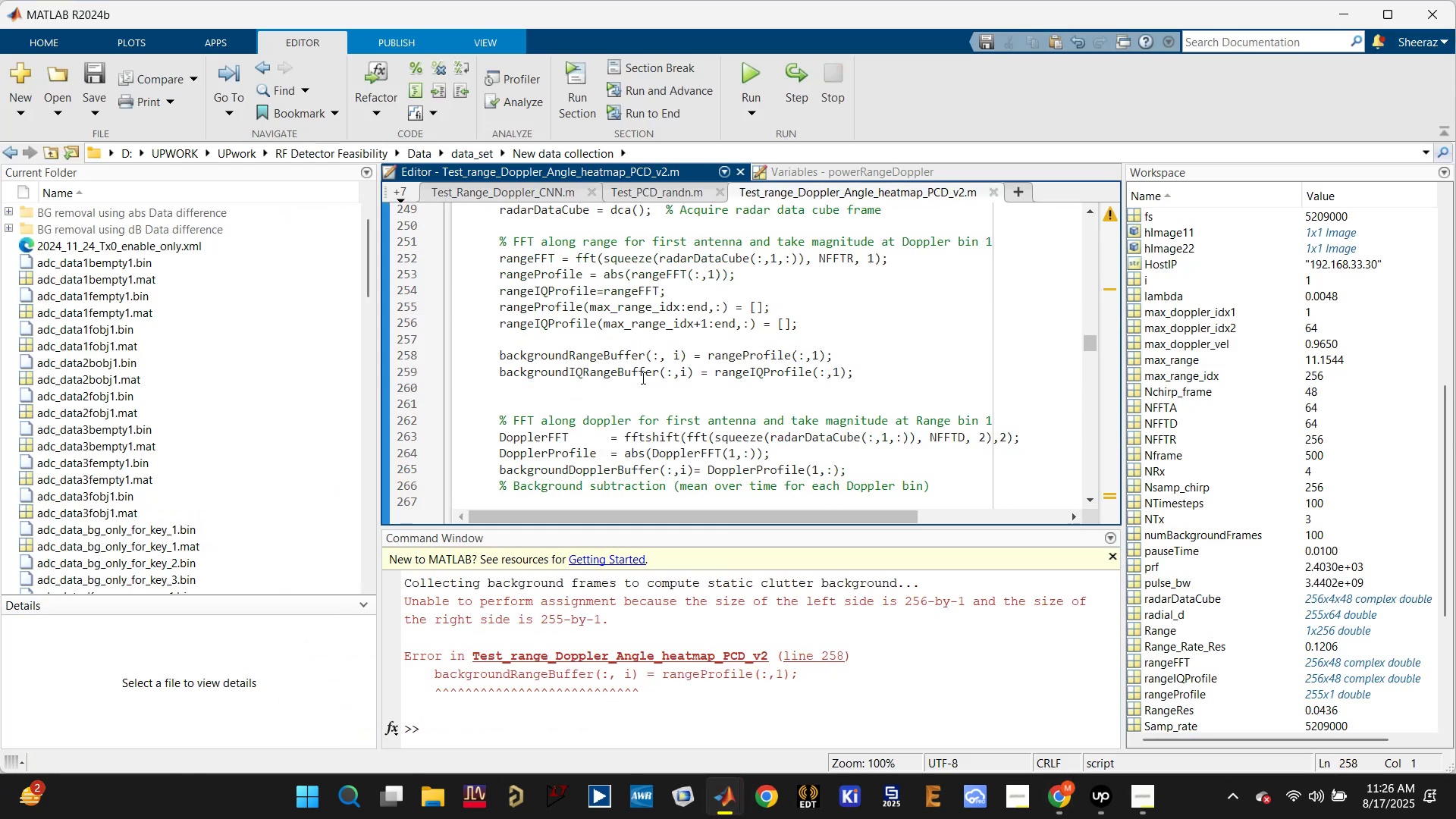 
left_click([593, 349])
 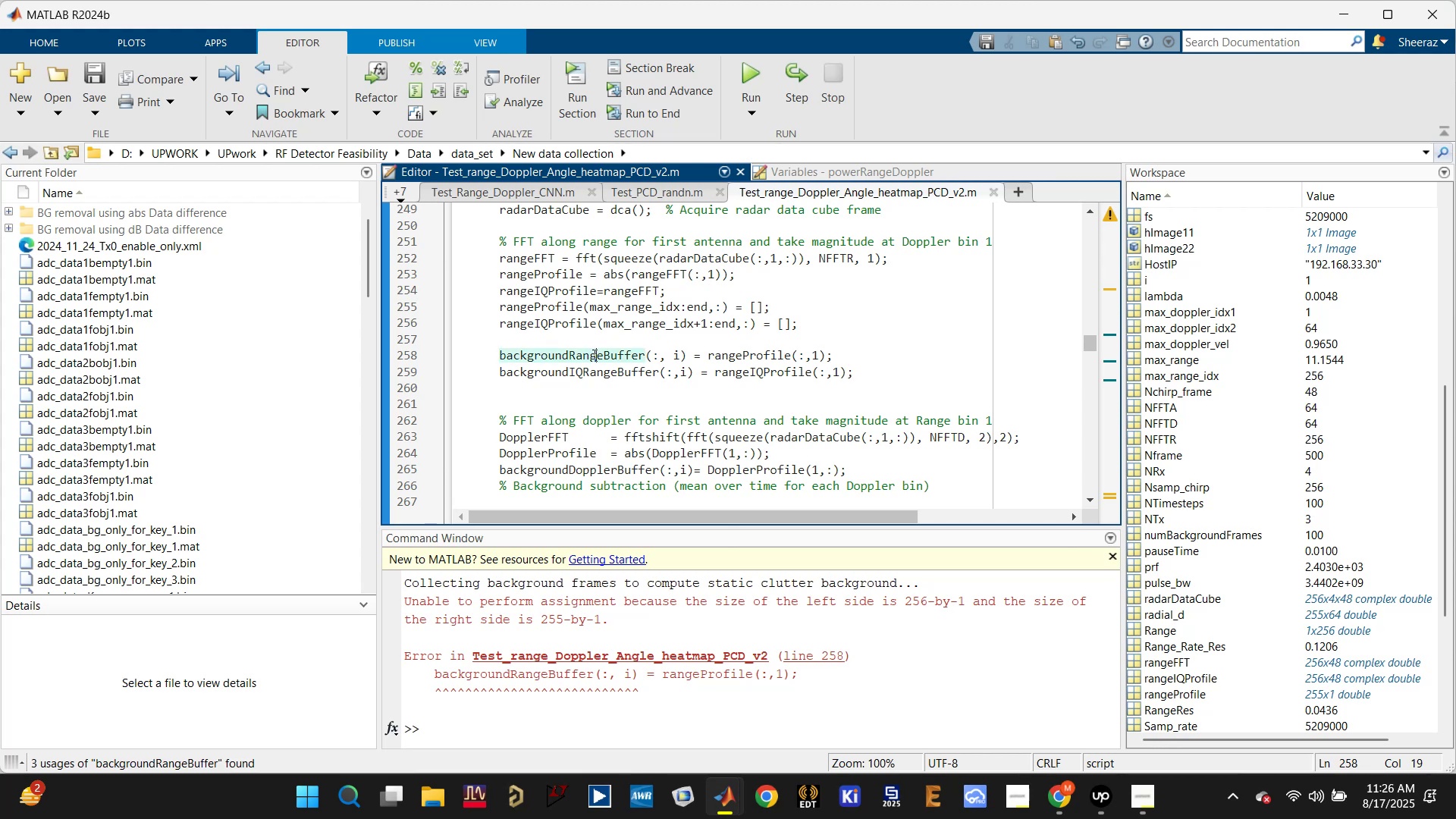 
scroll: coordinate [597, 366], scroll_direction: up, amount: 1.0
 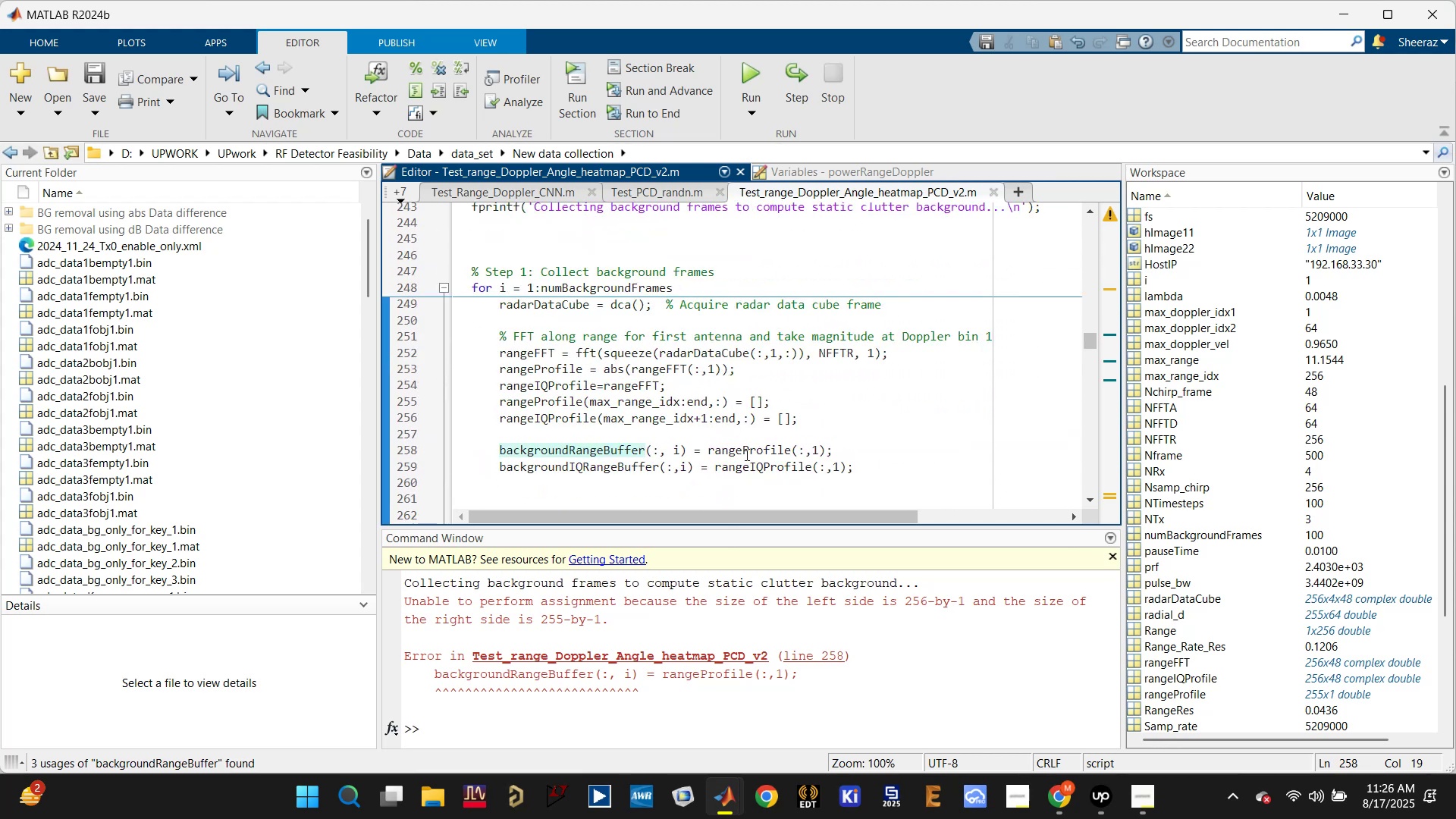 
left_click([747, 449])
 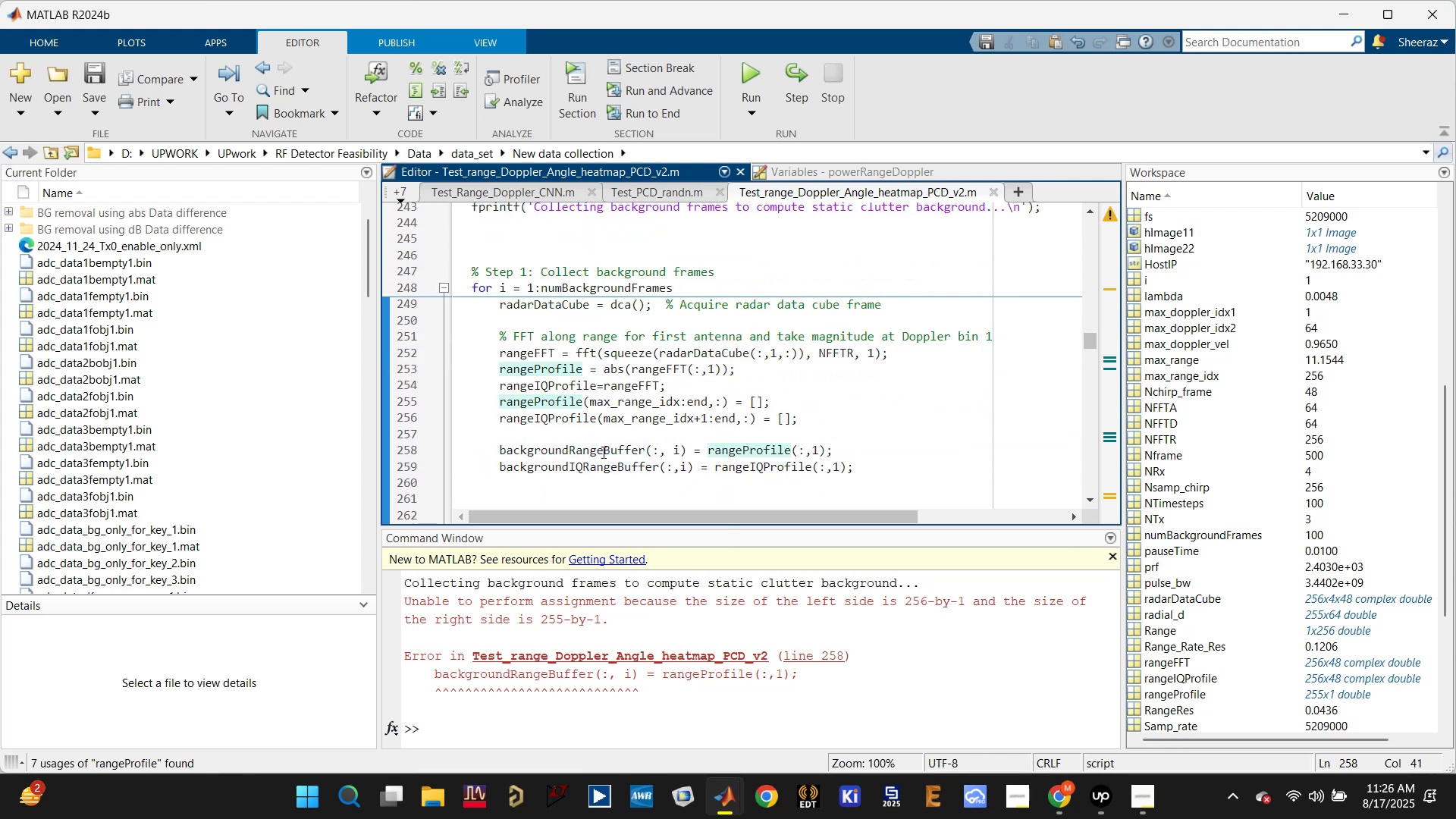 
left_click([585, 452])
 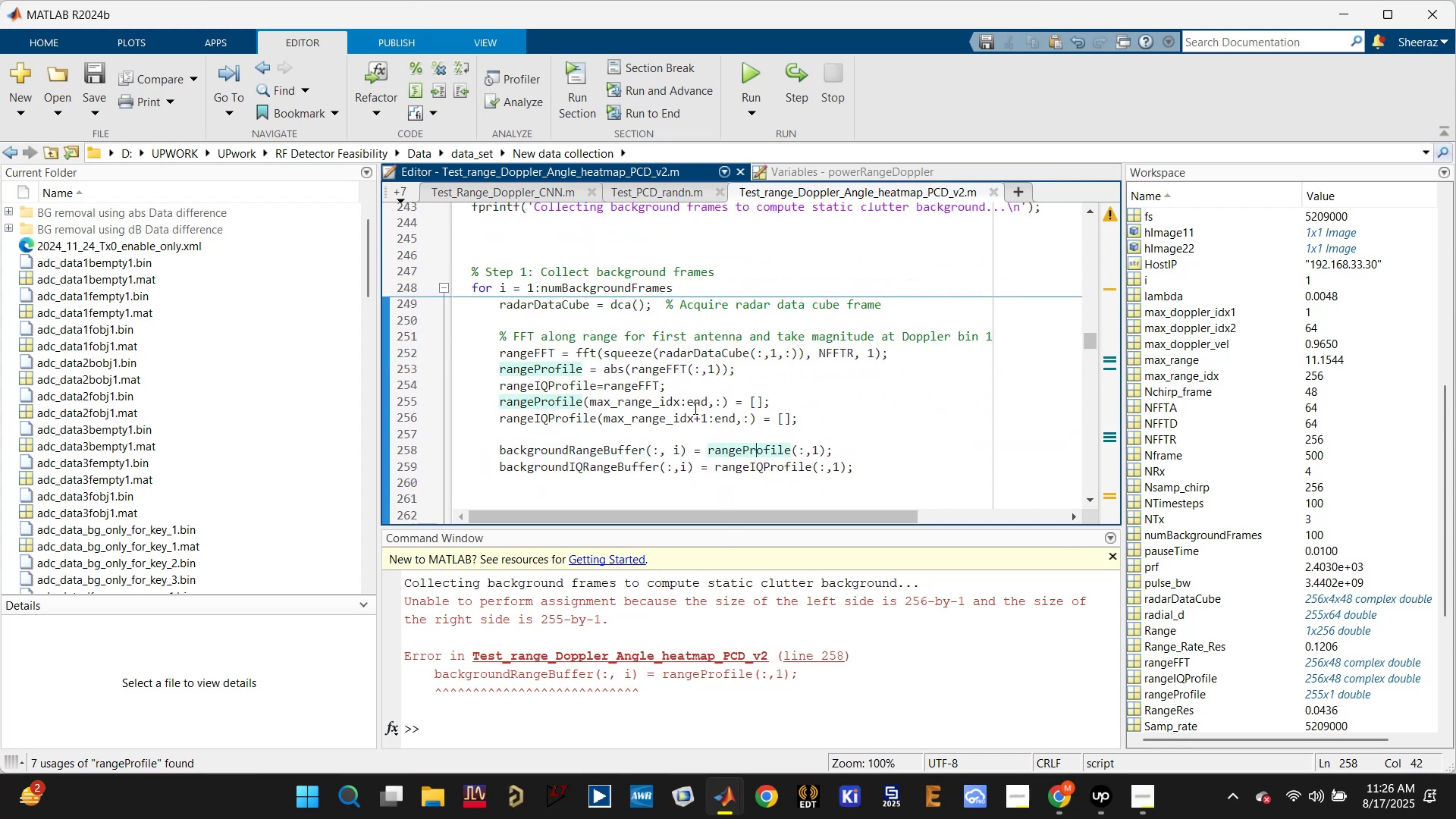 
left_click([679, 399])
 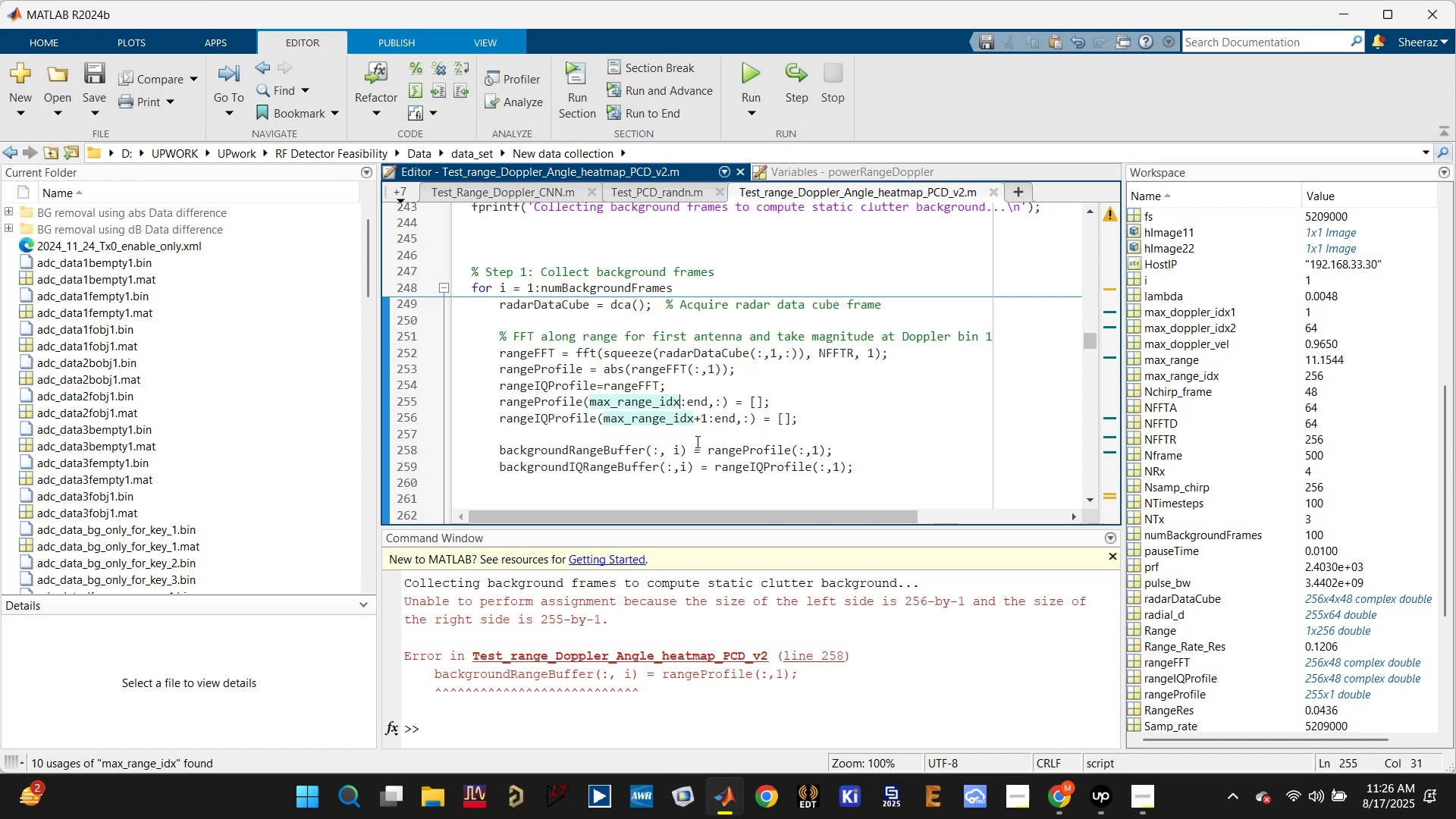 
key(Shift+Equal)
 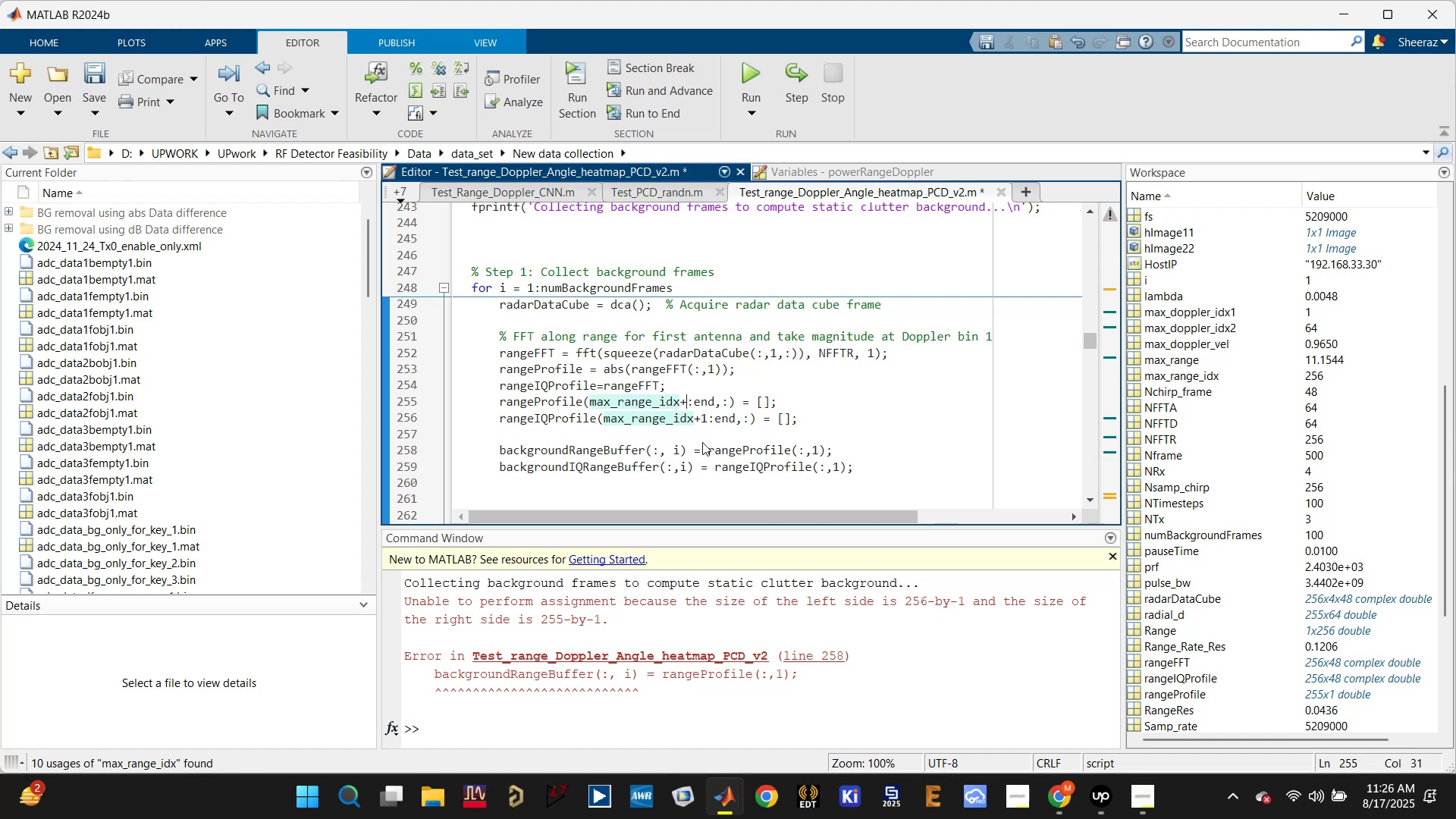 
key(1)
 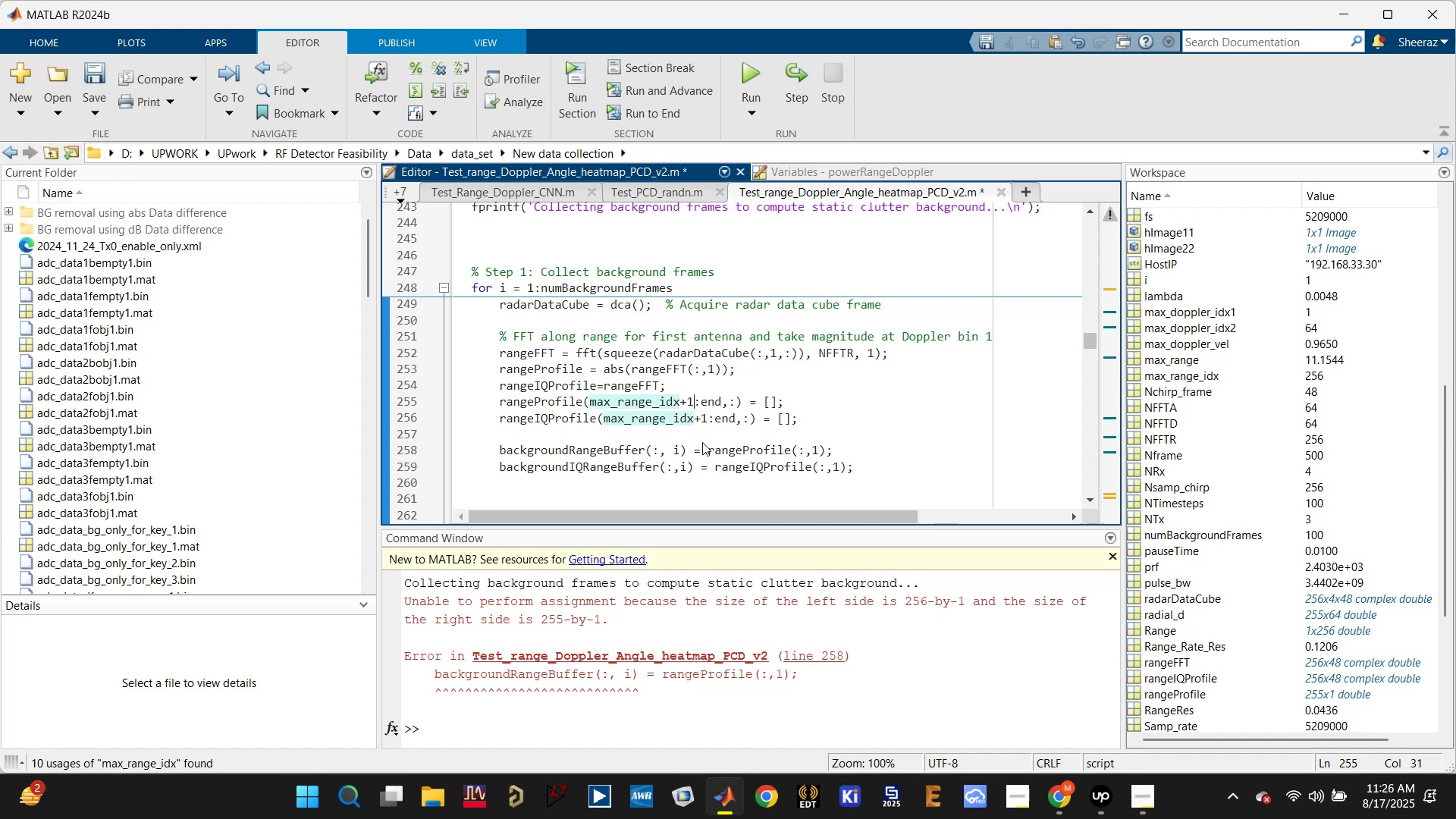 
key(Control+S)
 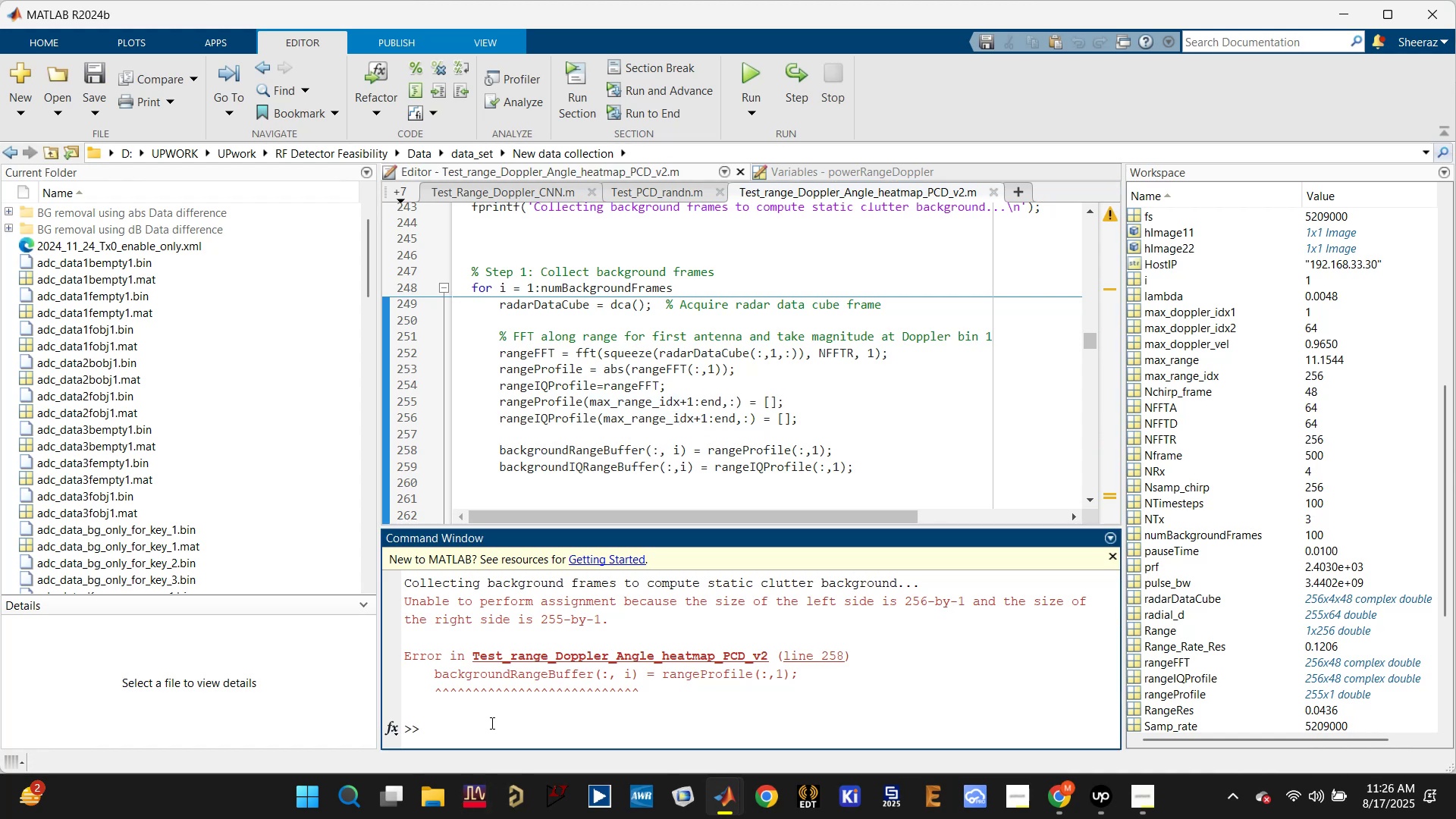 
type(dca.release;)
 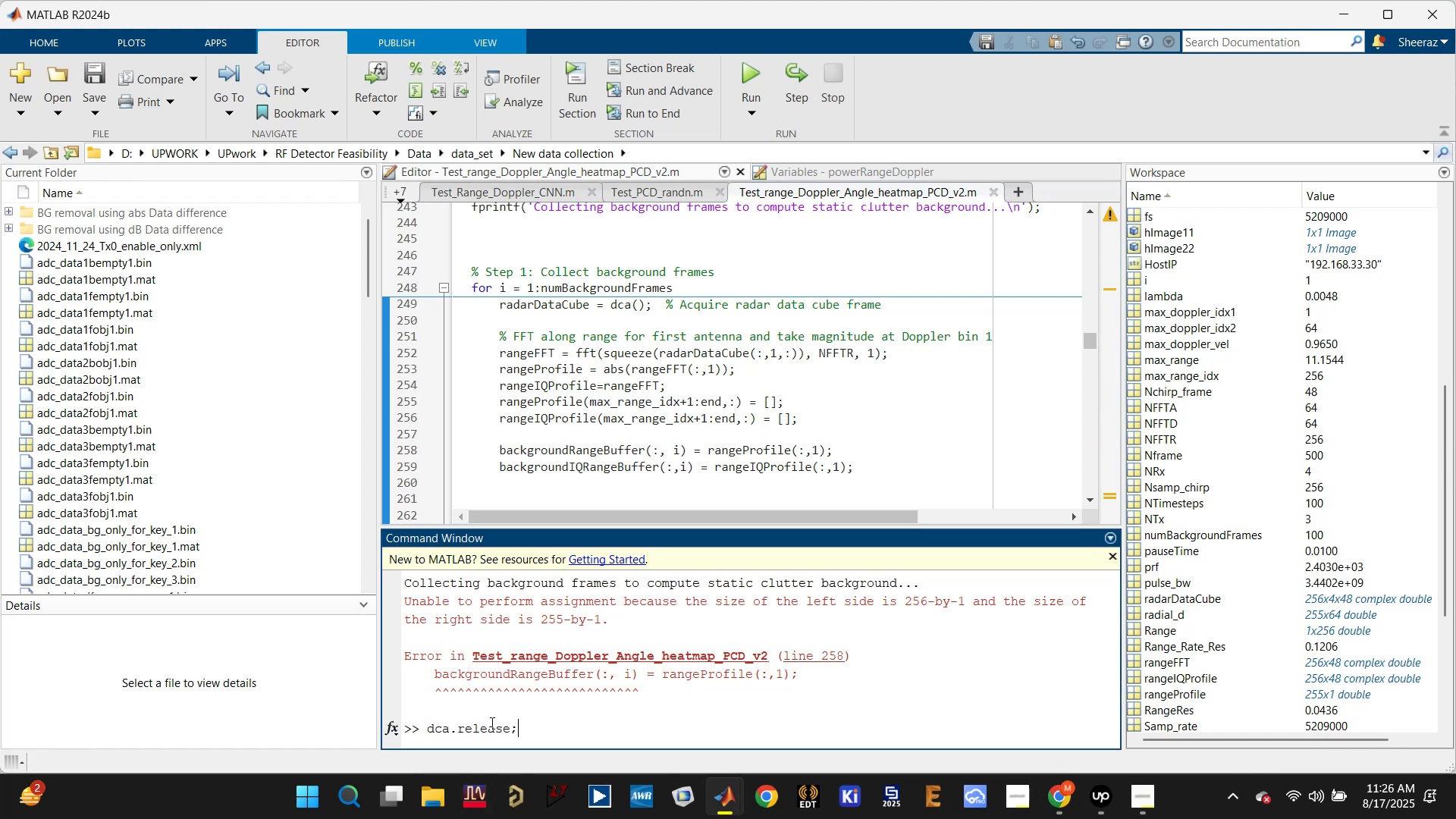 
key(Enter)
 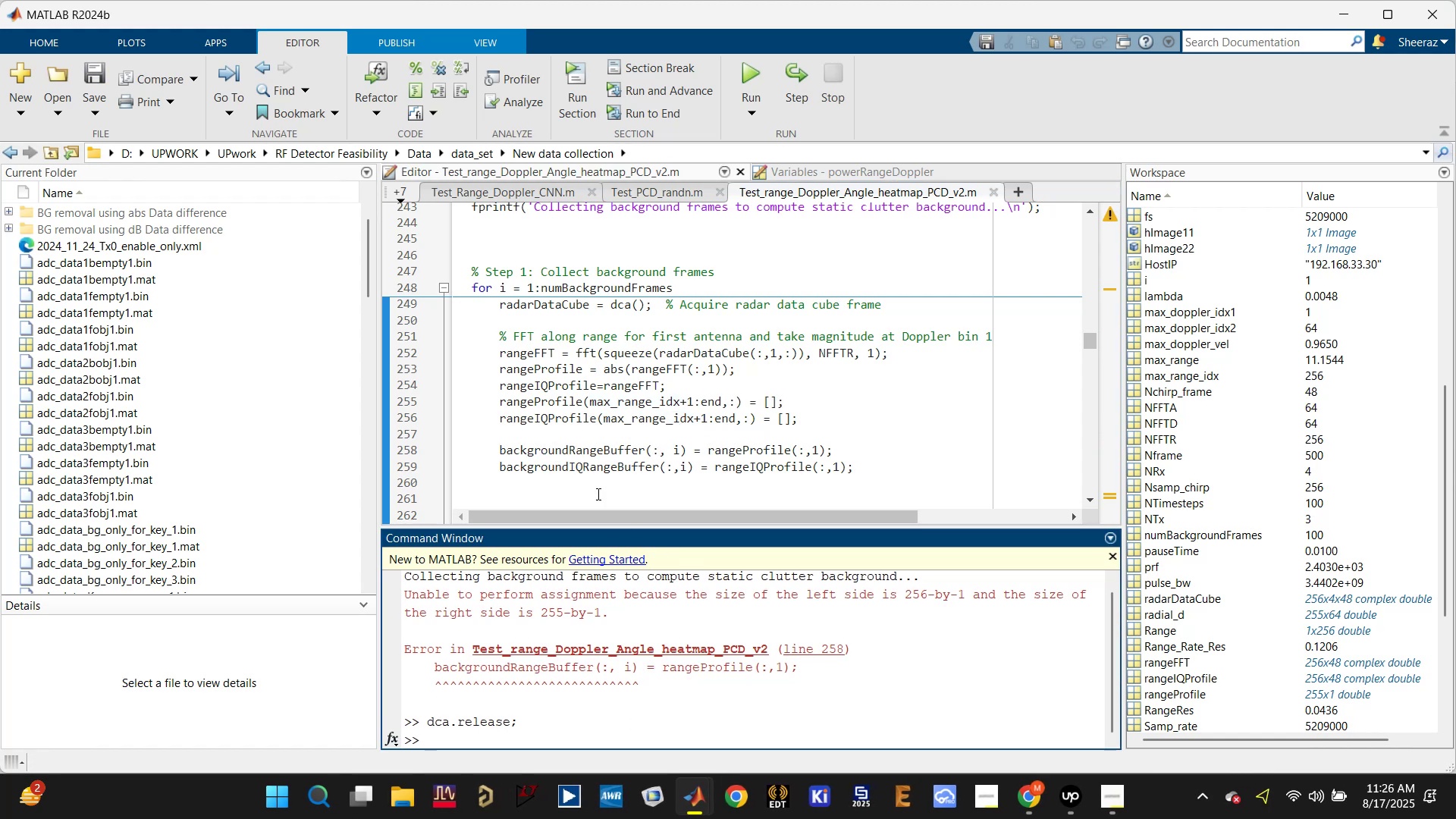 
double_click([597, 447])
 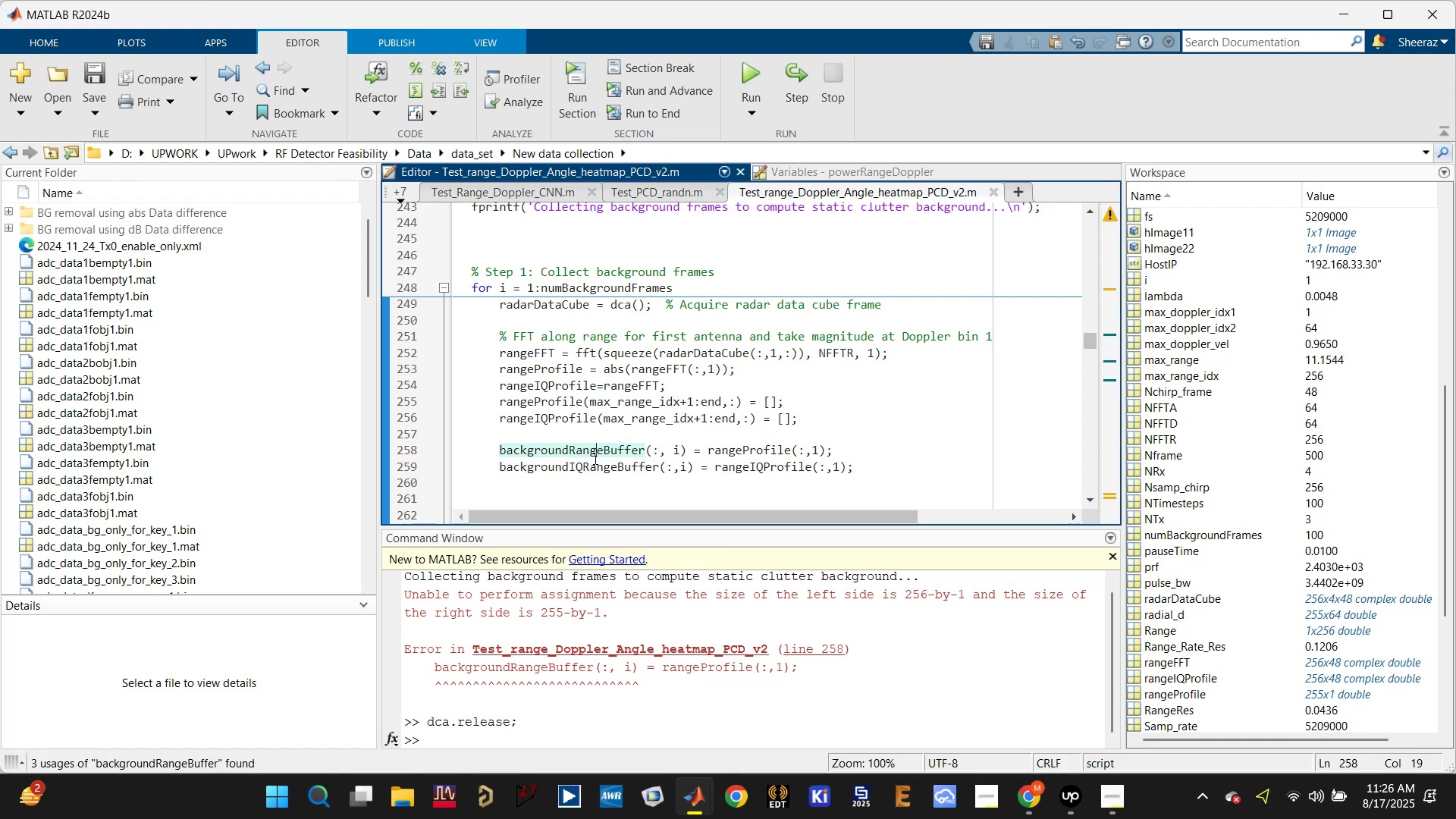 
scroll: coordinate [594, 460], scroll_direction: down, amount: 1.0
 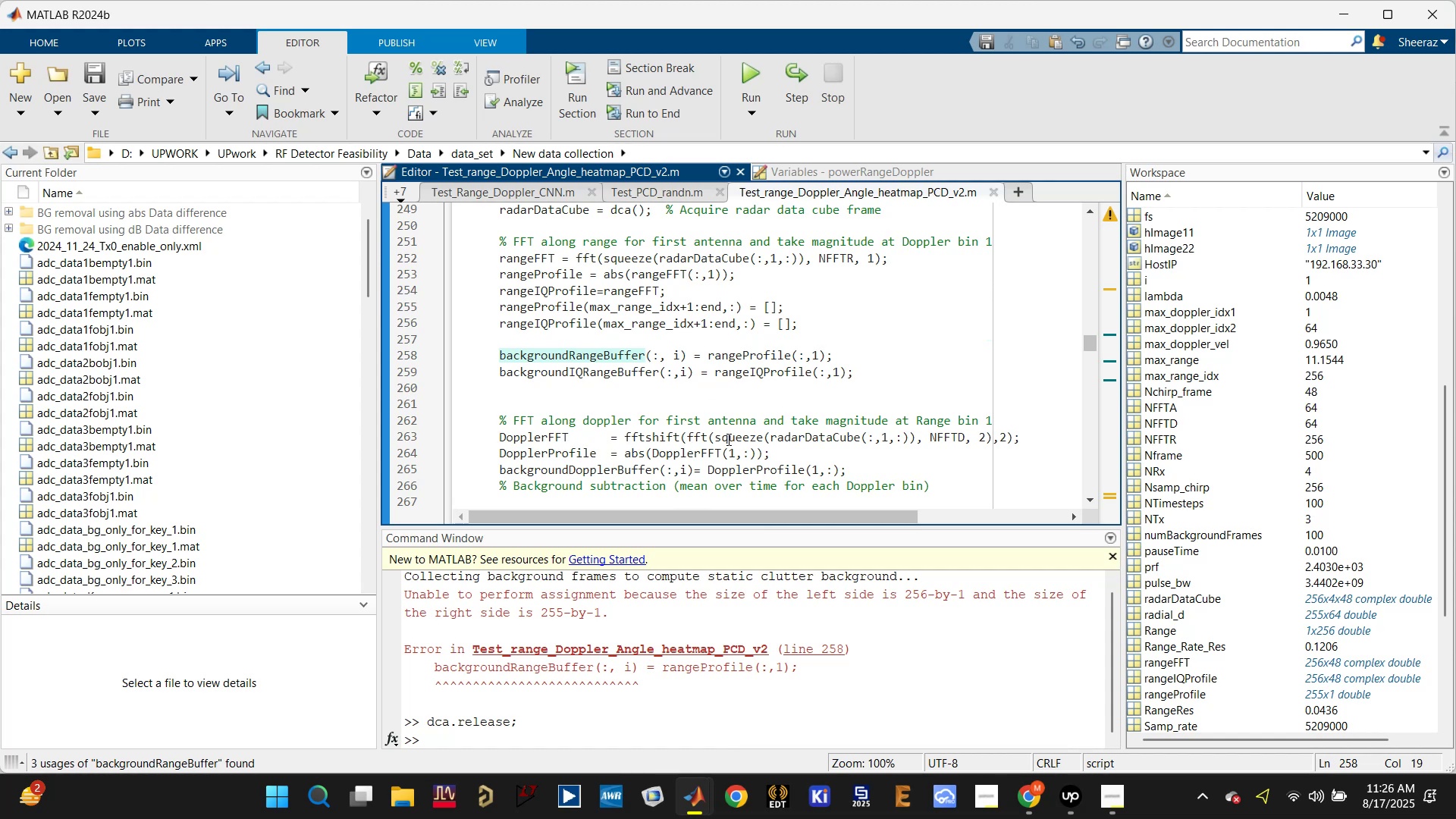 
left_click([810, 438])
 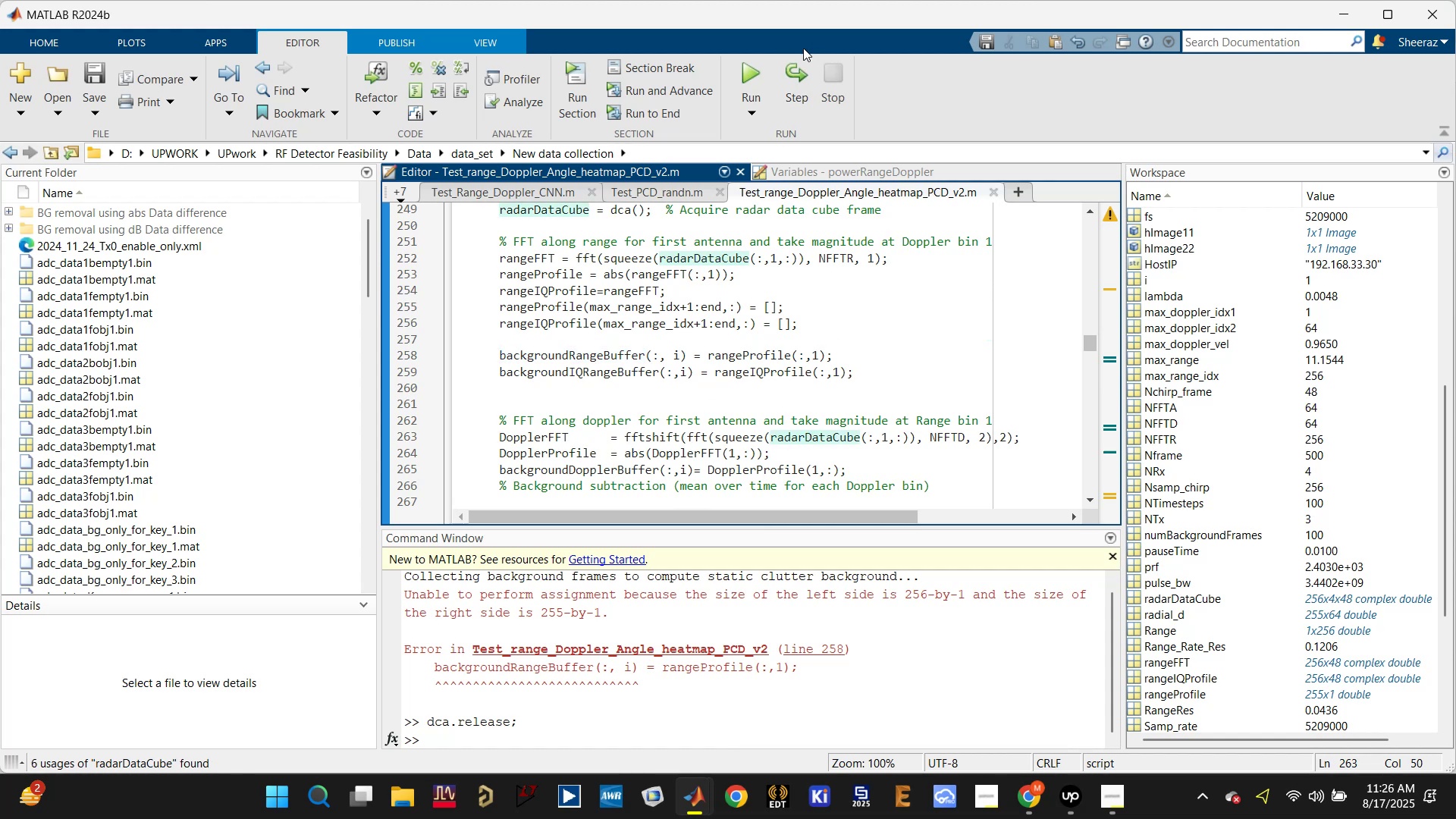 
left_click([762, 71])
 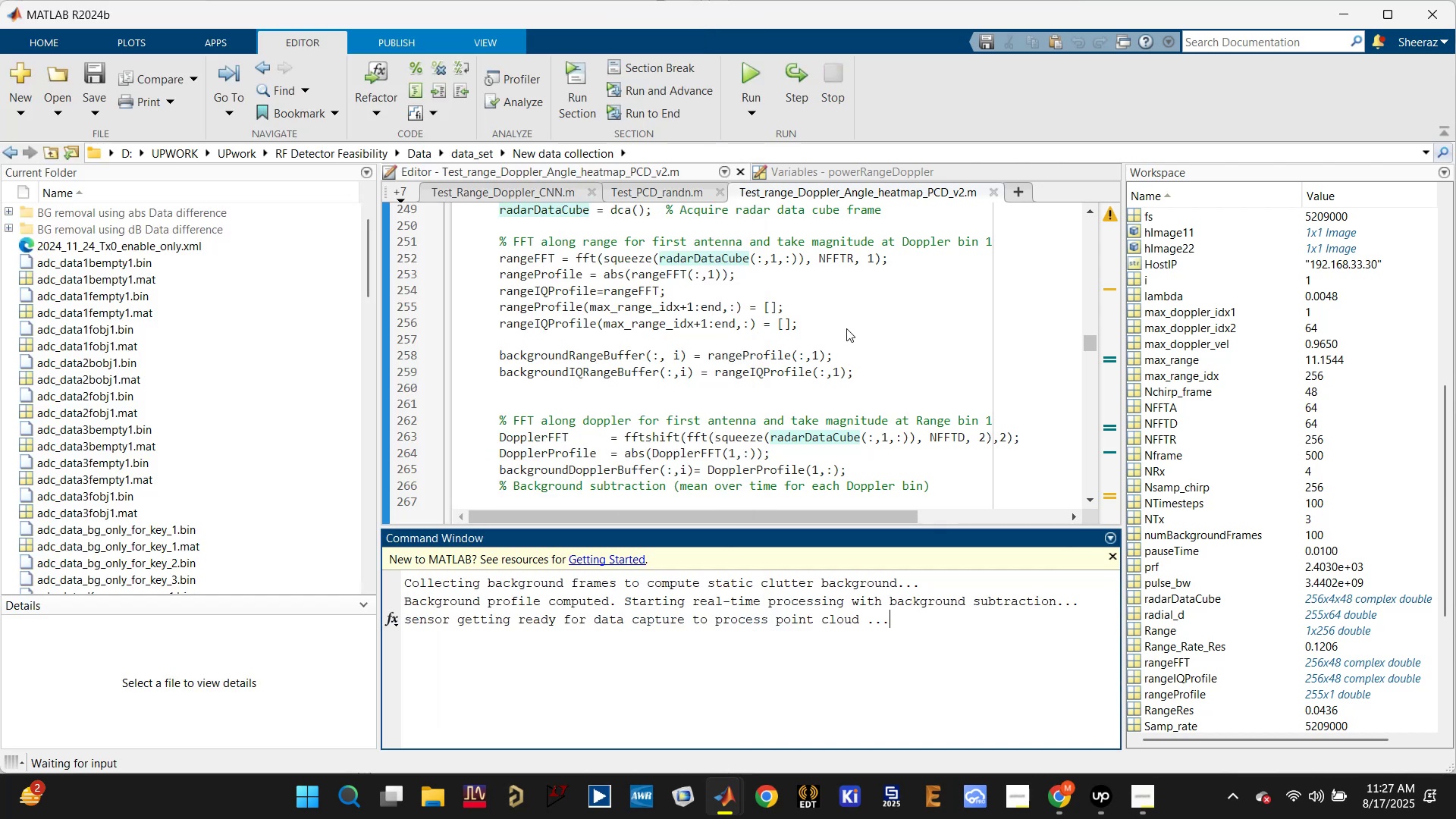 
wait(32.1)
 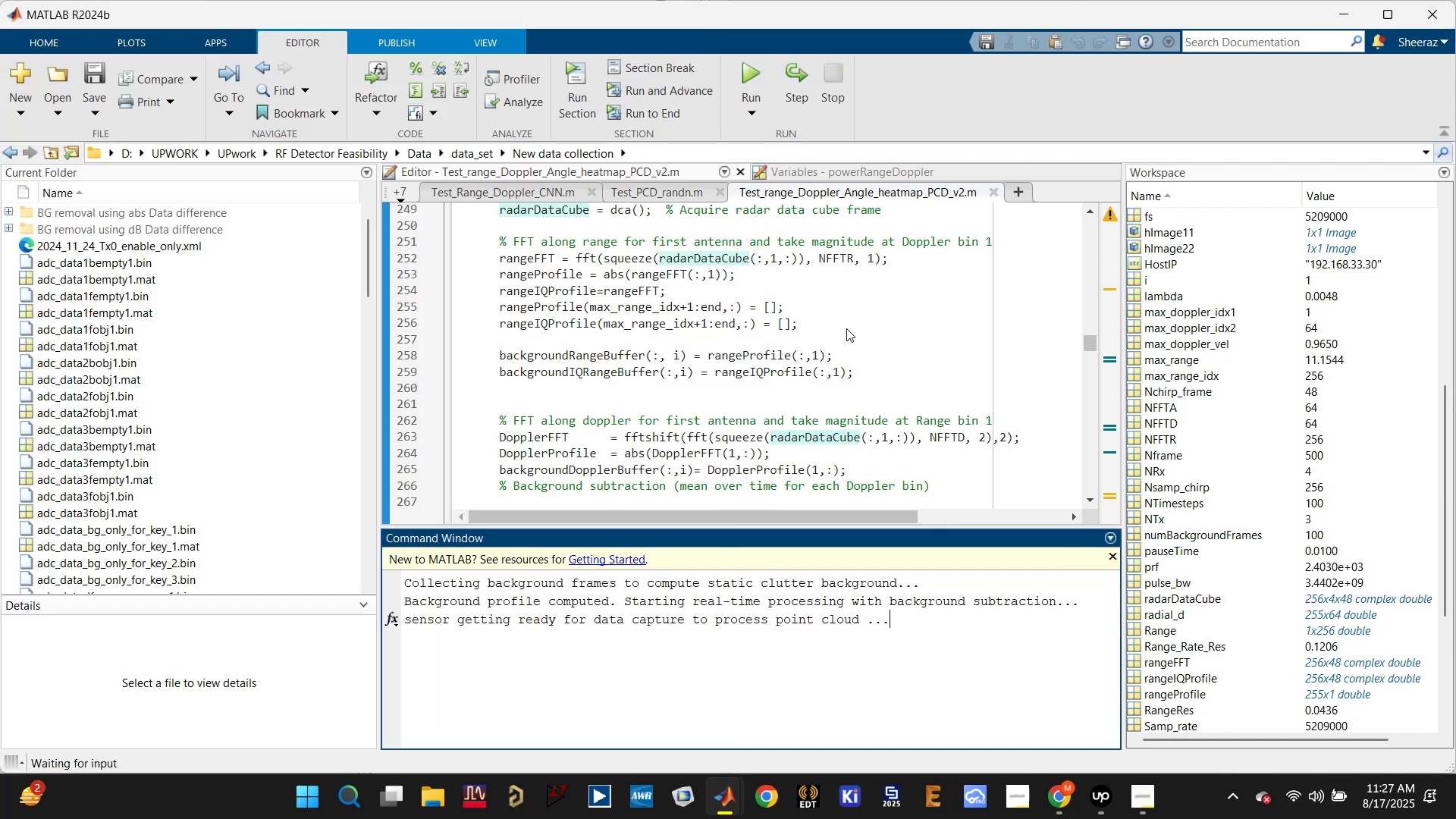 
key(Enter)
 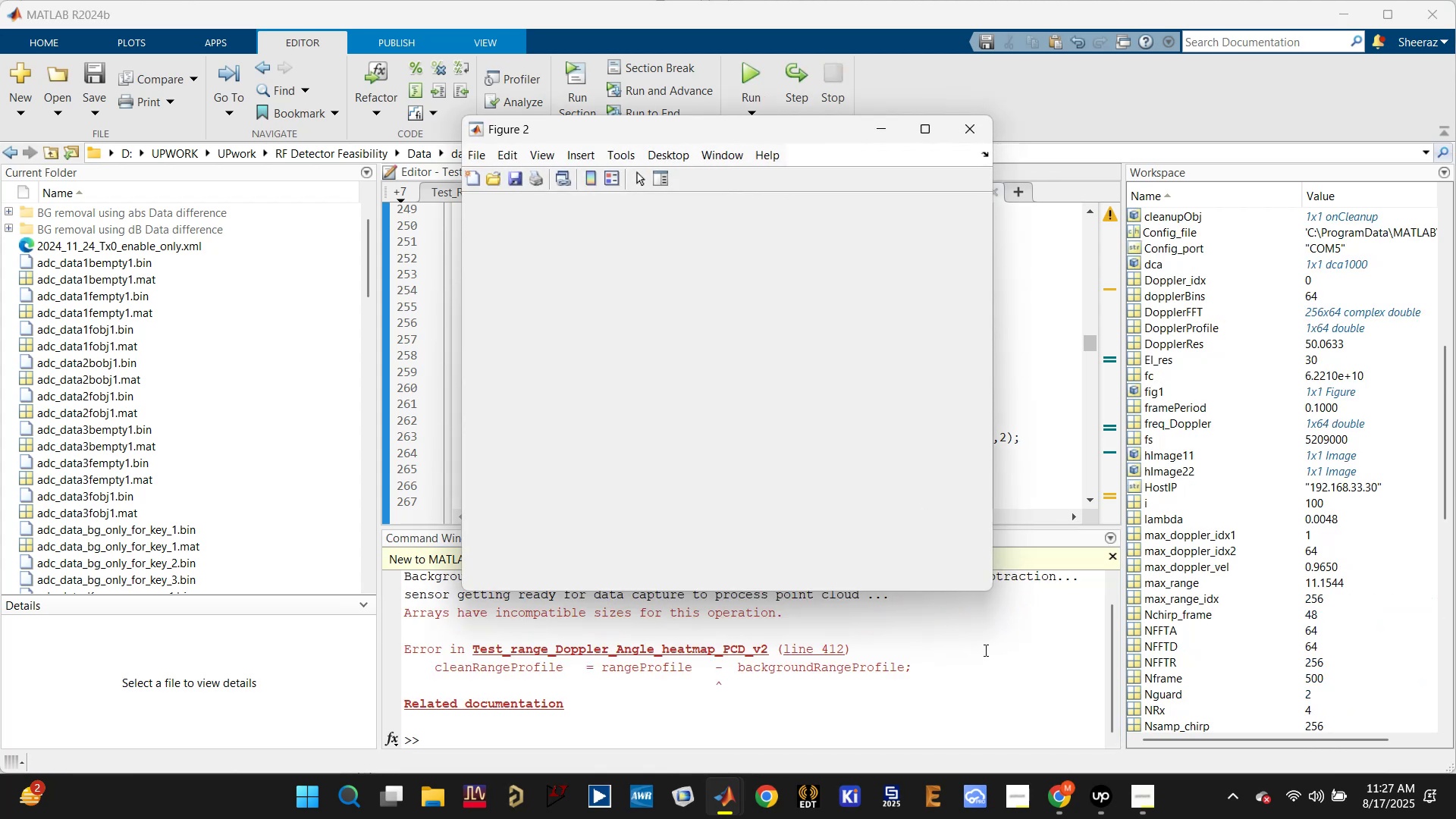 
wait(5.42)
 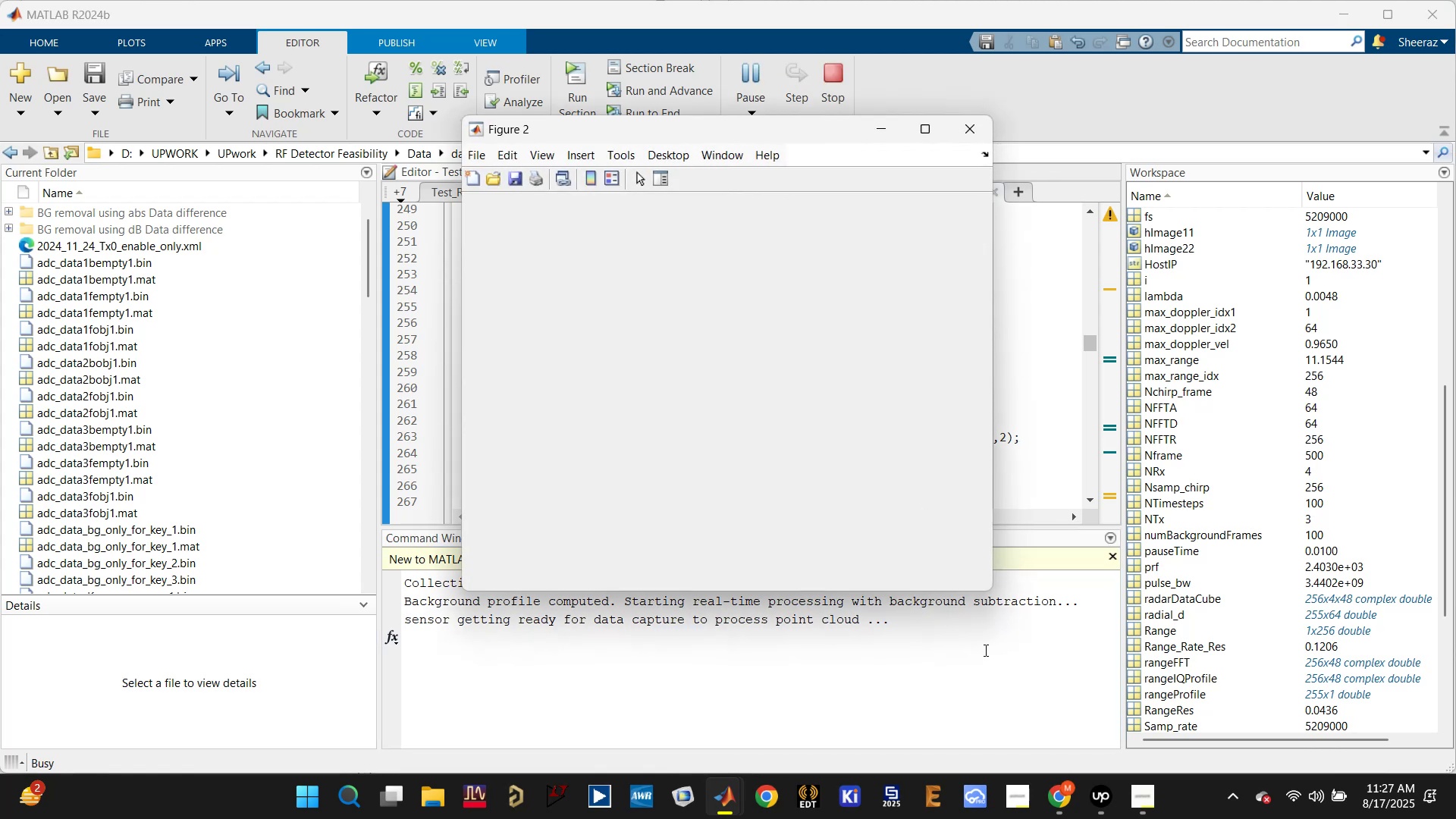 
left_click([852, 717])
 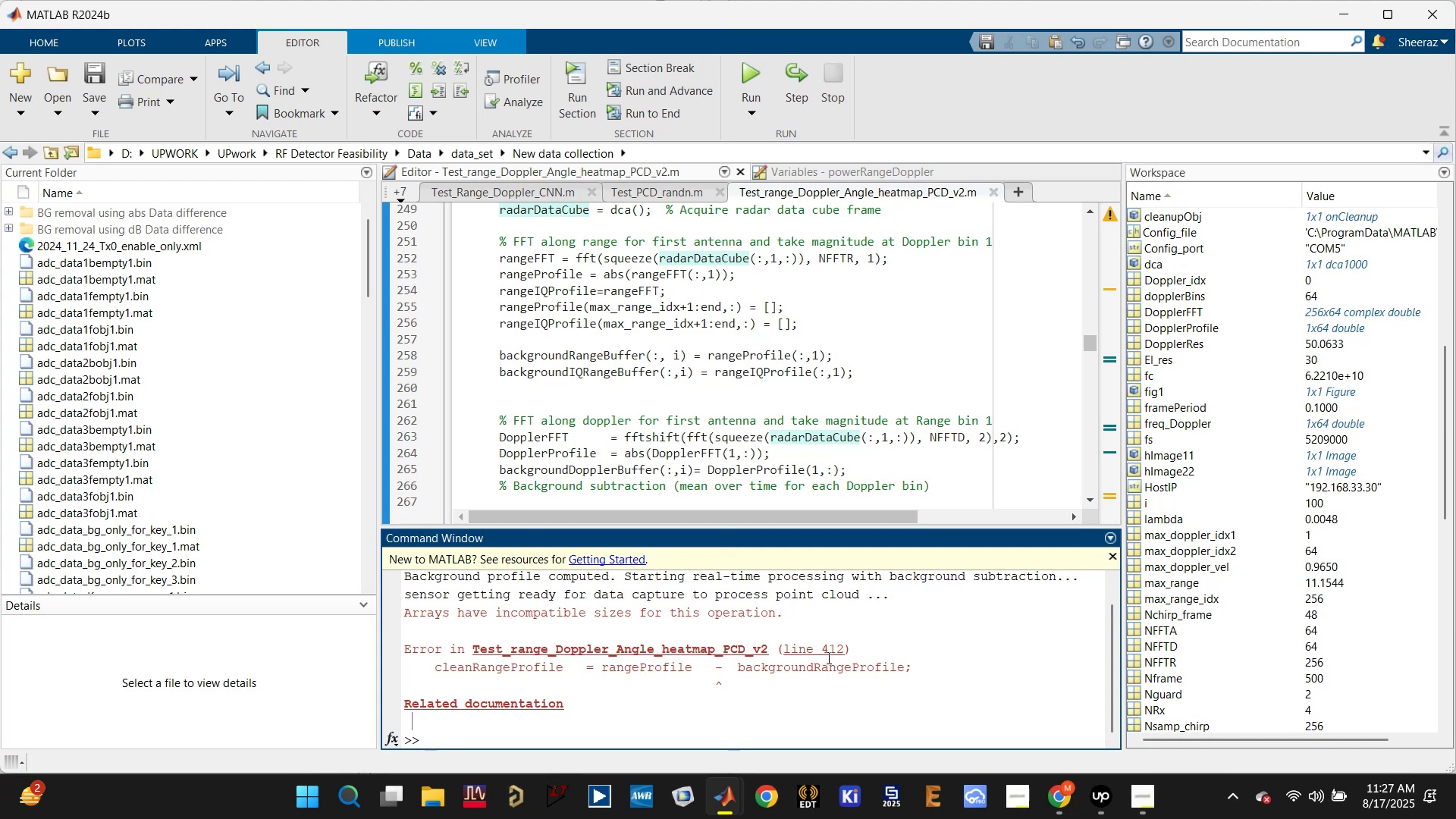 
left_click([827, 648])
 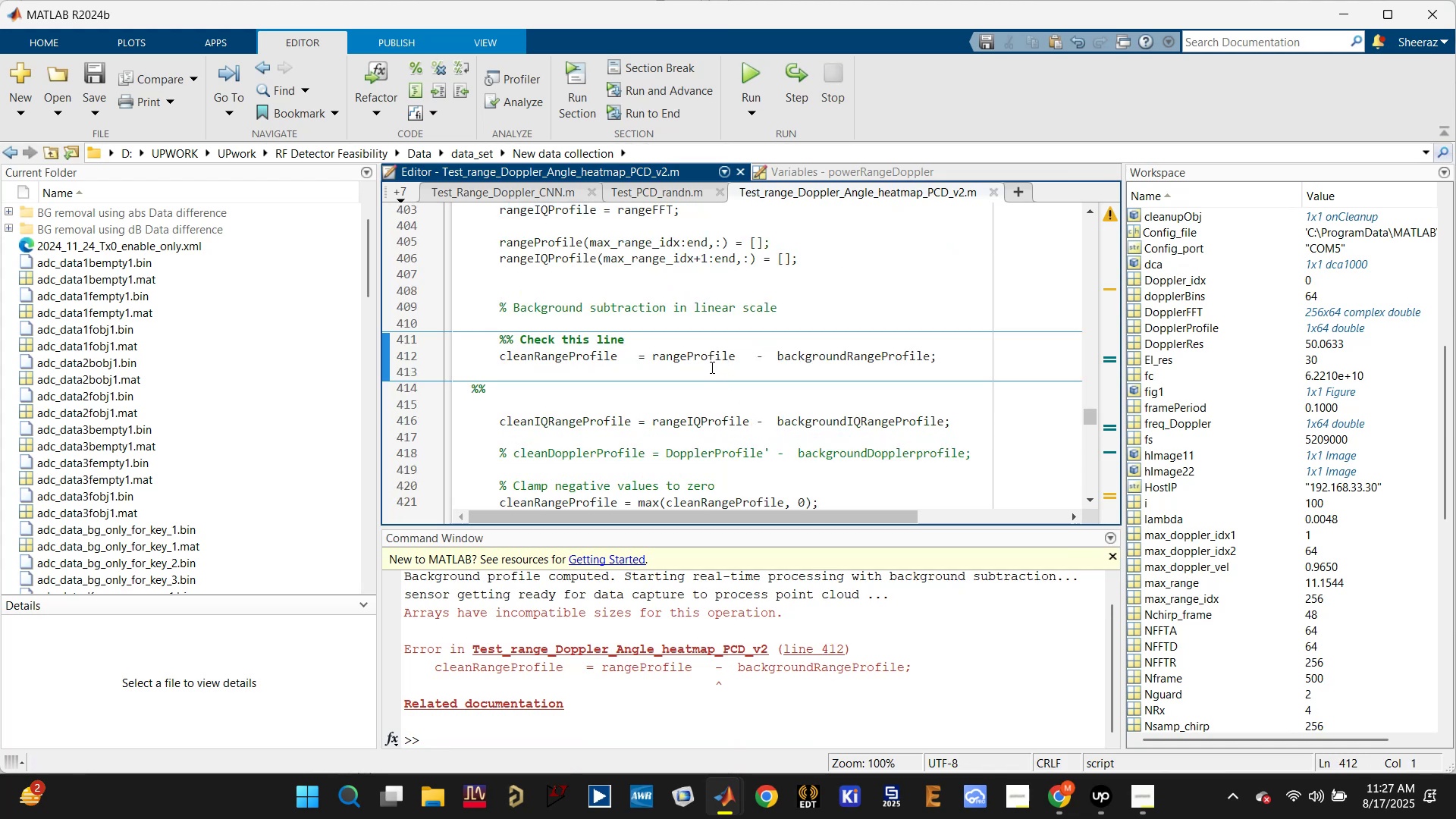 
left_click([711, 362])
 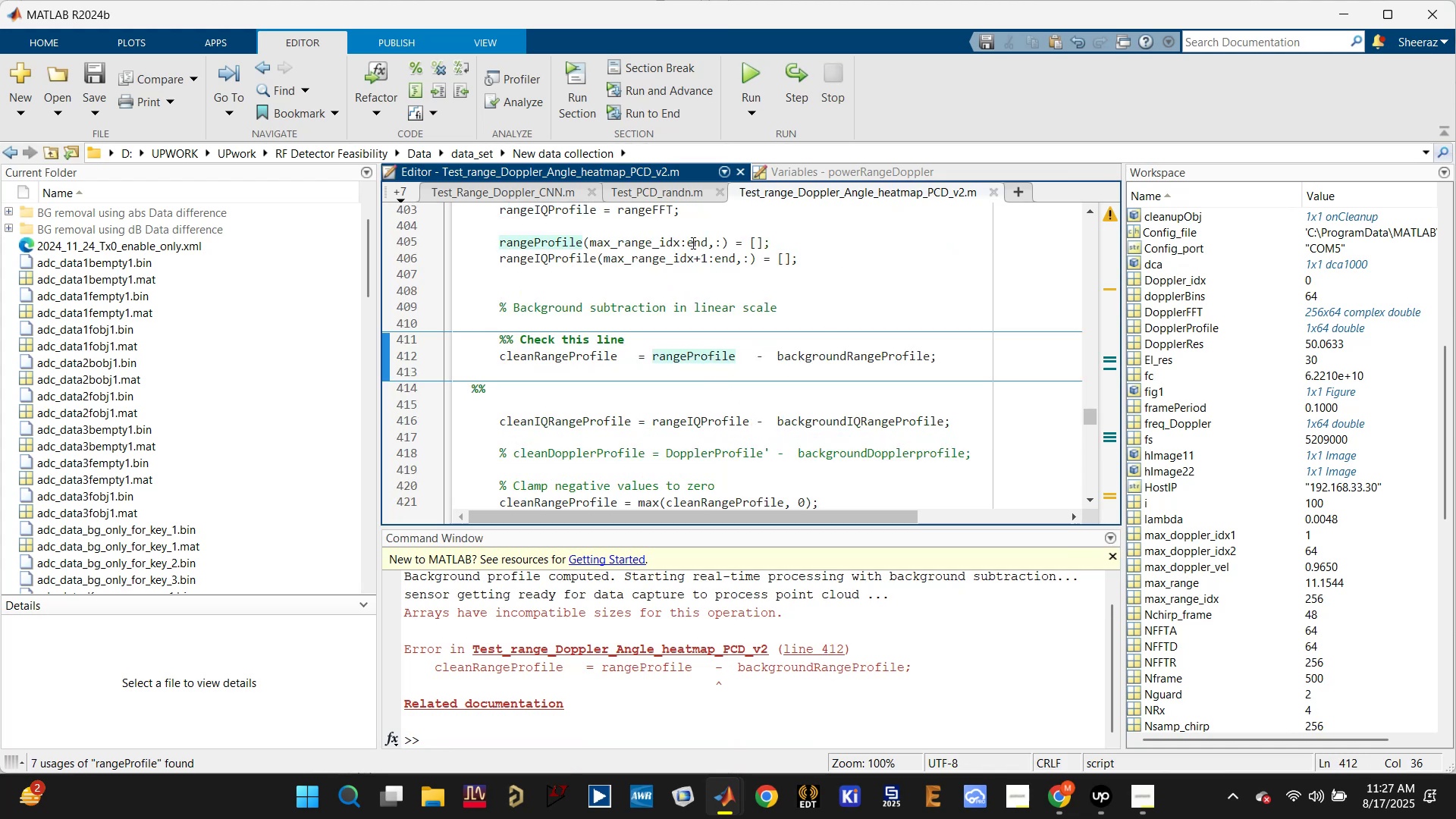 
left_click([679, 238])
 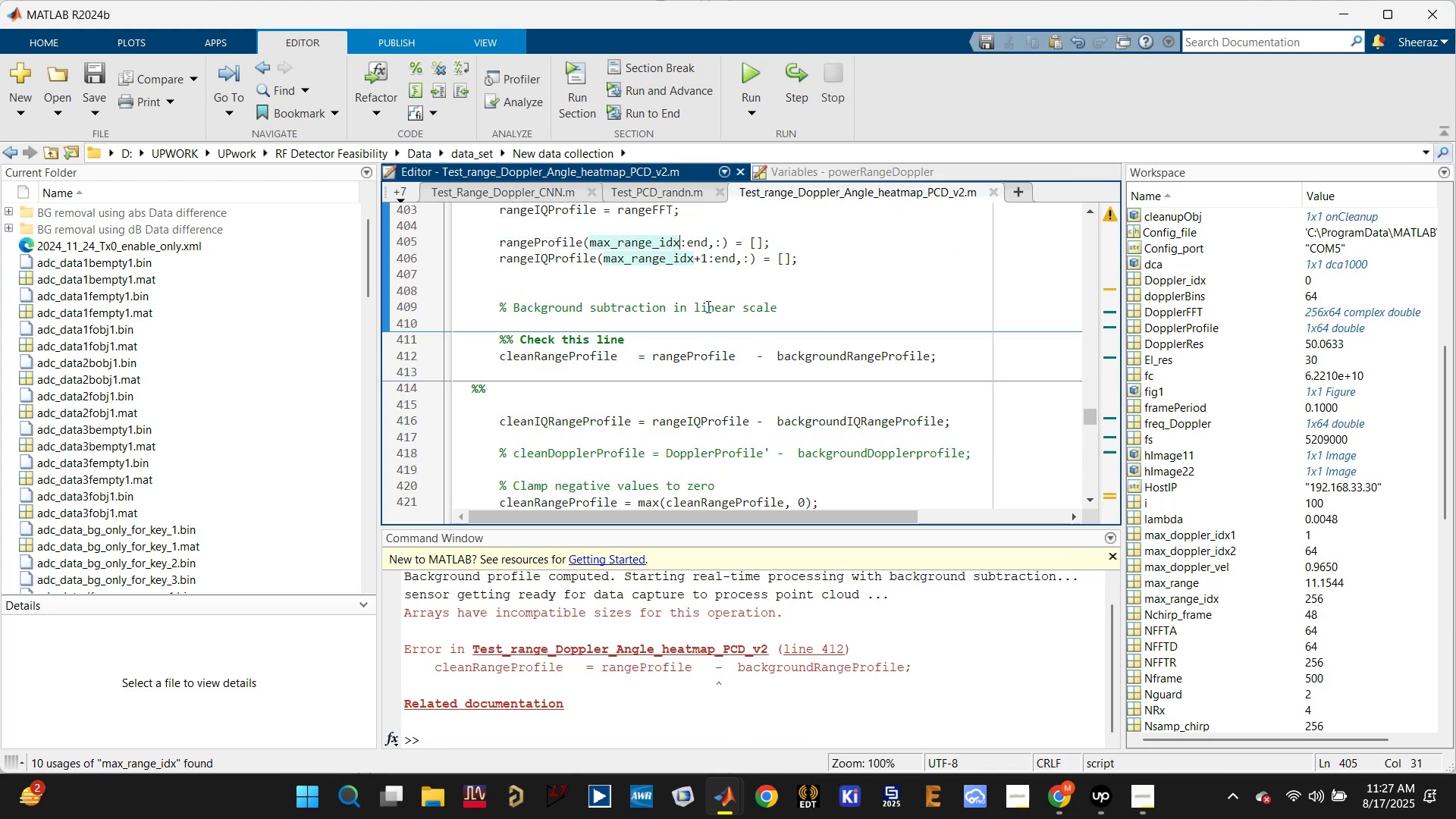 
key(Shift+Equal)
 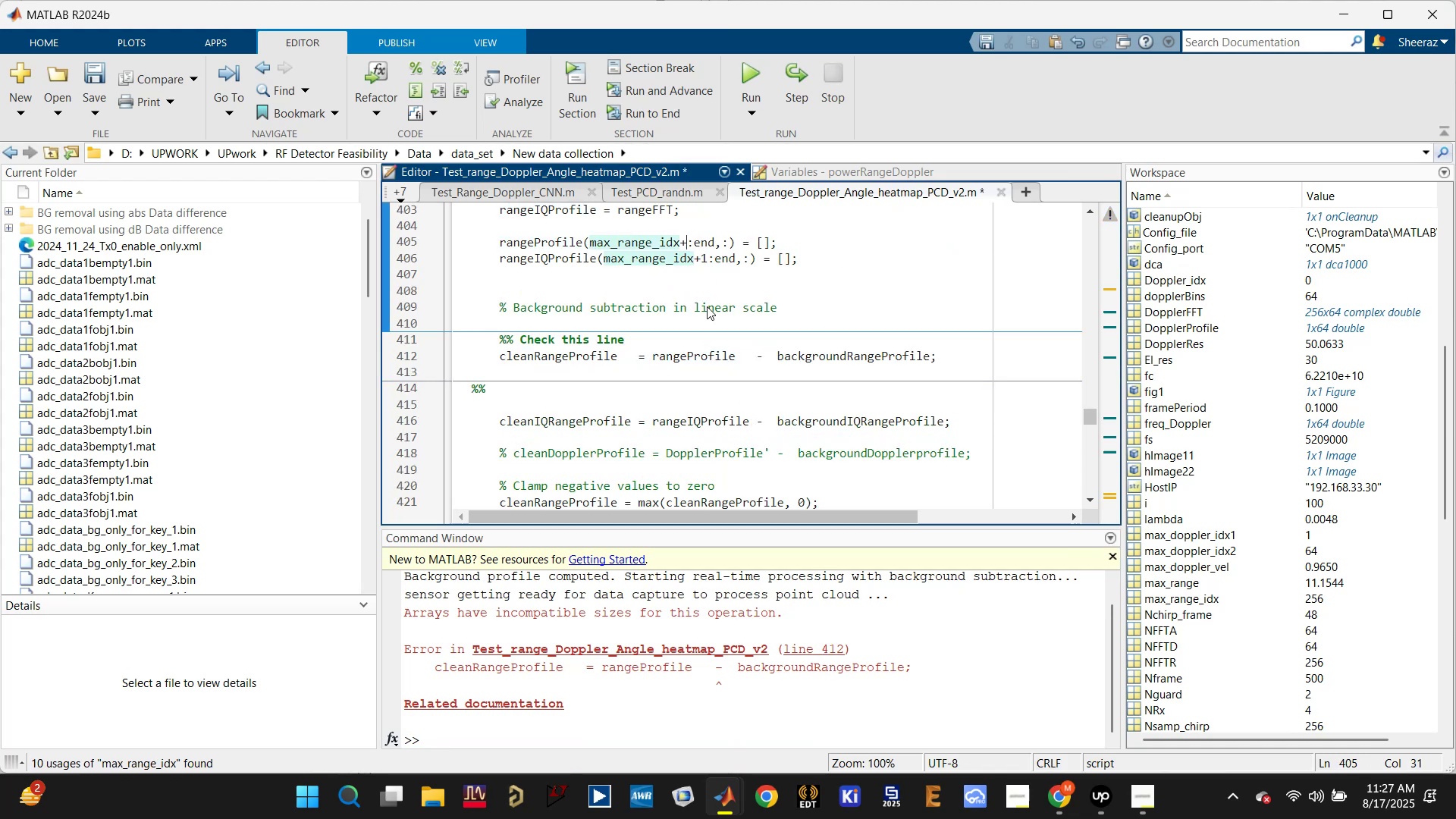 
key(1)
 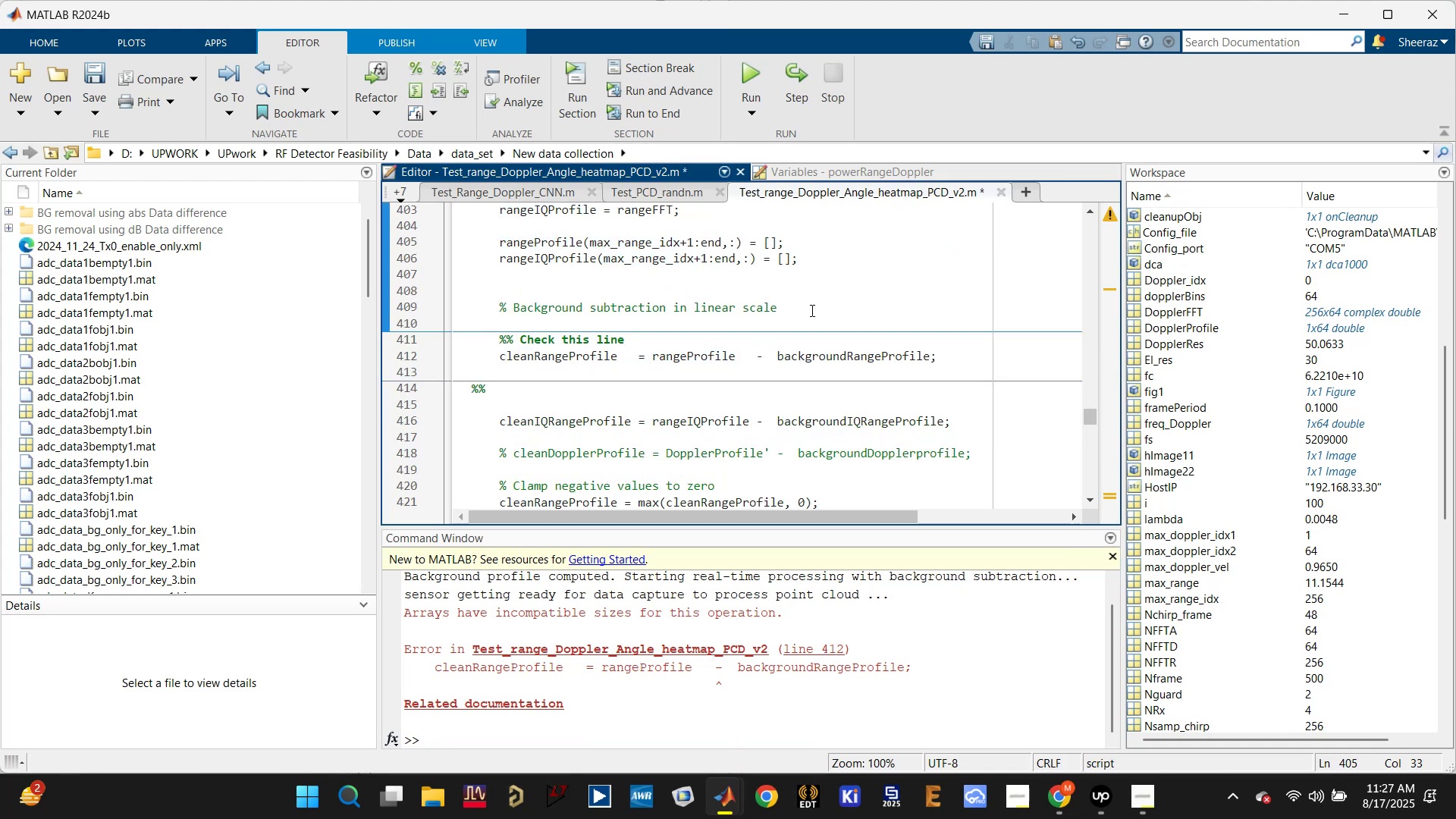 
left_click([919, 252])
 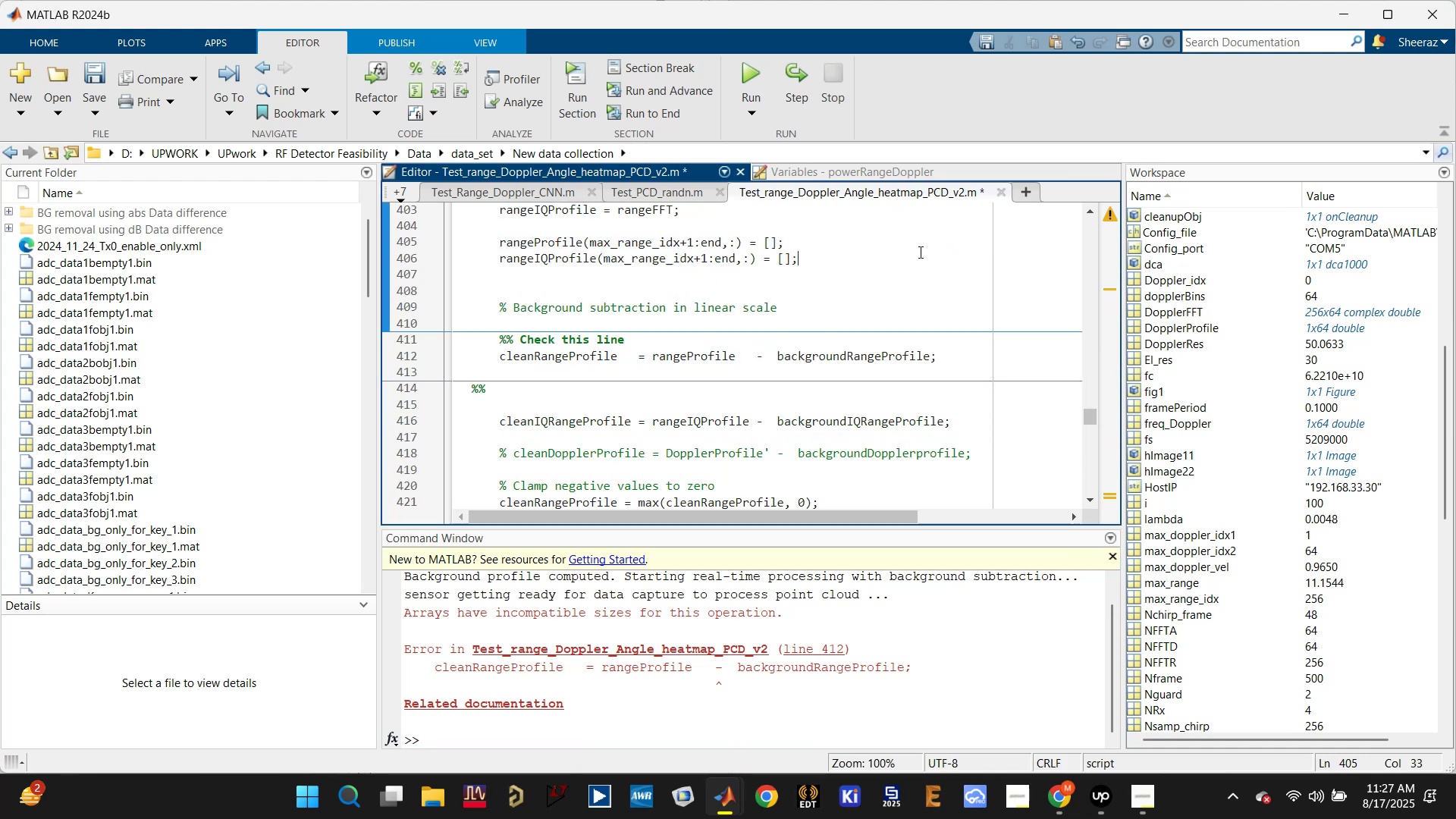 
key(Control+S)
 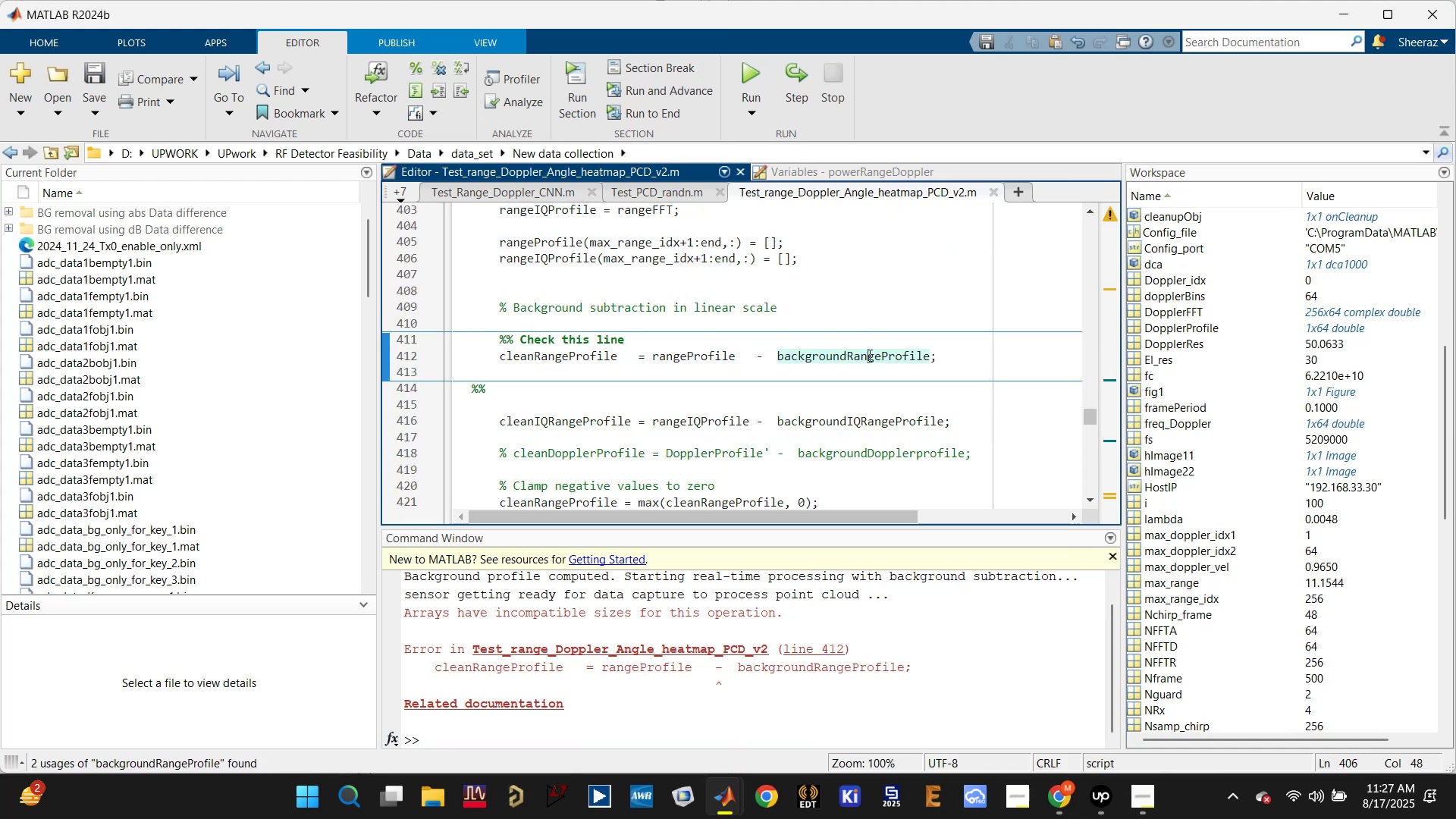 
scroll: coordinate [1212, 579], scroll_direction: up, amount: 21.0
 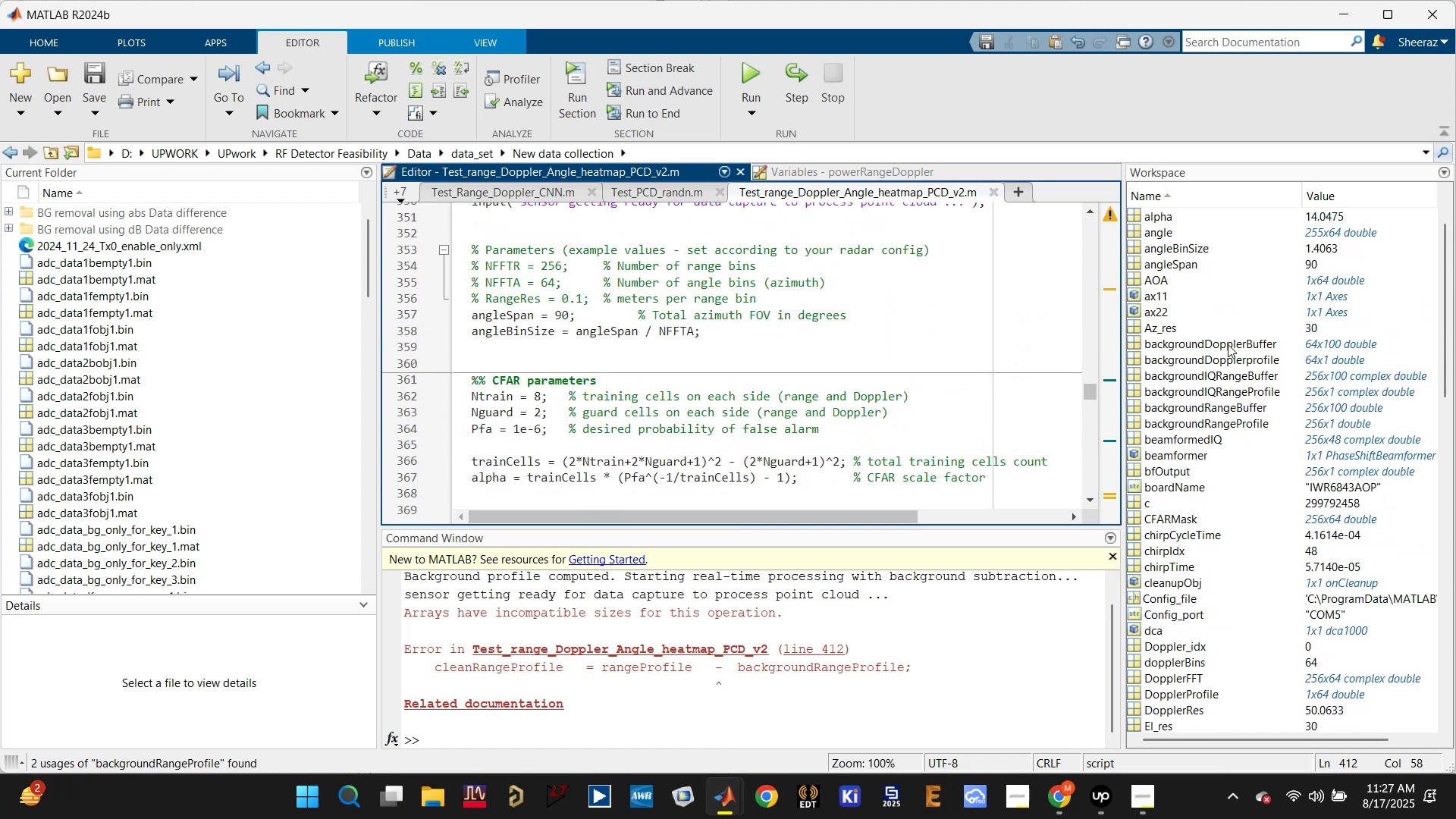 
left_click([752, 66])
 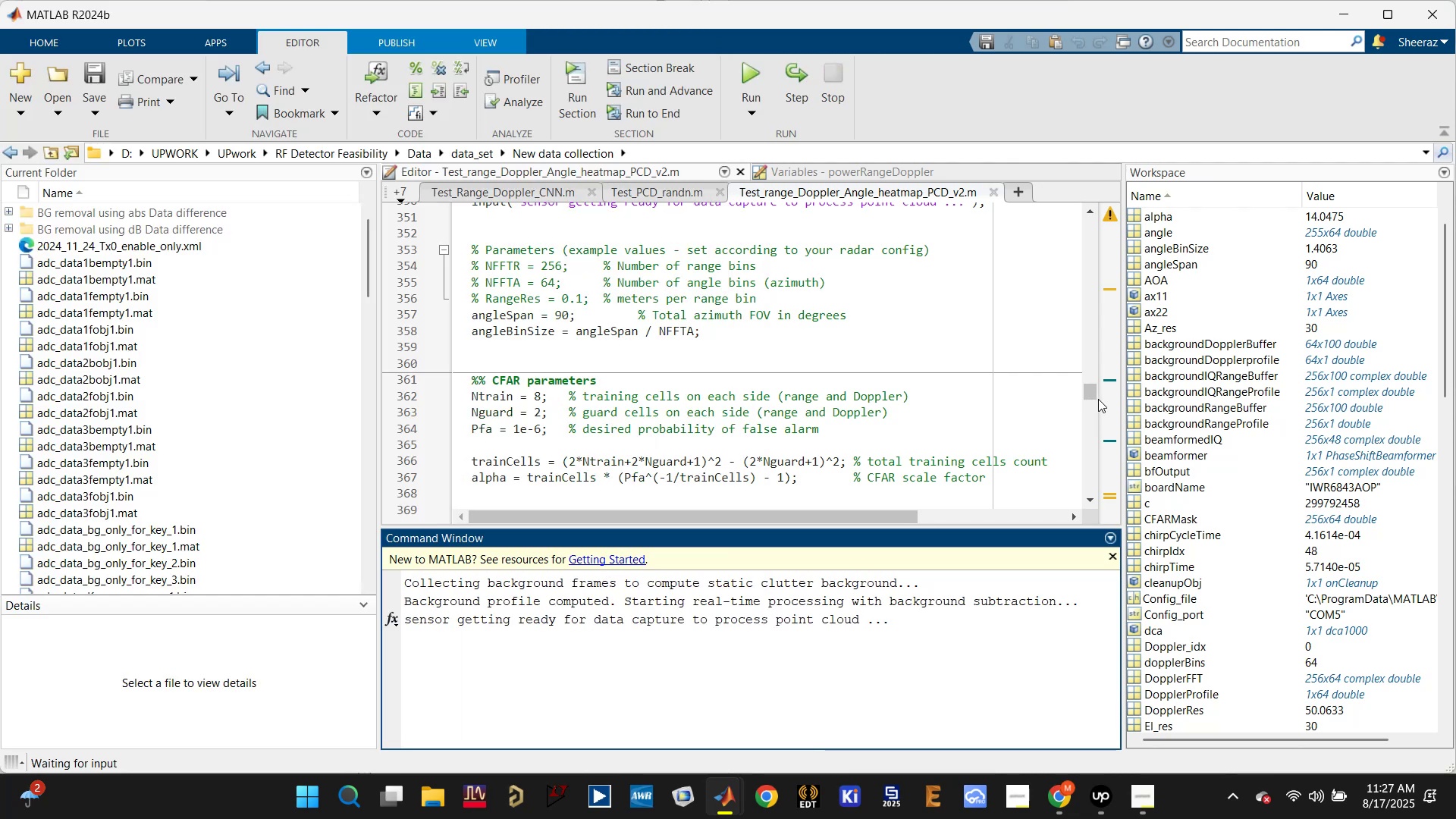 
wait(30.62)
 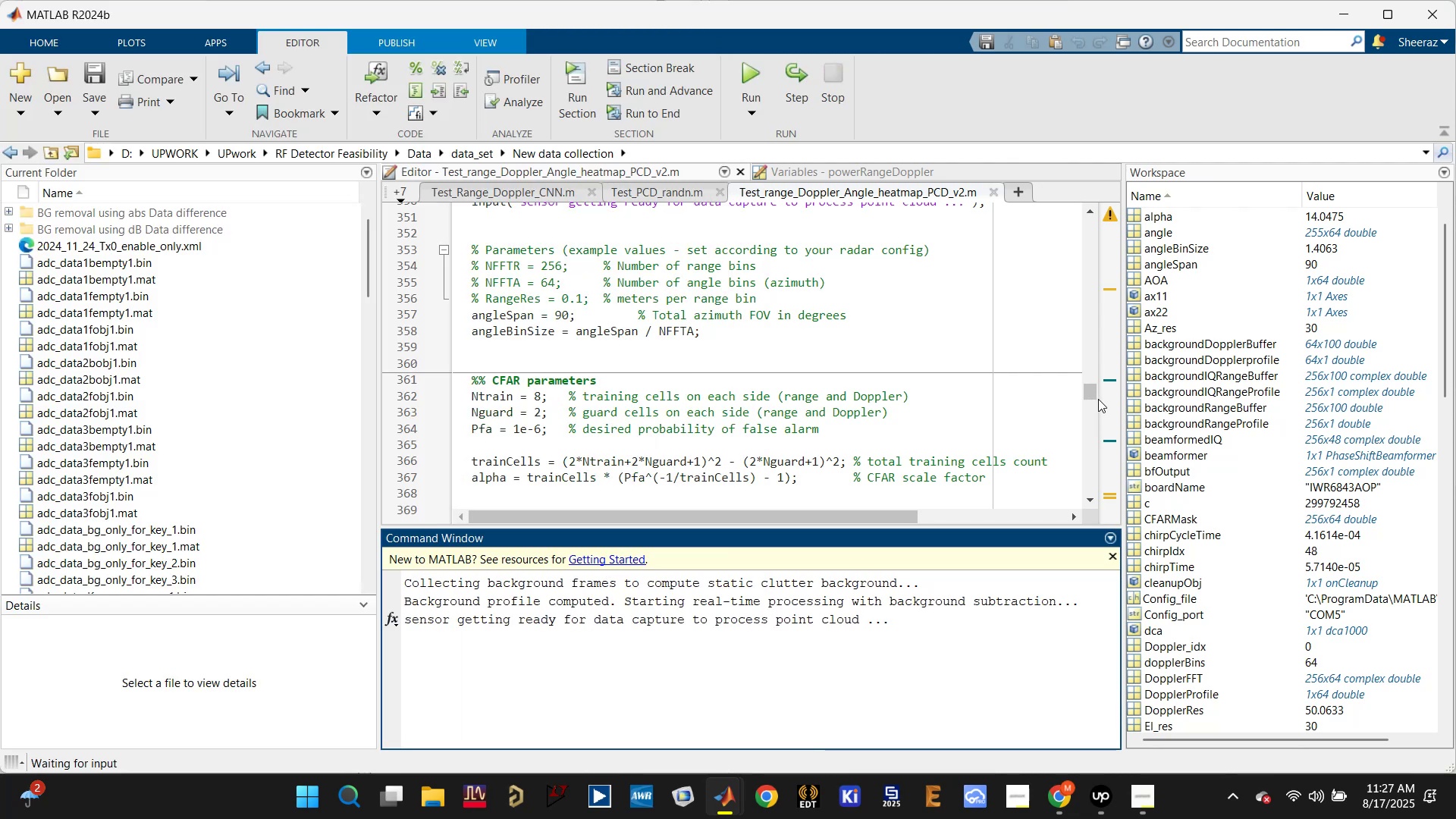 
key(Enter)
 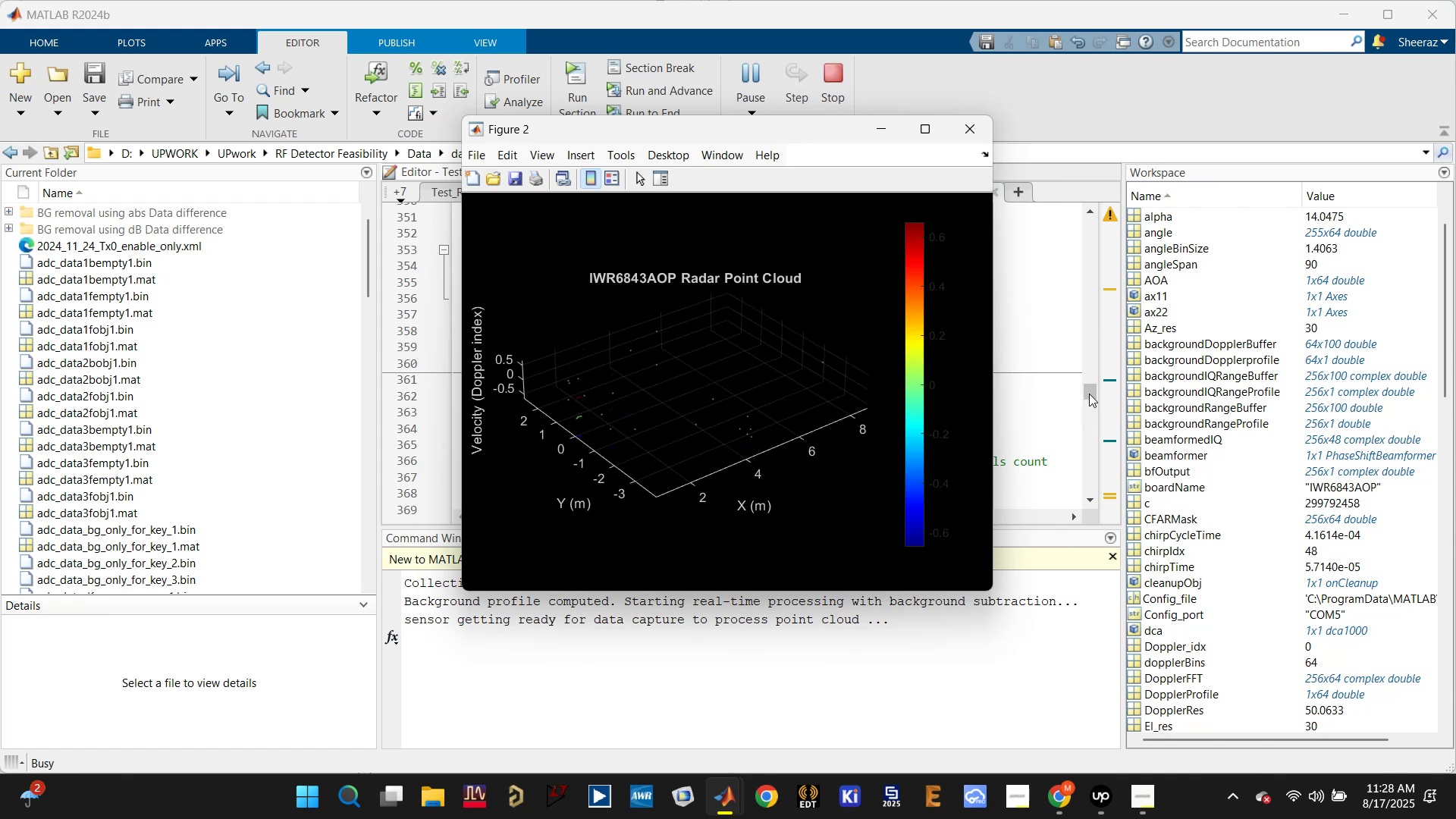 
wait(14.27)
 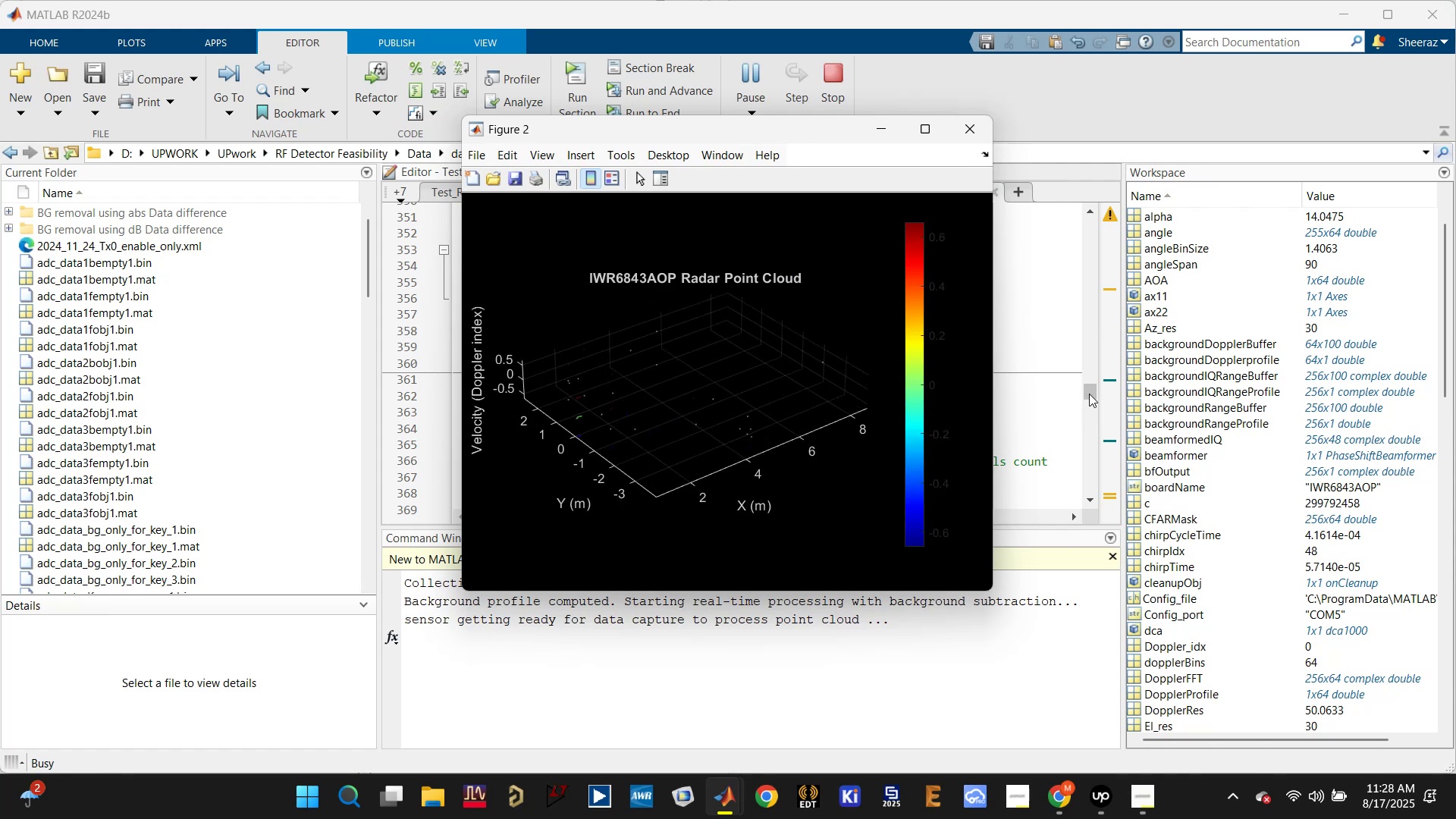 
left_click_drag(start_coordinate=[1090, 389], to_coordinate=[1089, 378])
 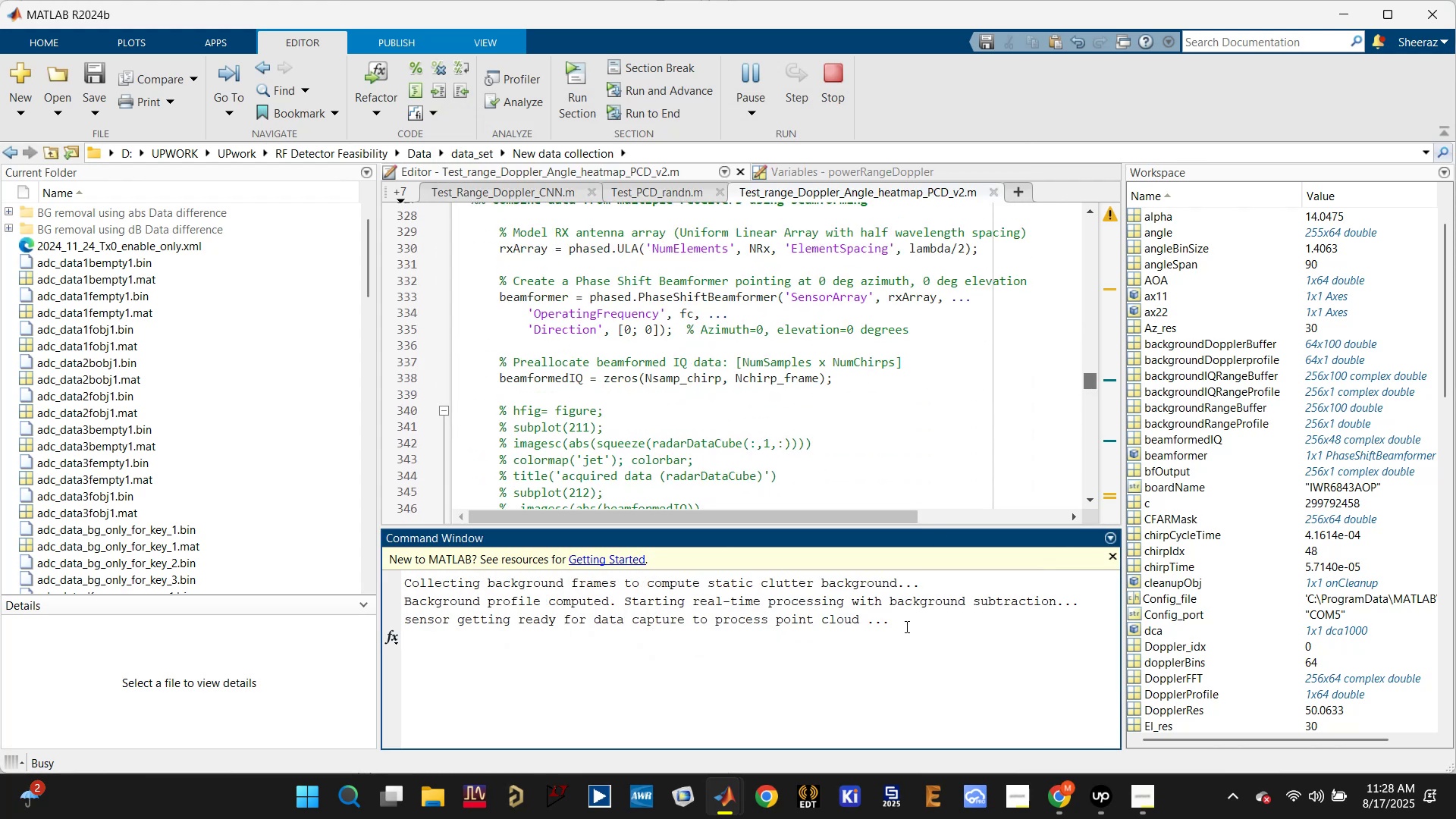 
left_click([906, 624])
 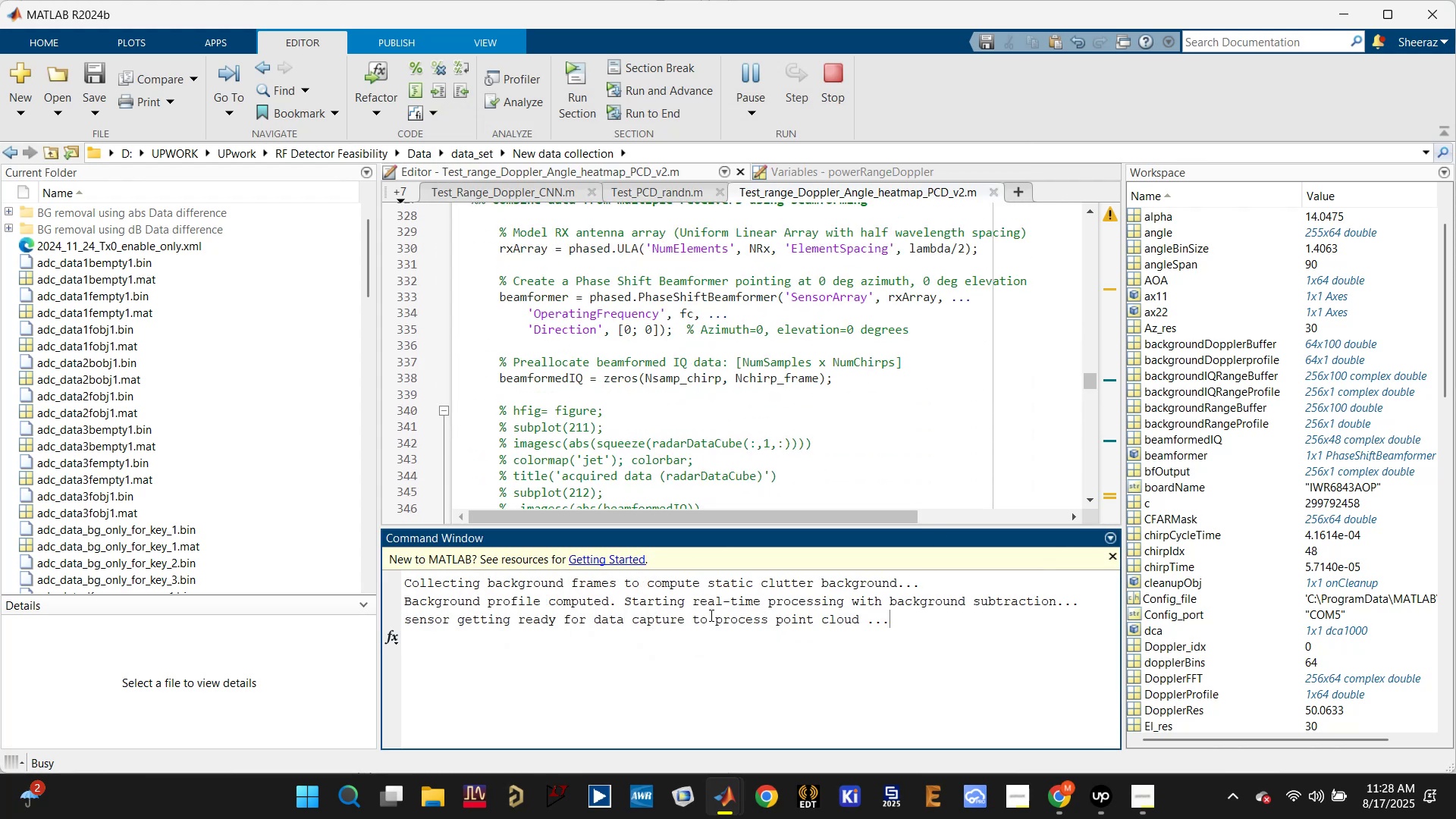 
scroll: coordinate [689, 449], scroll_direction: down, amount: 5.0
 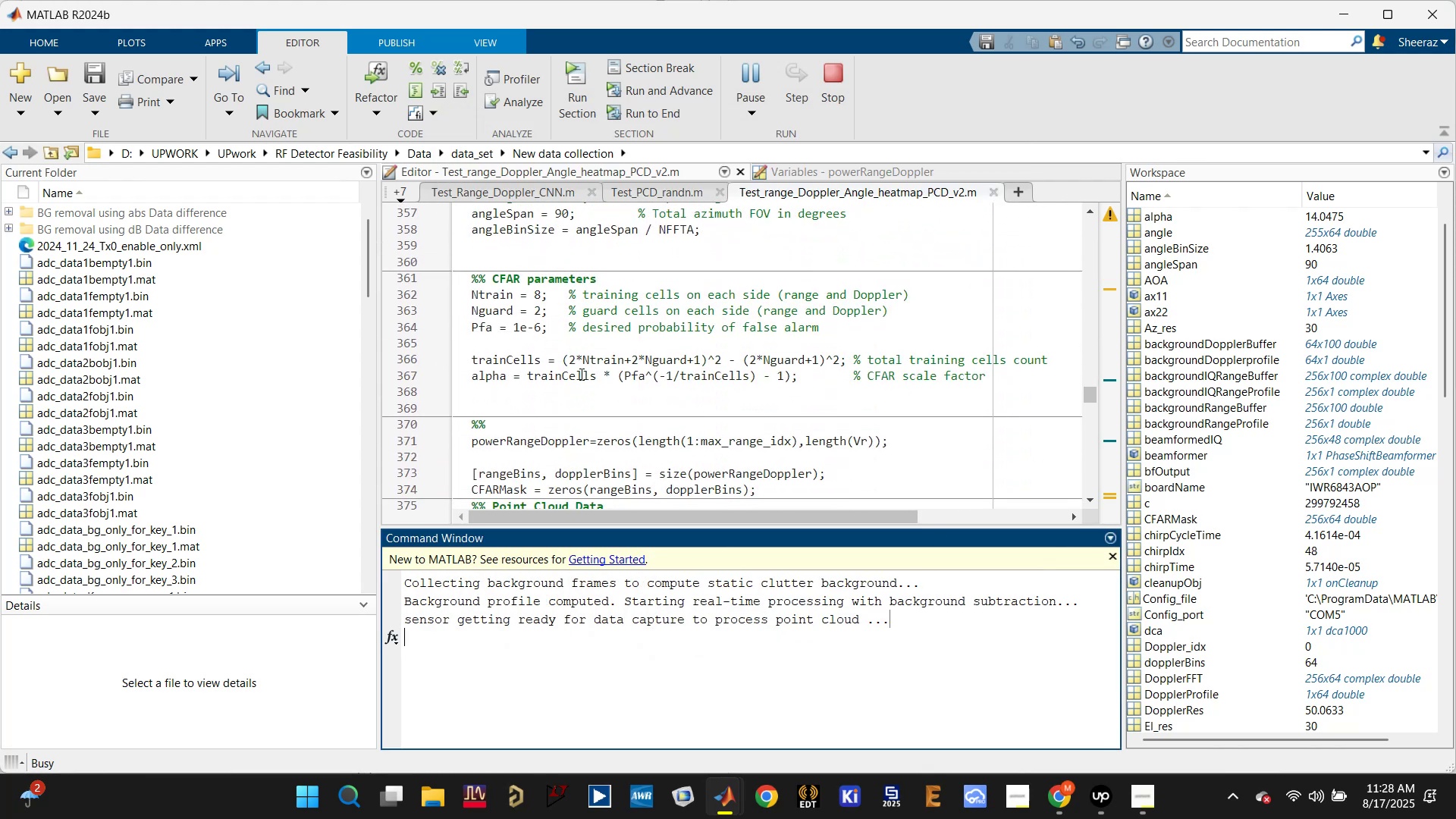 
left_click([535, 363])
 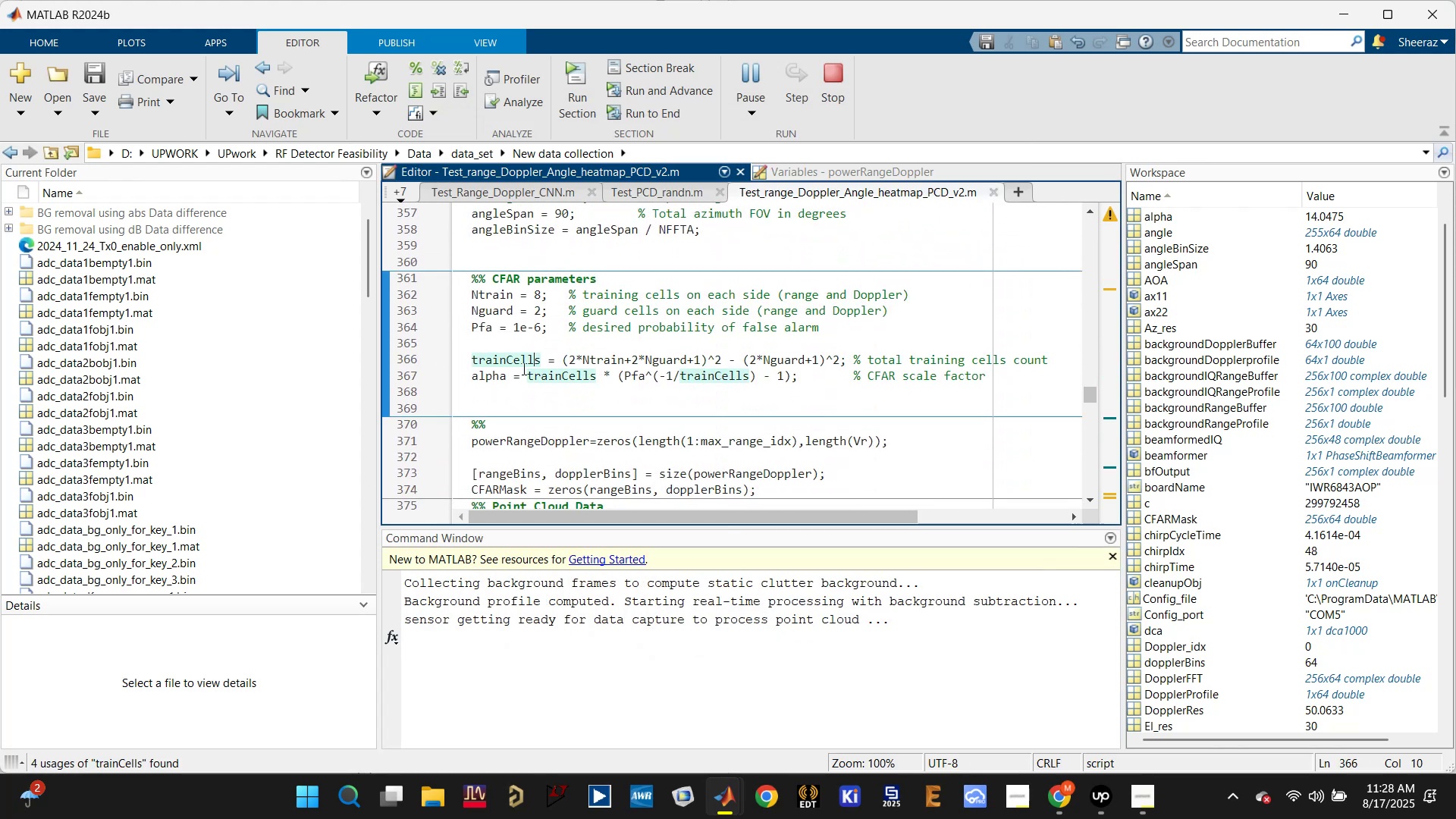 
scroll: coordinate [631, 383], scroll_direction: down, amount: 4.0
 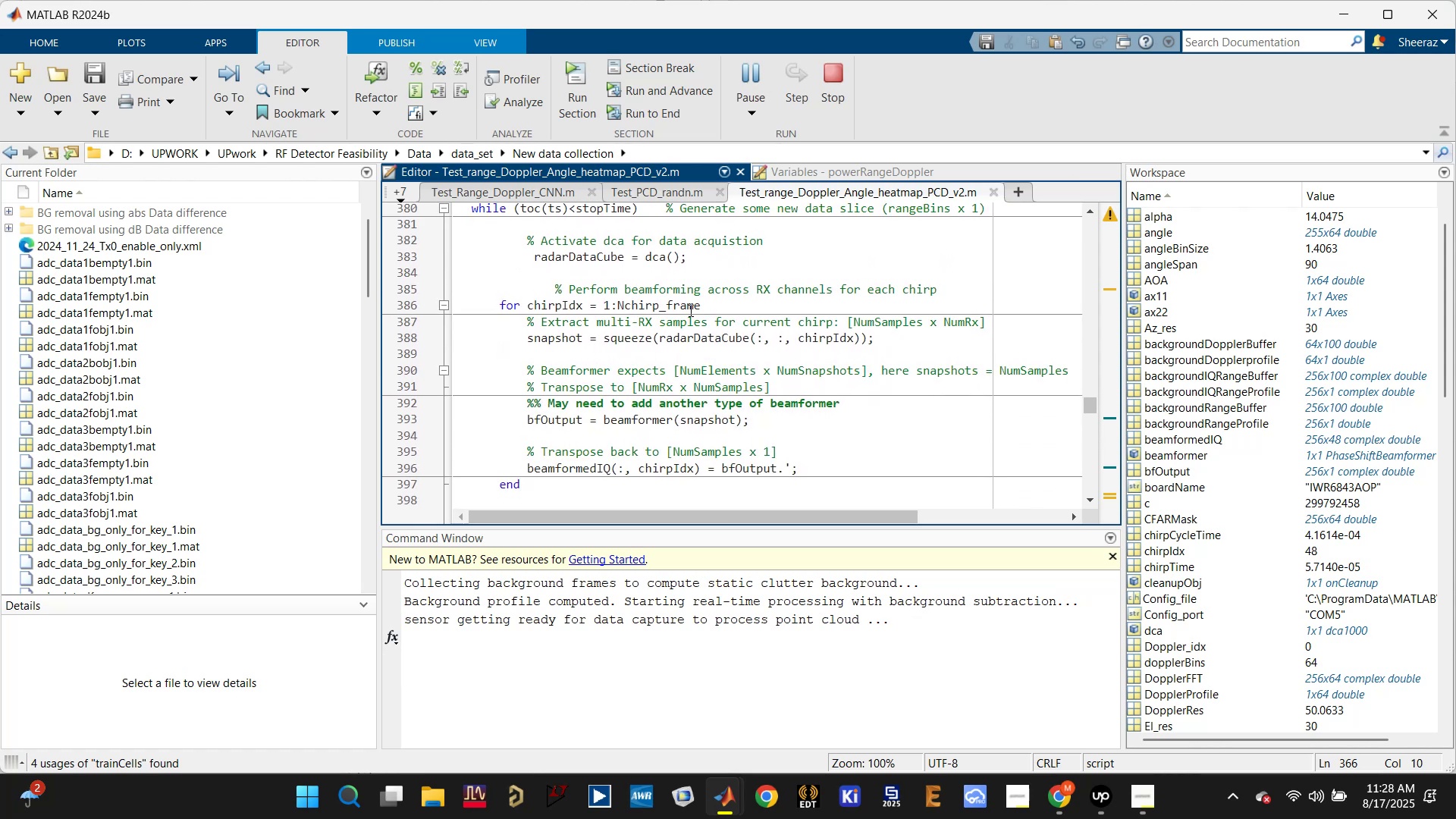 
left_click([689, 310])
 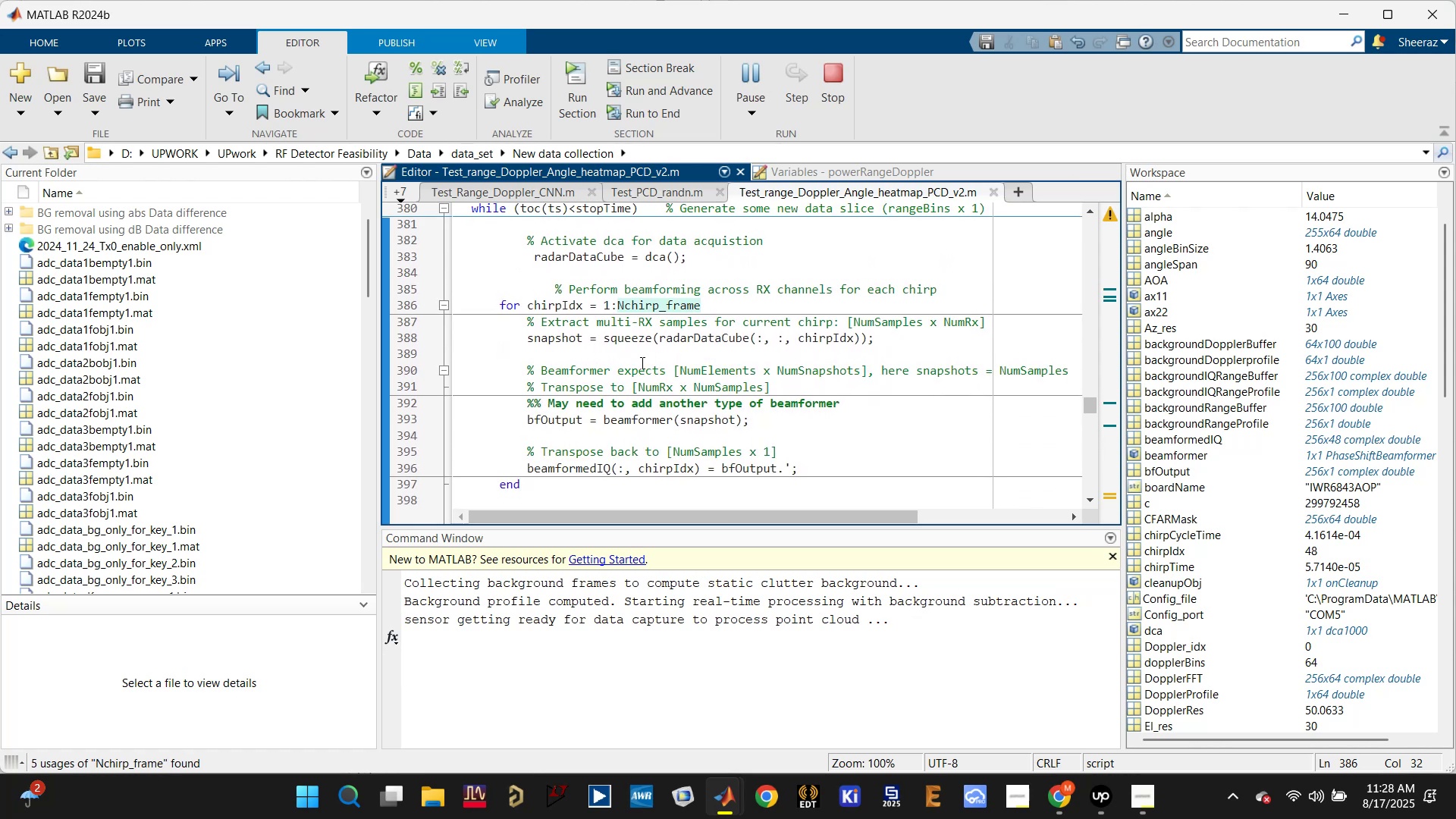 
scroll: coordinate [638, 367], scroll_direction: down, amount: 1.0
 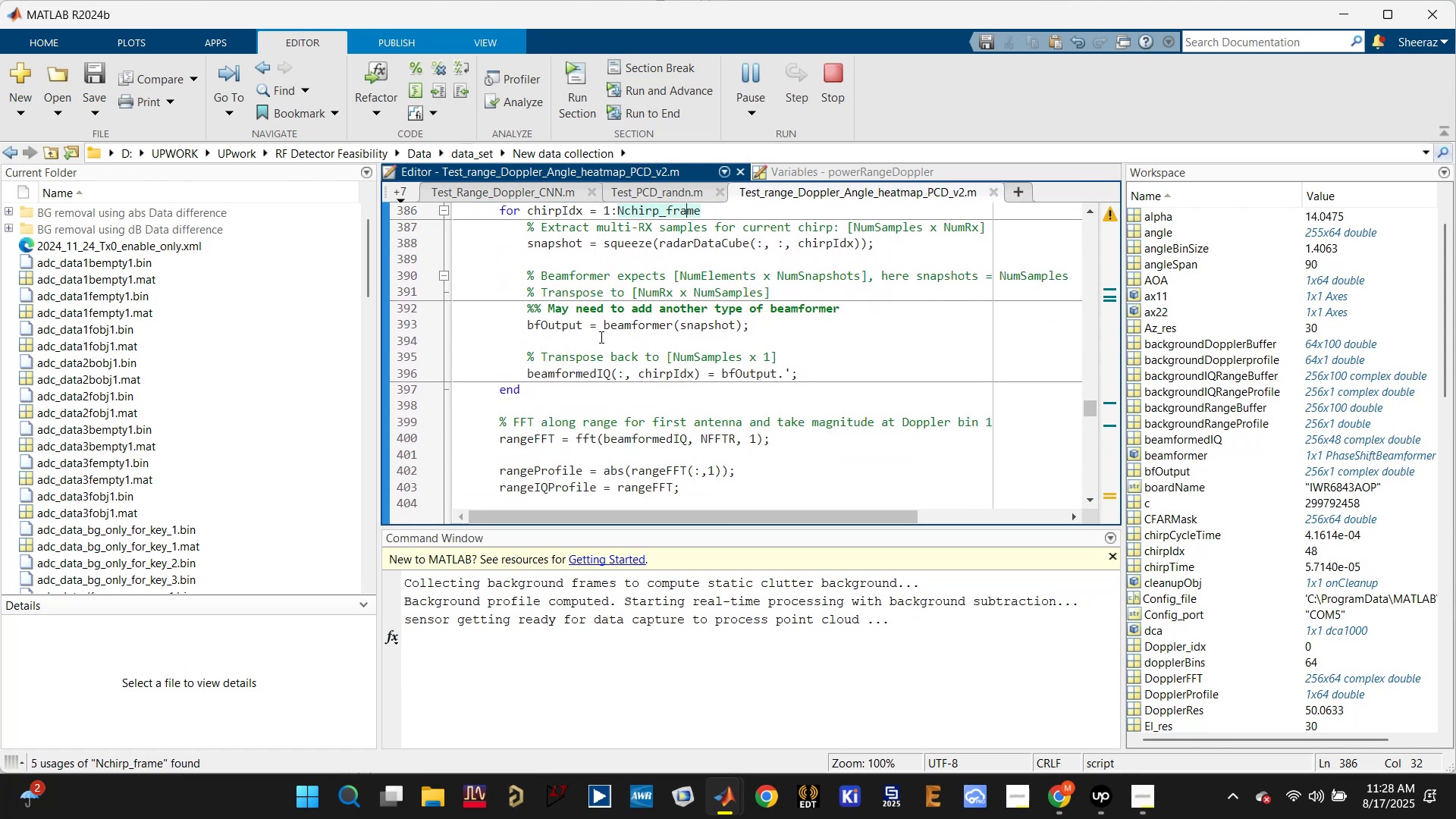 
left_click([563, 326])
 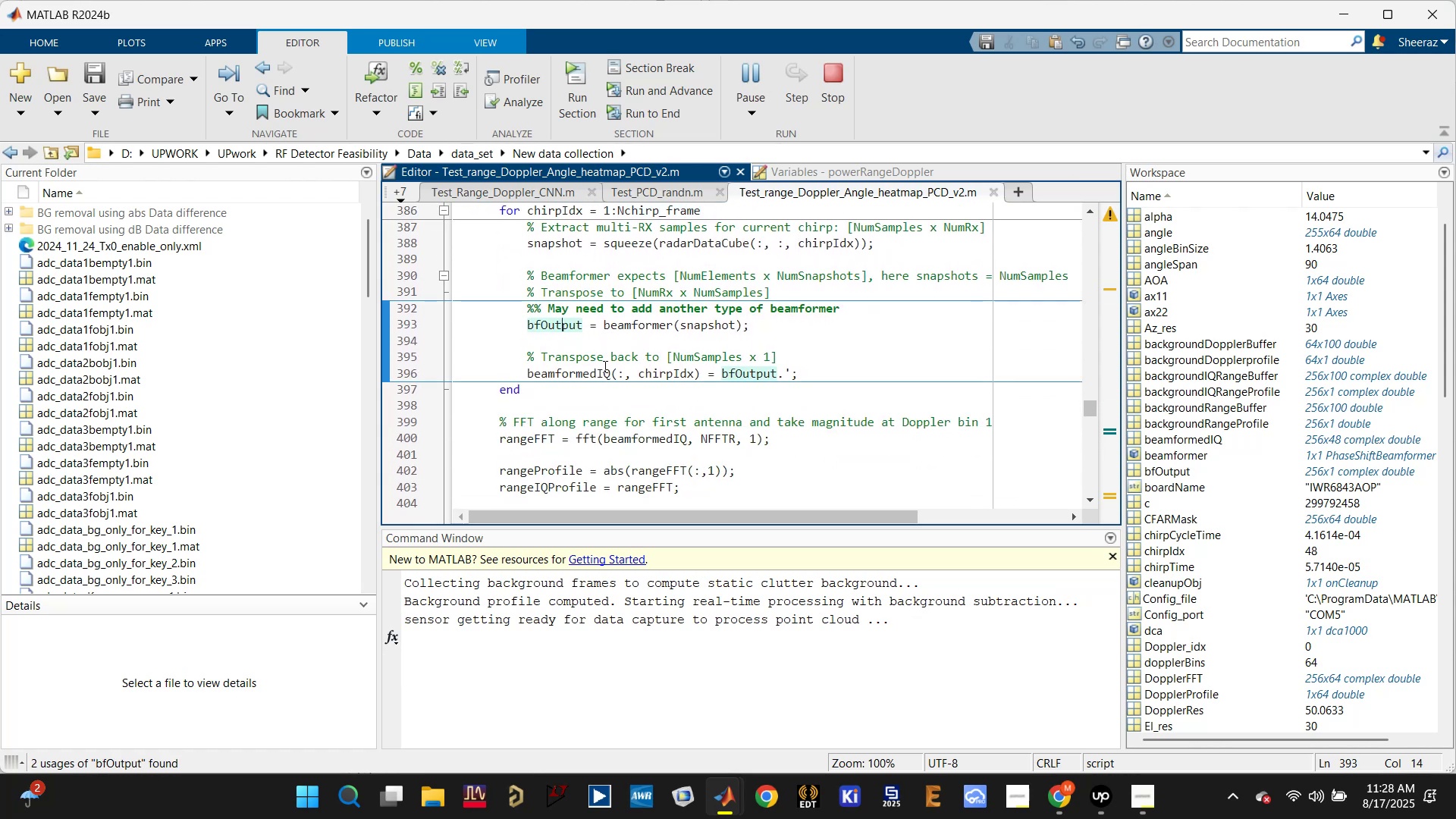 
scroll: coordinate [654, 403], scroll_direction: down, amount: 1.0
 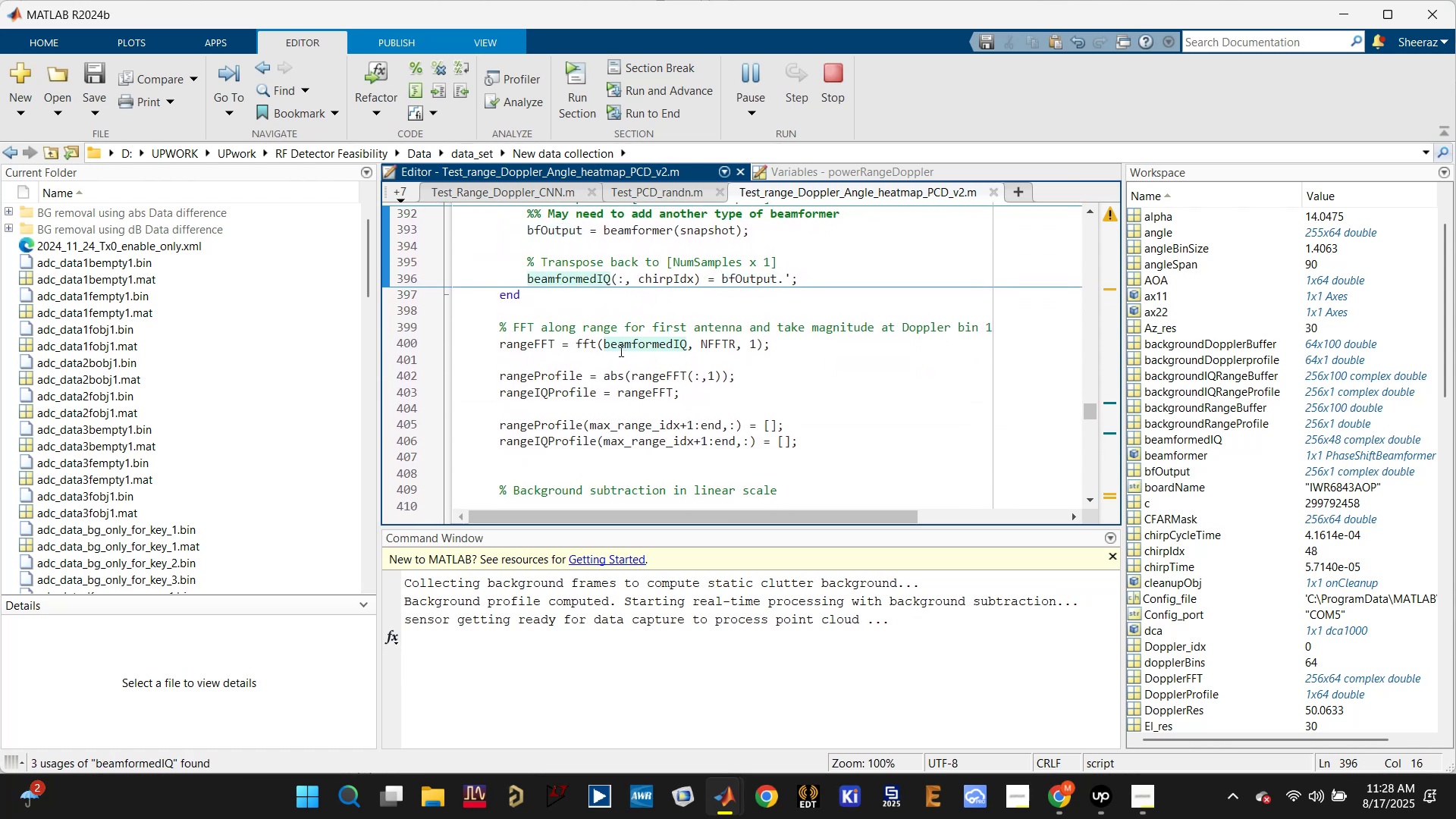 
left_click([560, 376])
 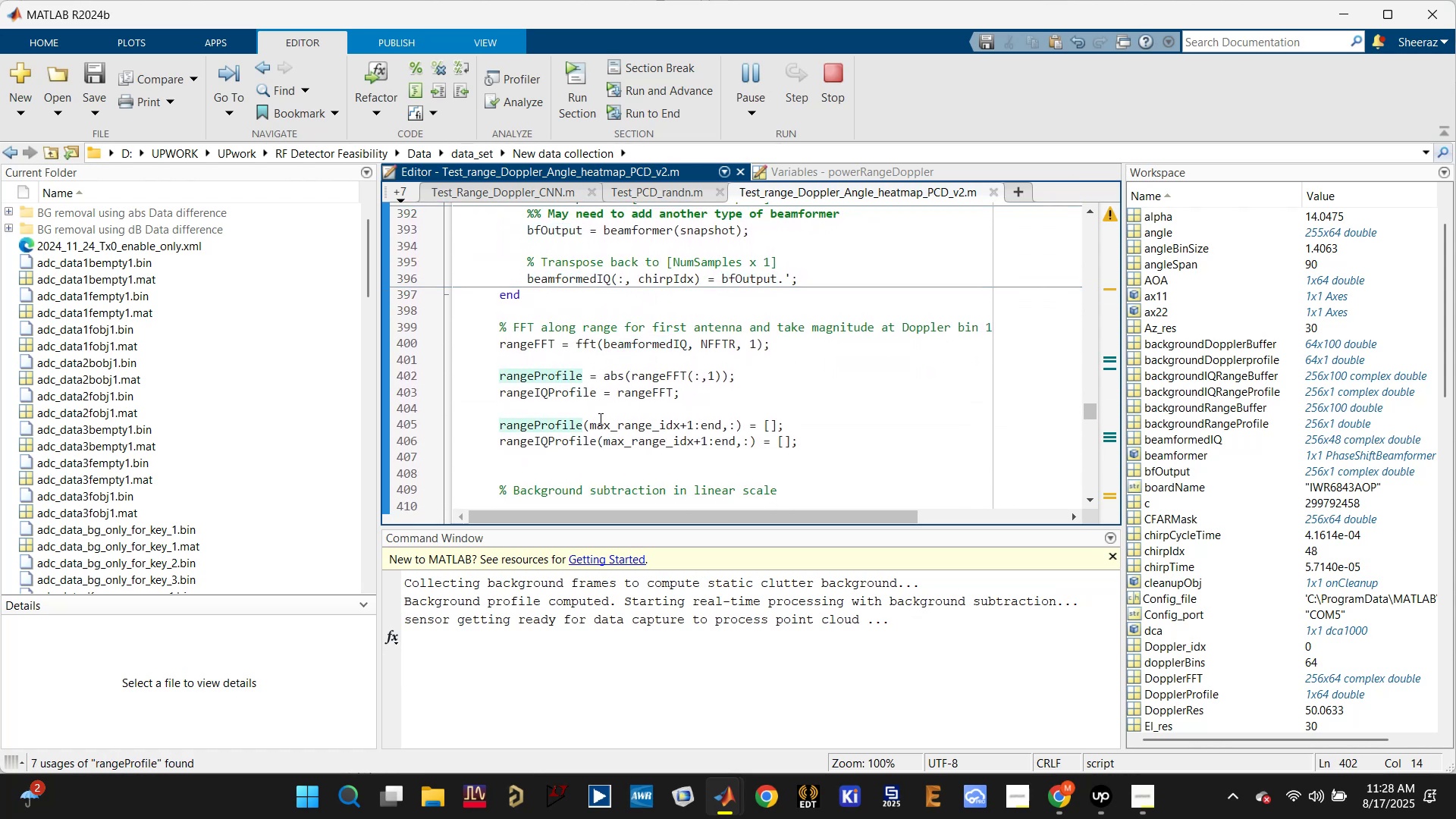 
left_click([650, 420])
 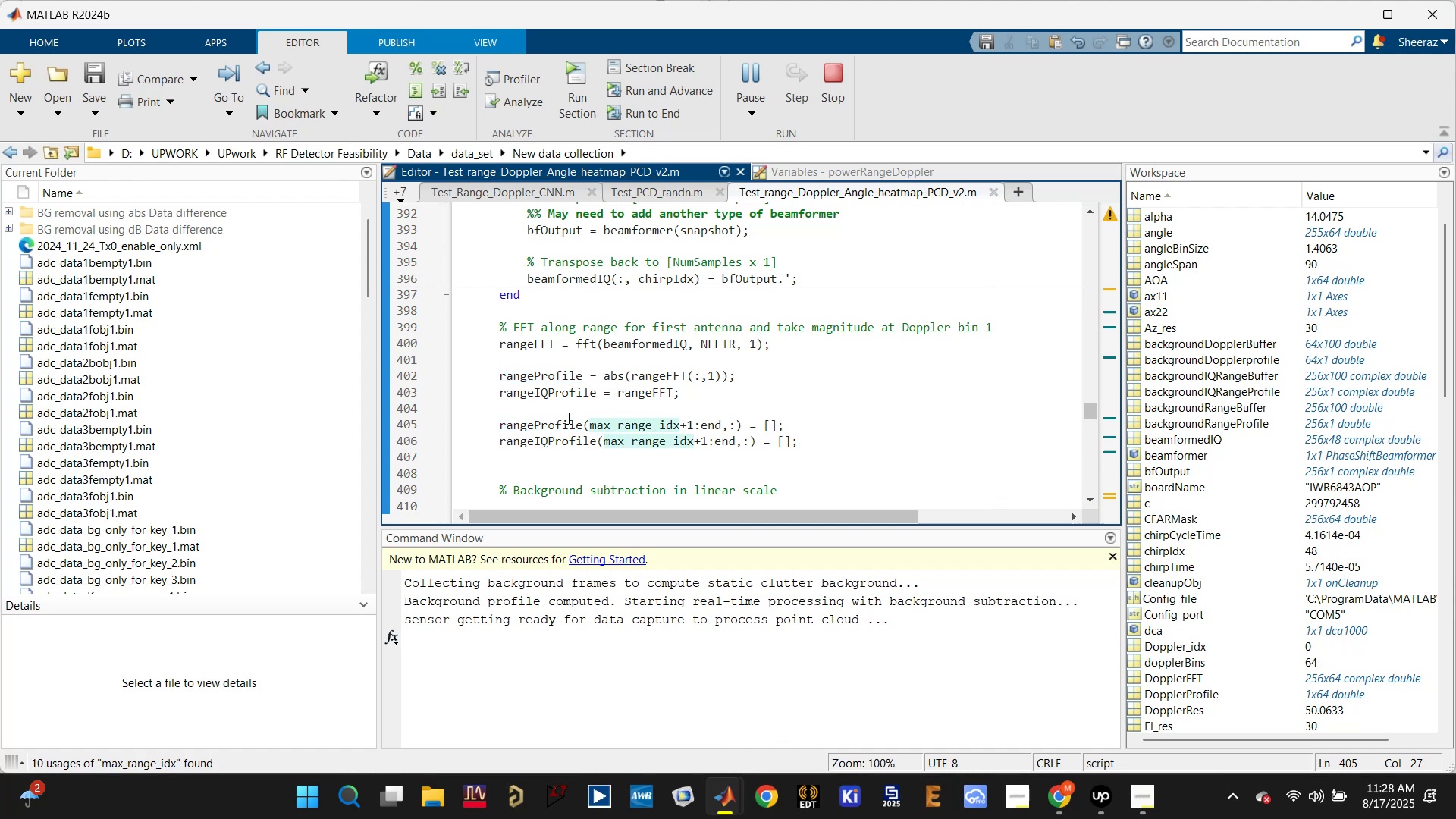 
left_click([556, 425])
 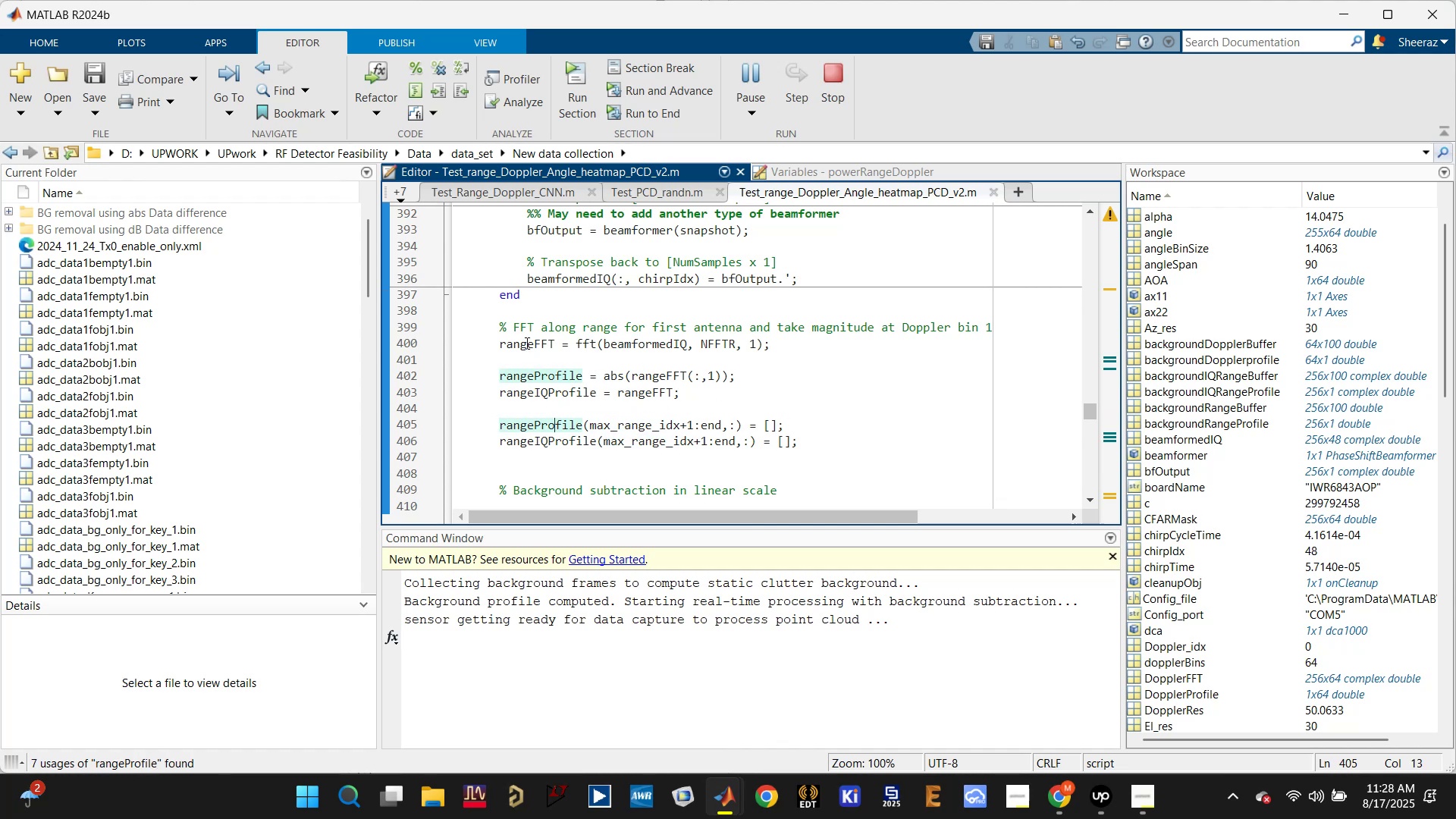 
wait(5.19)
 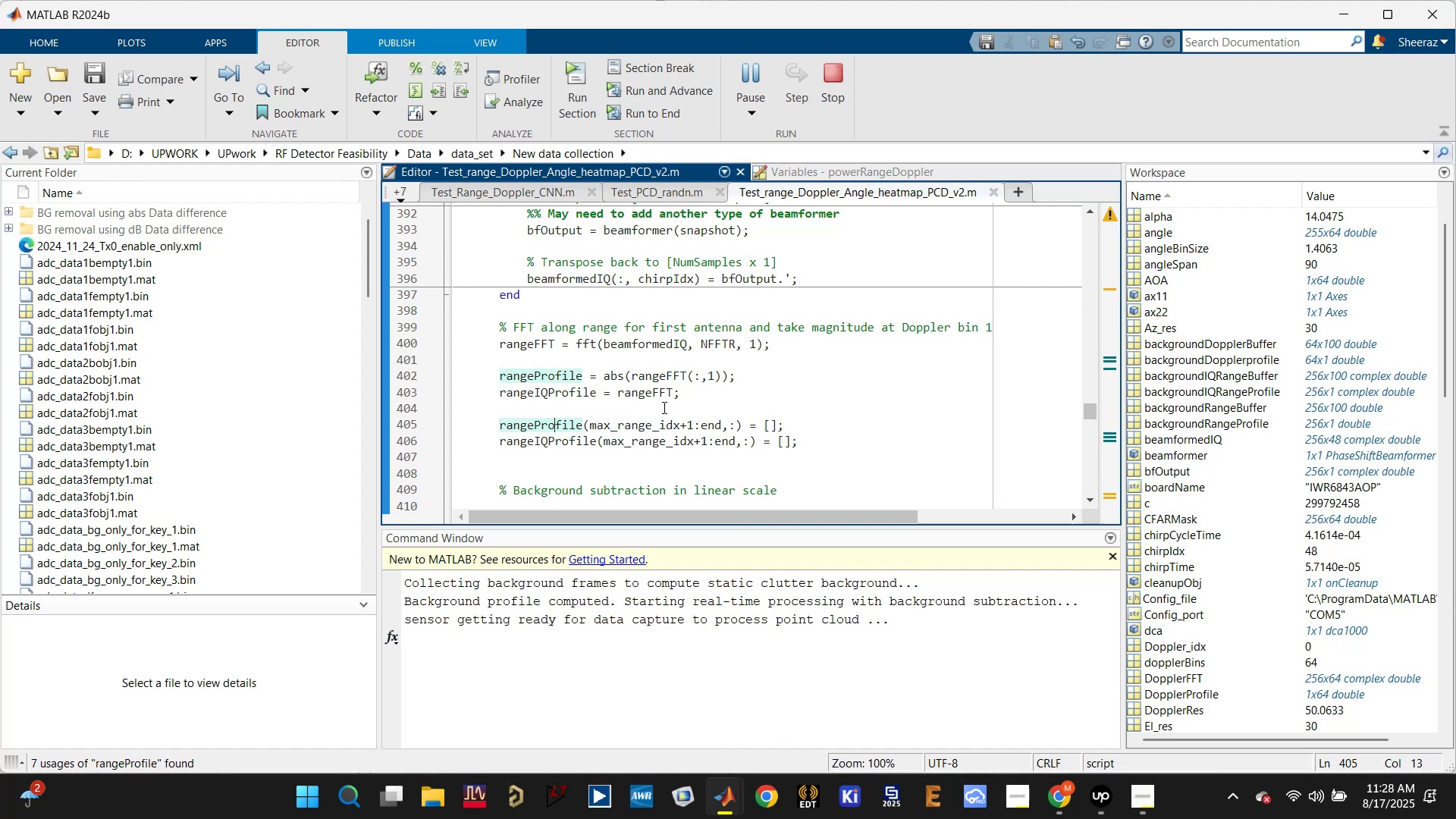 
scroll: coordinate [674, 413], scroll_direction: down, amount: 4.0
 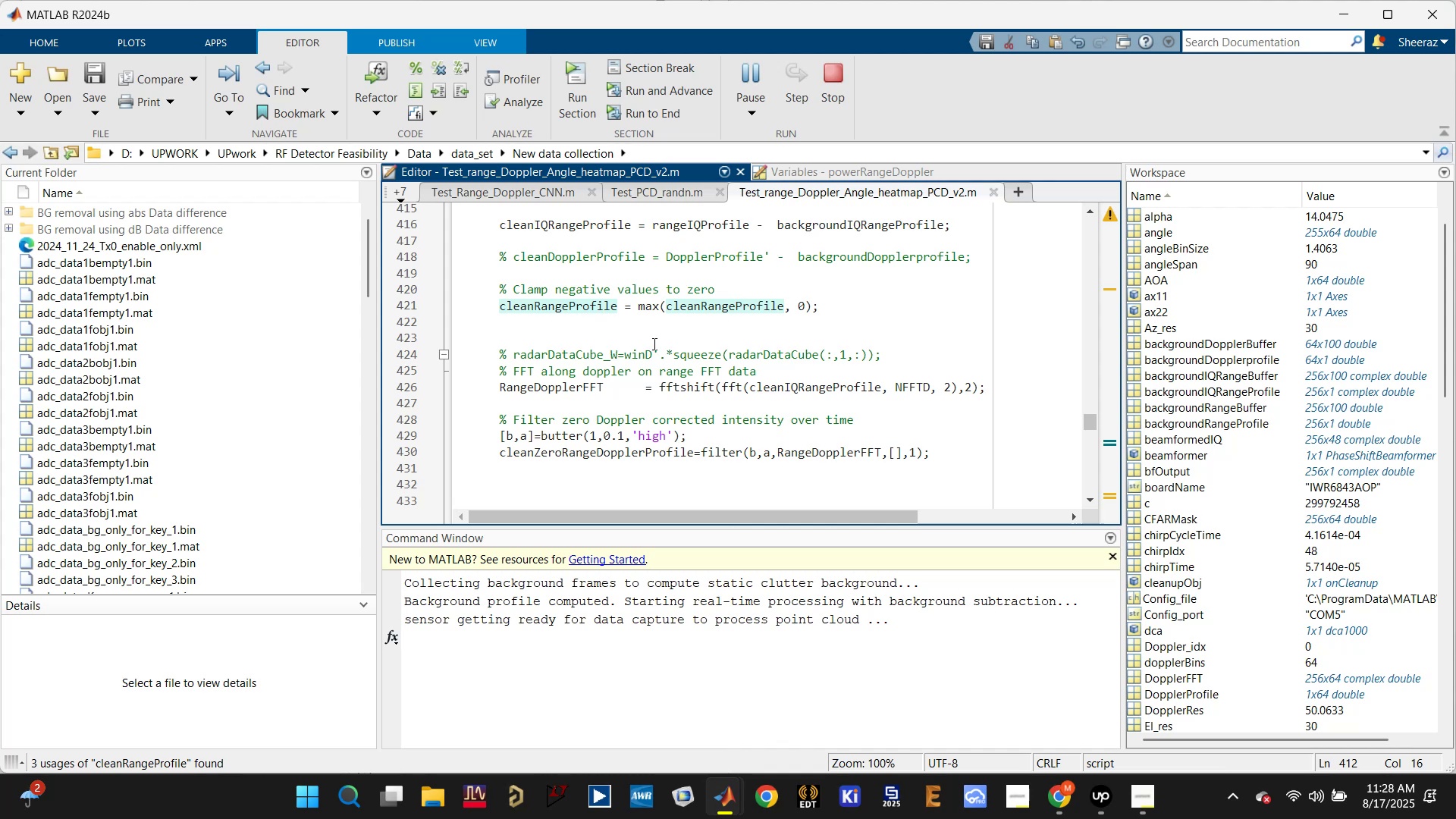 
wait(6.21)
 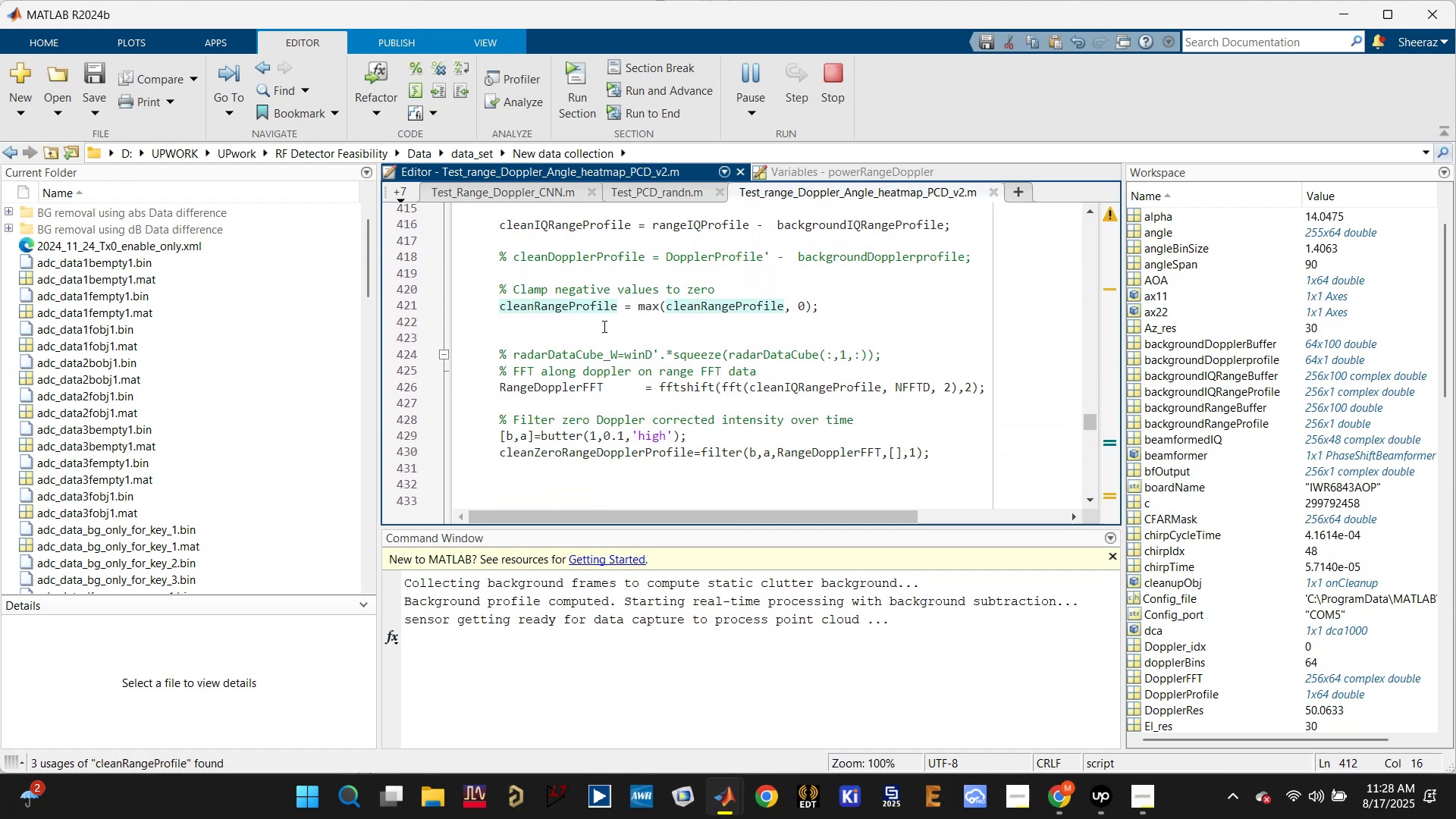 
scroll: coordinate [773, 411], scroll_direction: down, amount: 10.0
 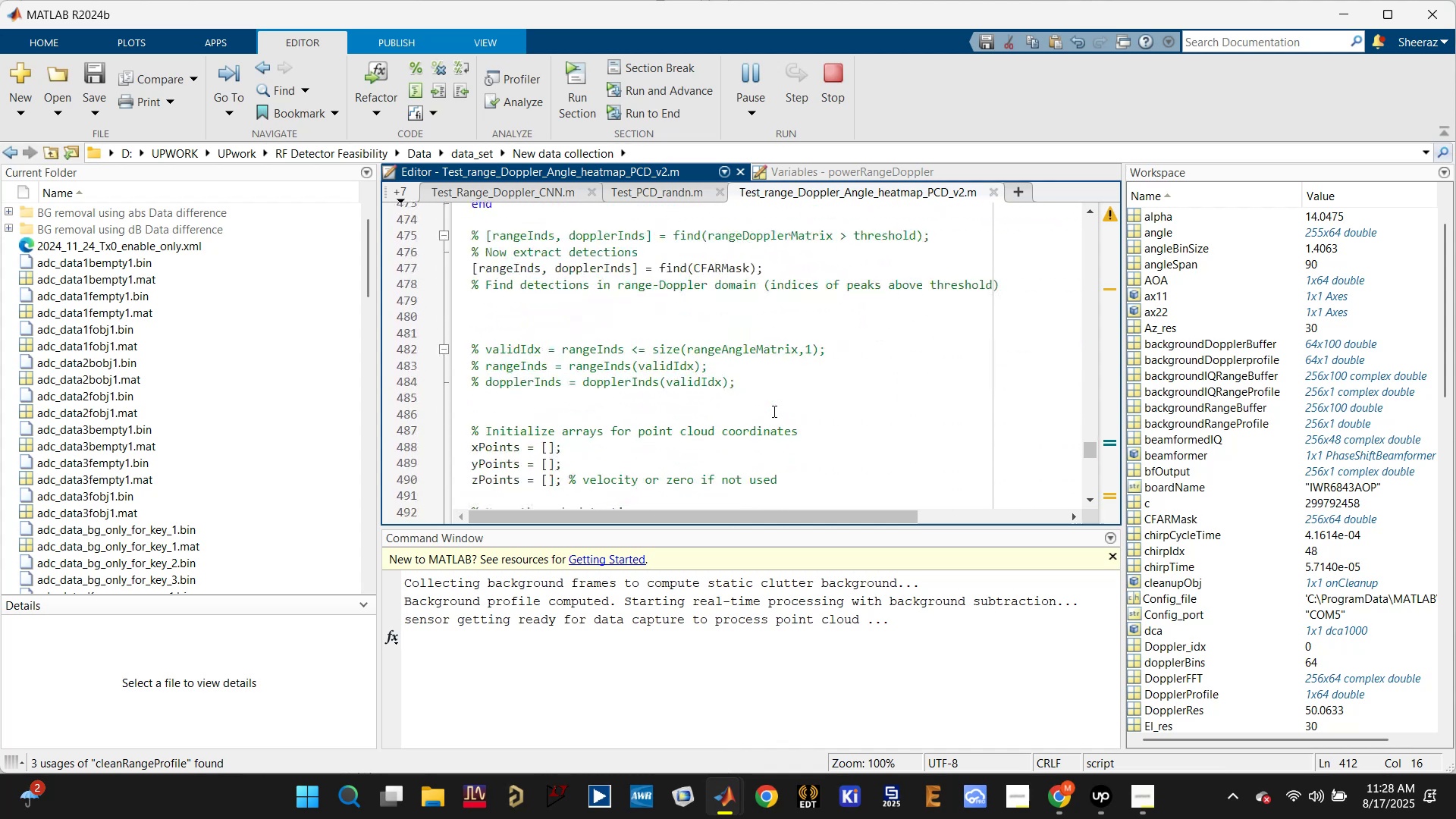 
scroll: coordinate [769, 411], scroll_direction: up, amount: 11.0
 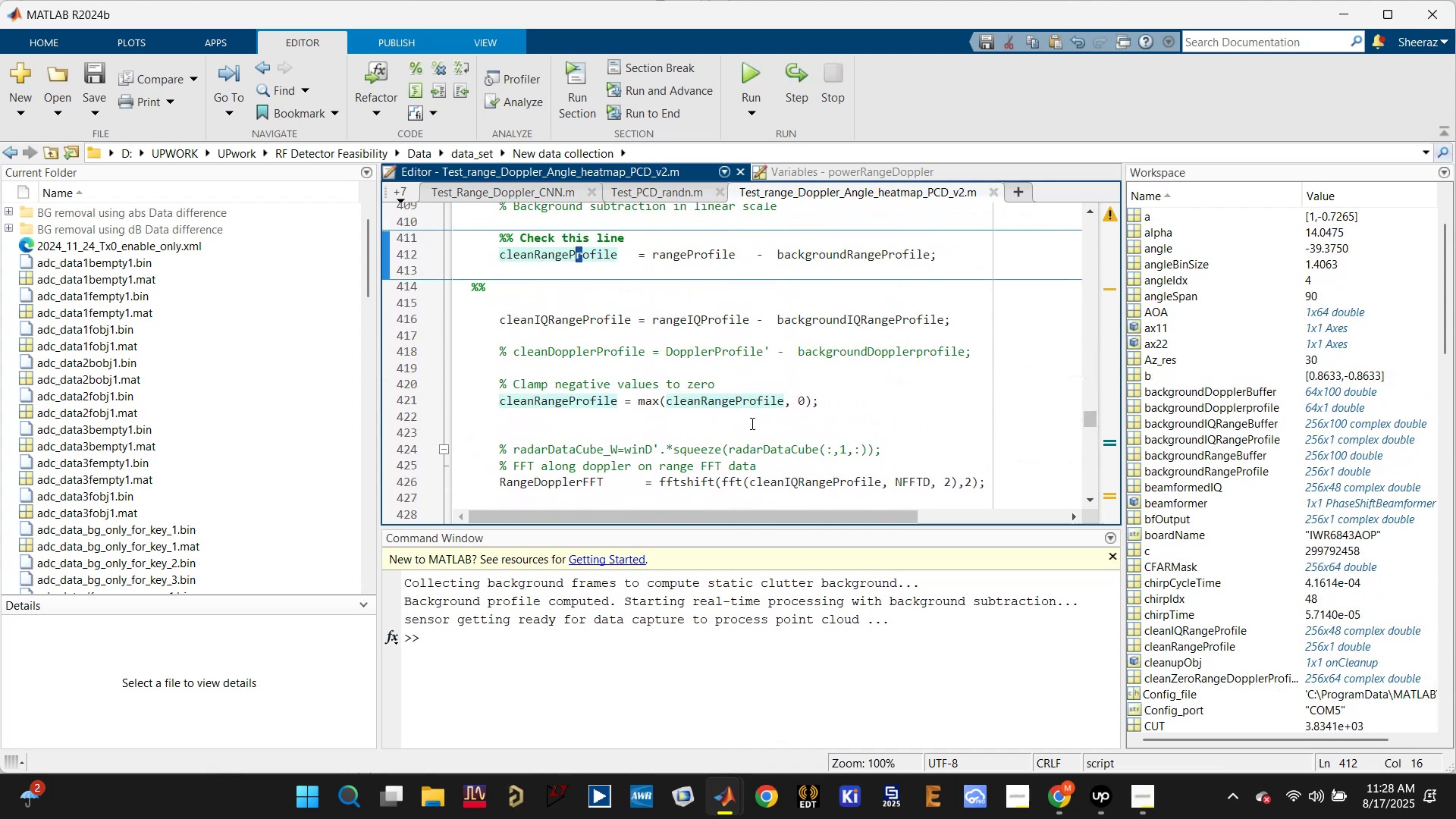 
scroll: coordinate [769, 456], scroll_direction: down, amount: 2.0
 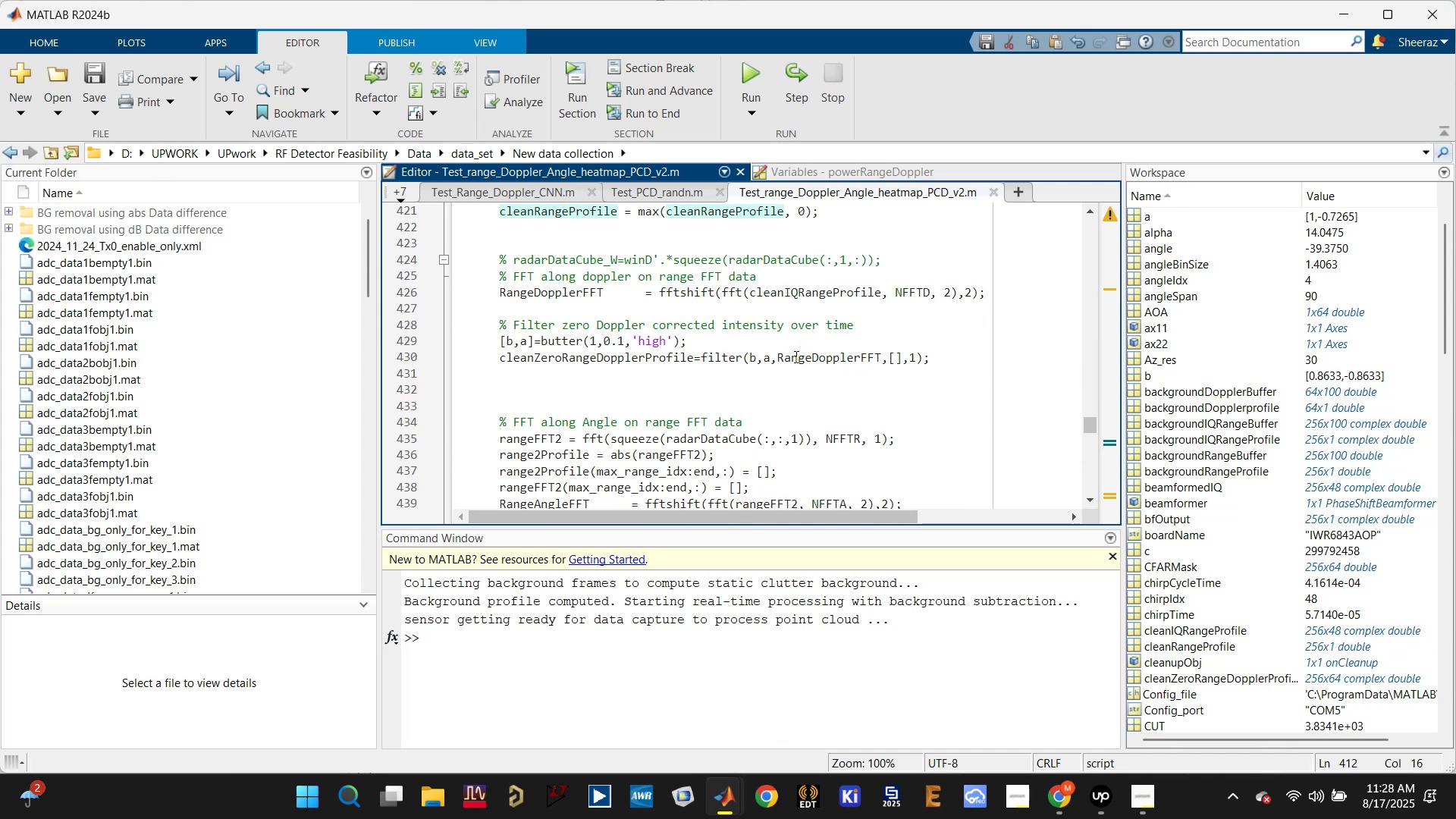 
scroll: coordinate [585, 271], scroll_direction: up, amount: 1.0
 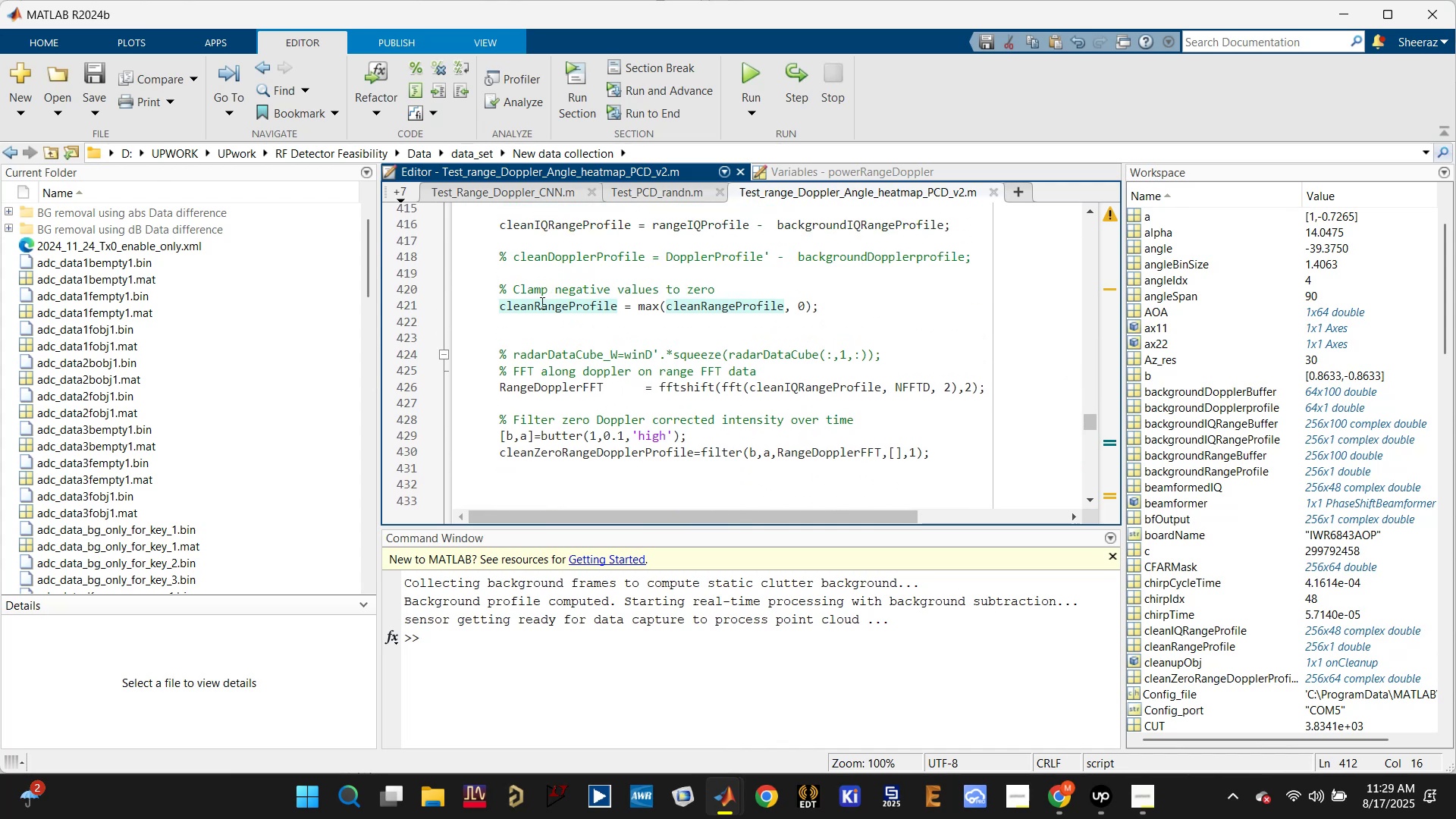 
double_click([533, 310])
 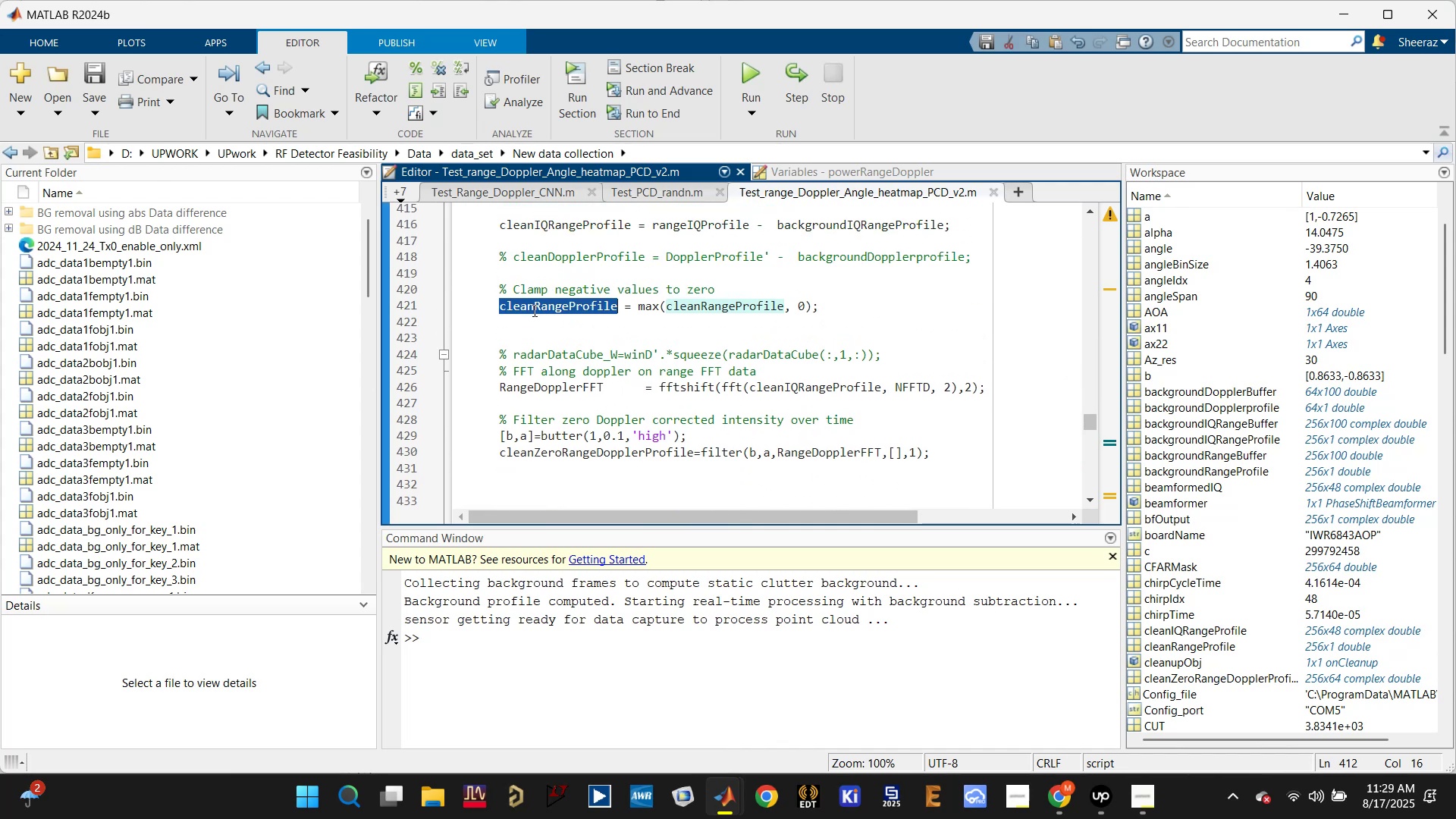 
key(Control+C)
 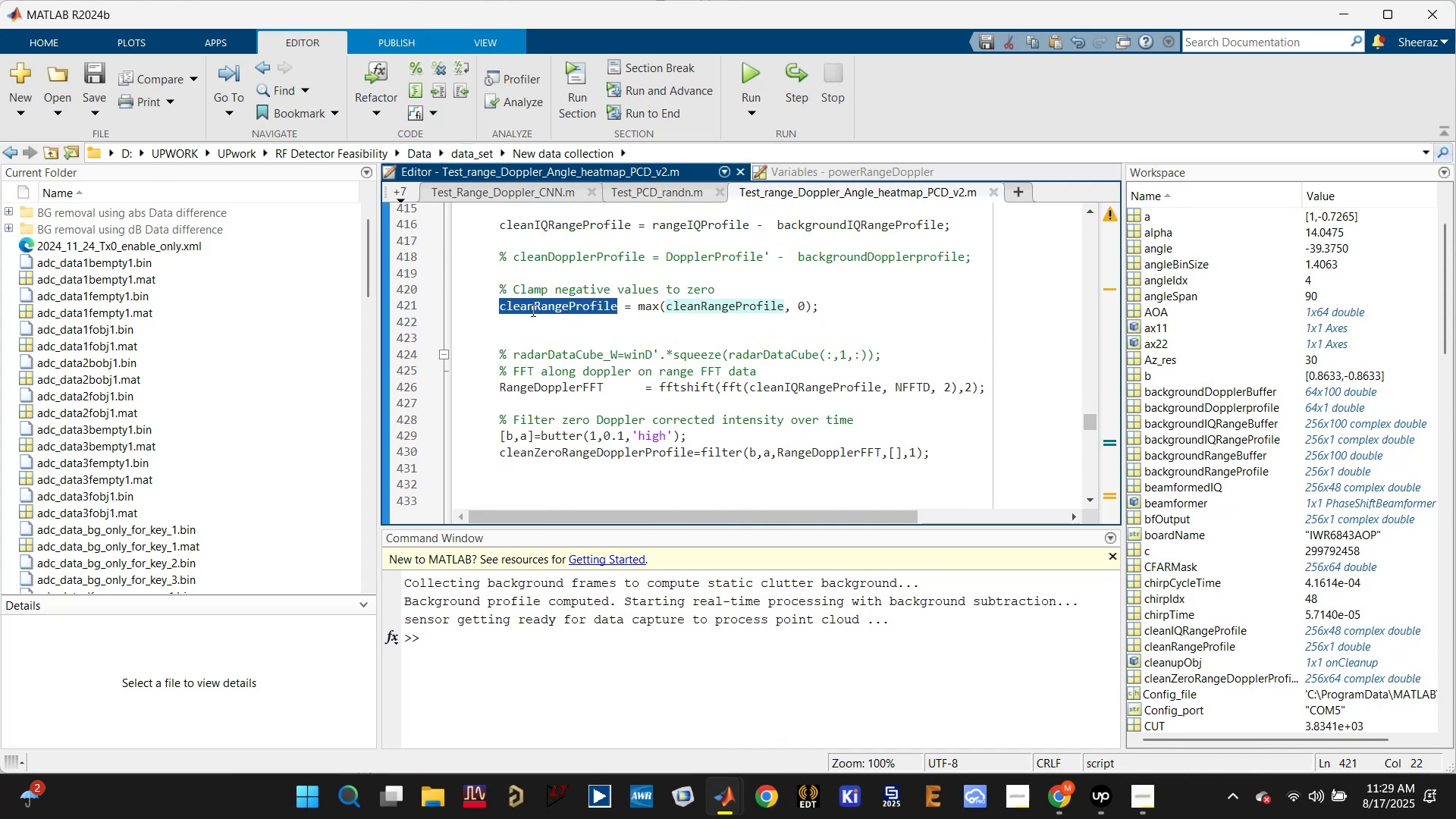 
key(Control+F)
 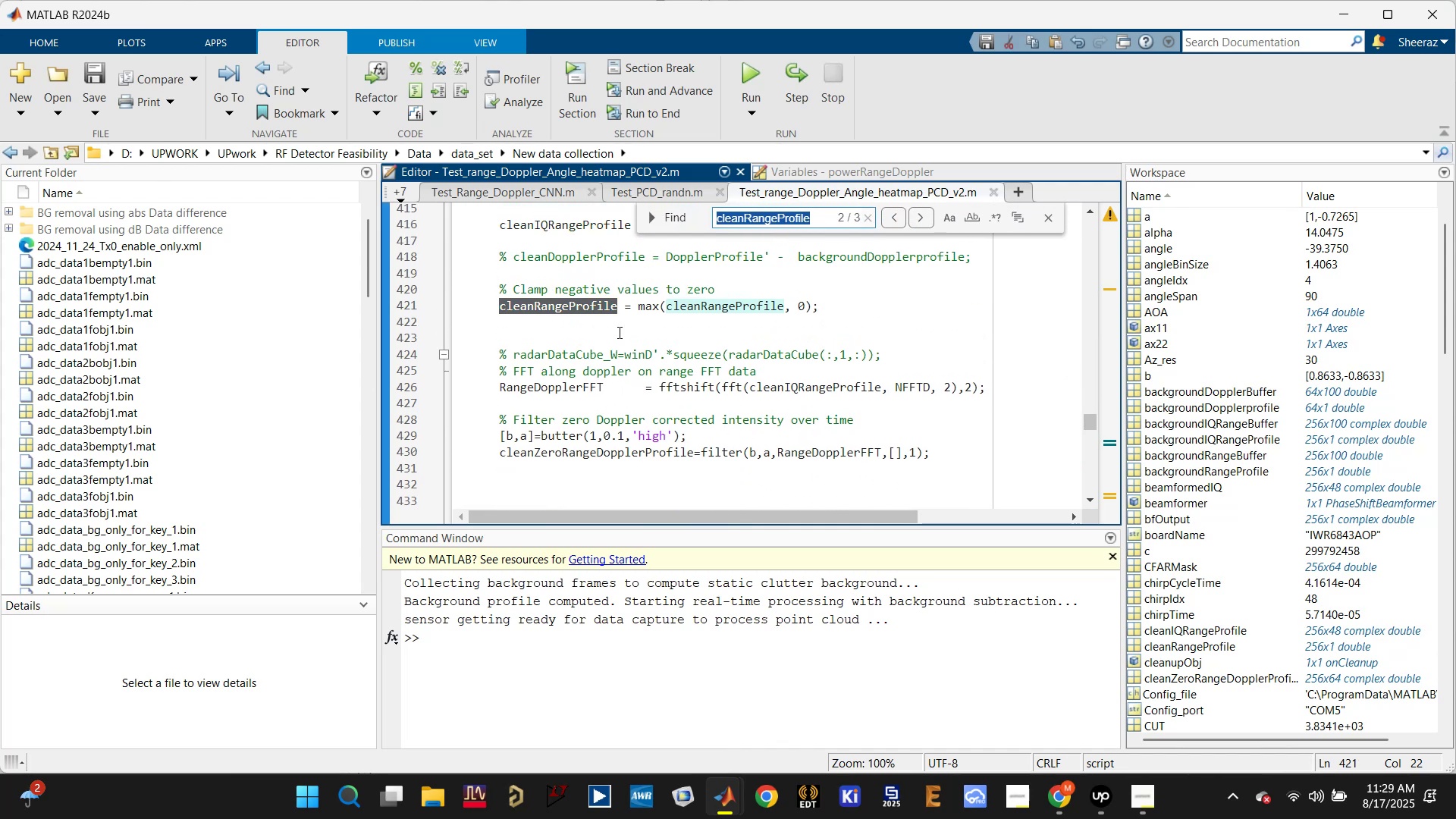 
key(Control+V)
 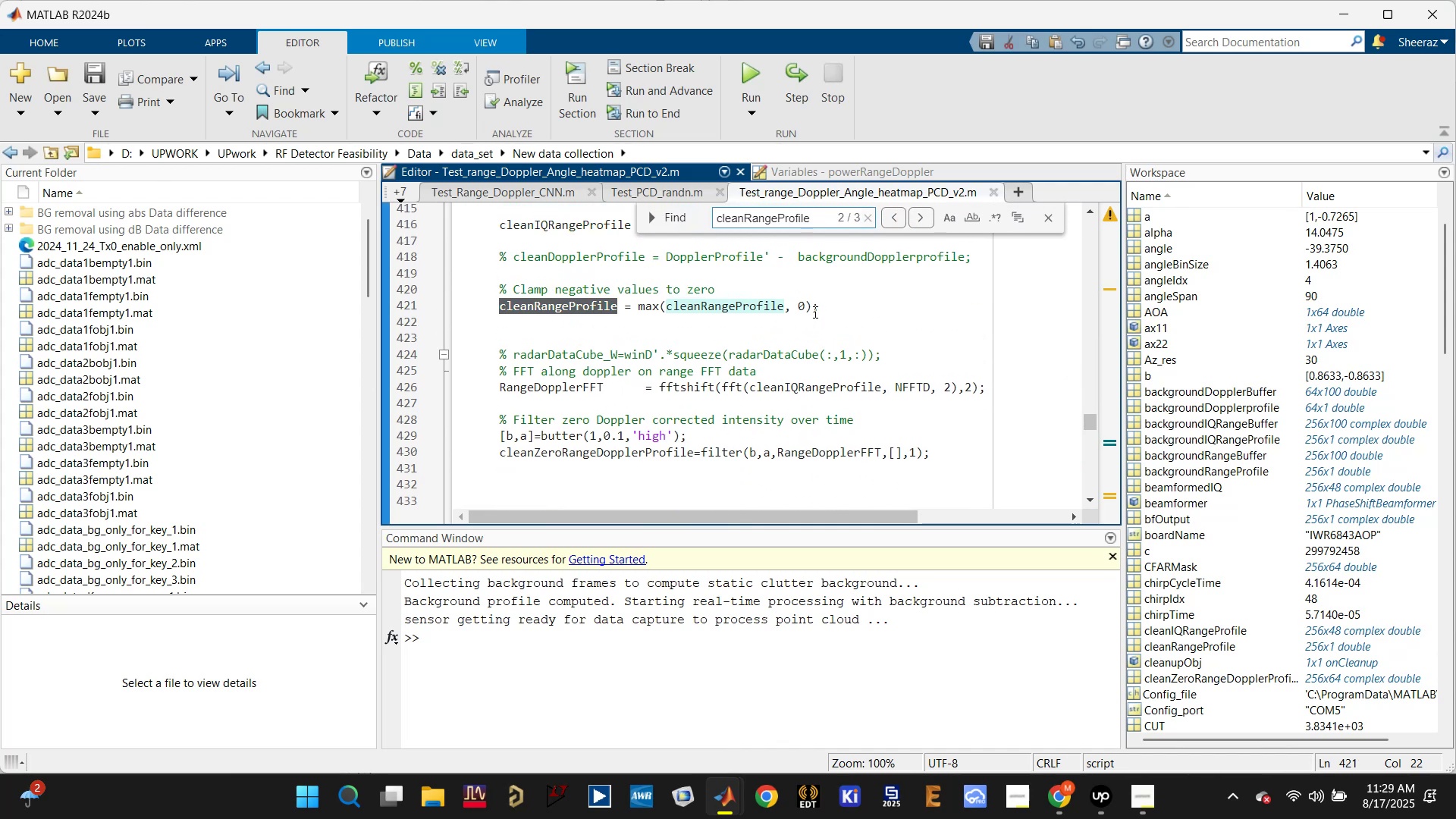 
key(Enter)
 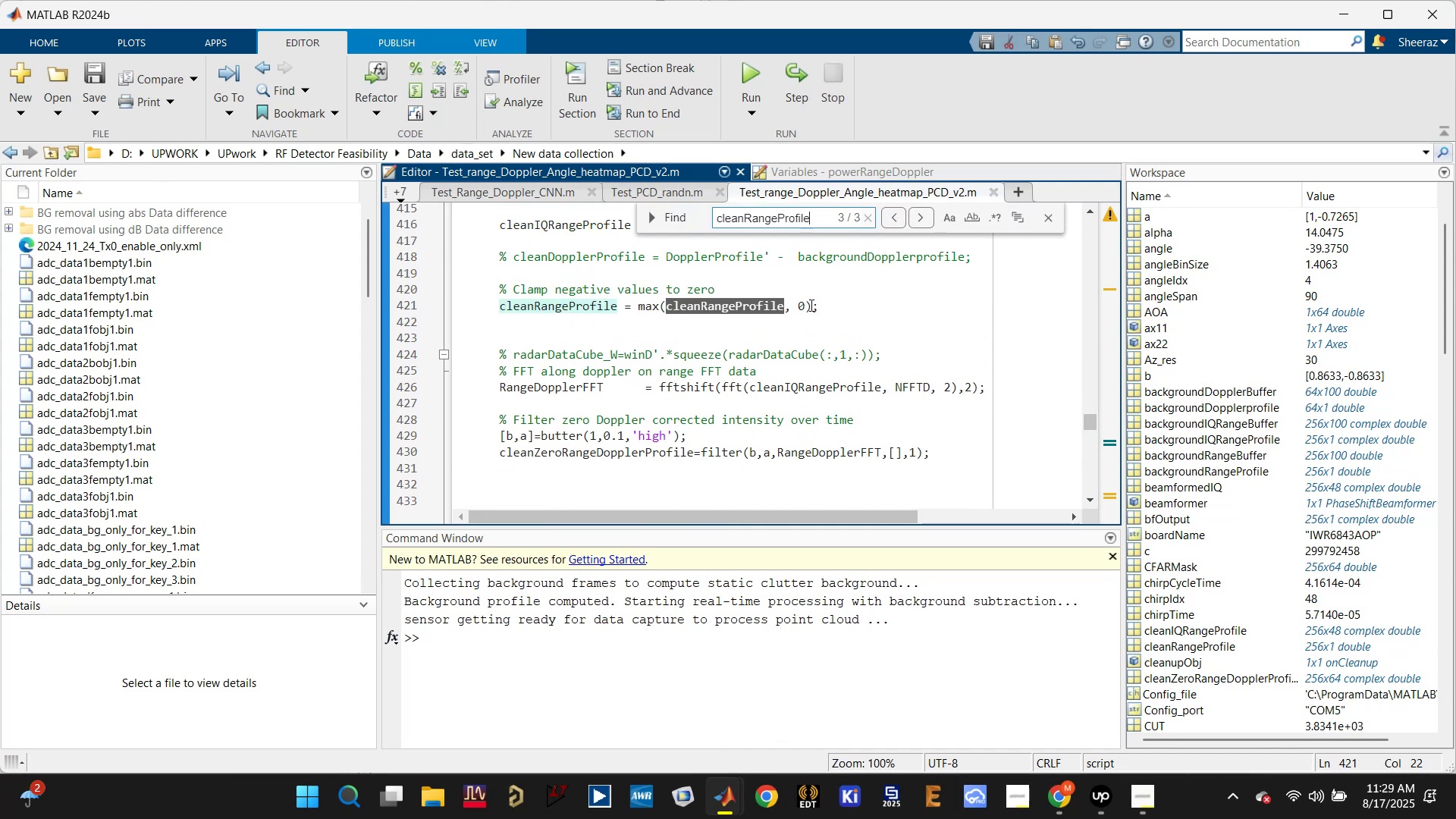 
key(Enter)
 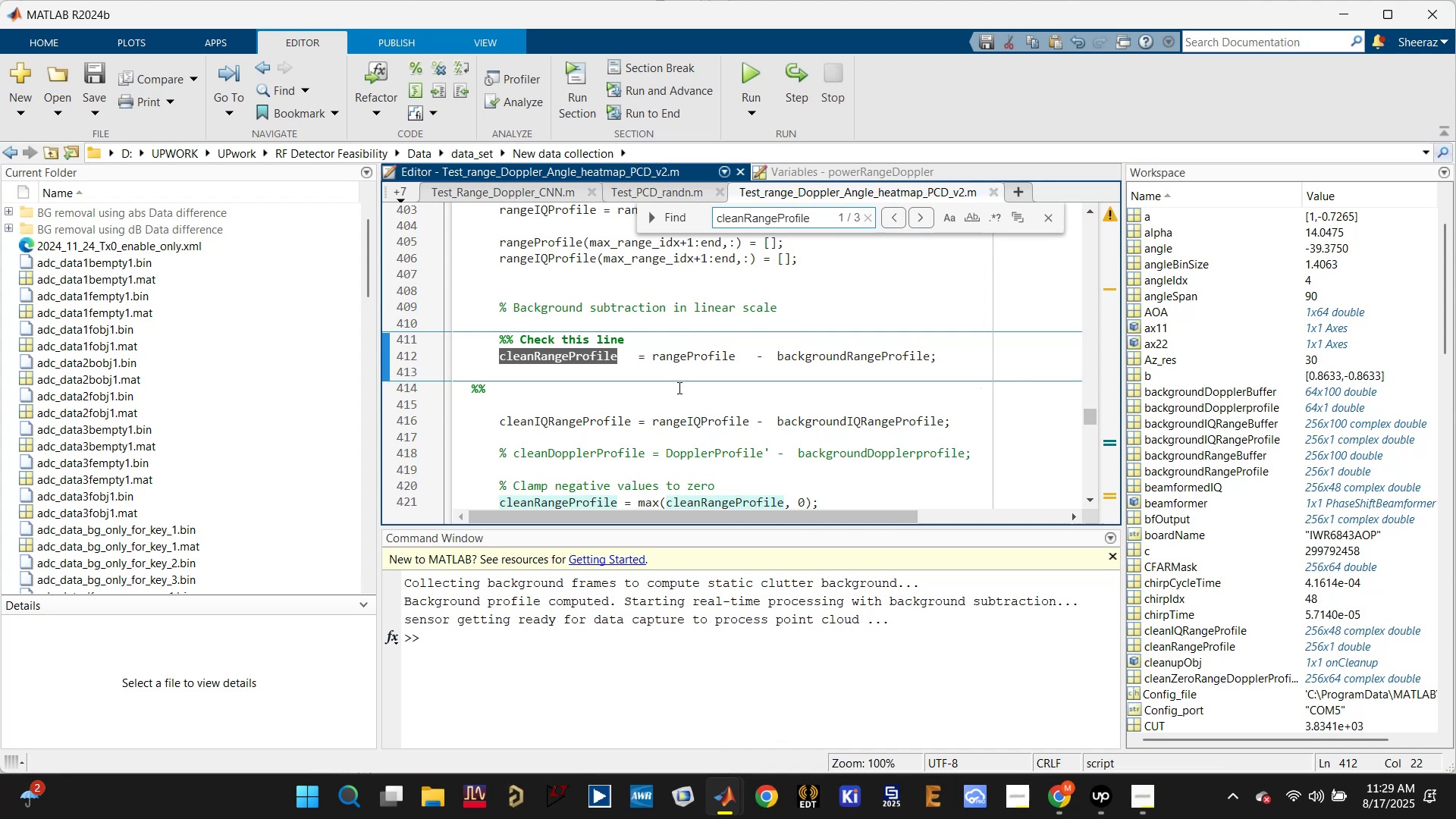 
left_click([589, 353])
 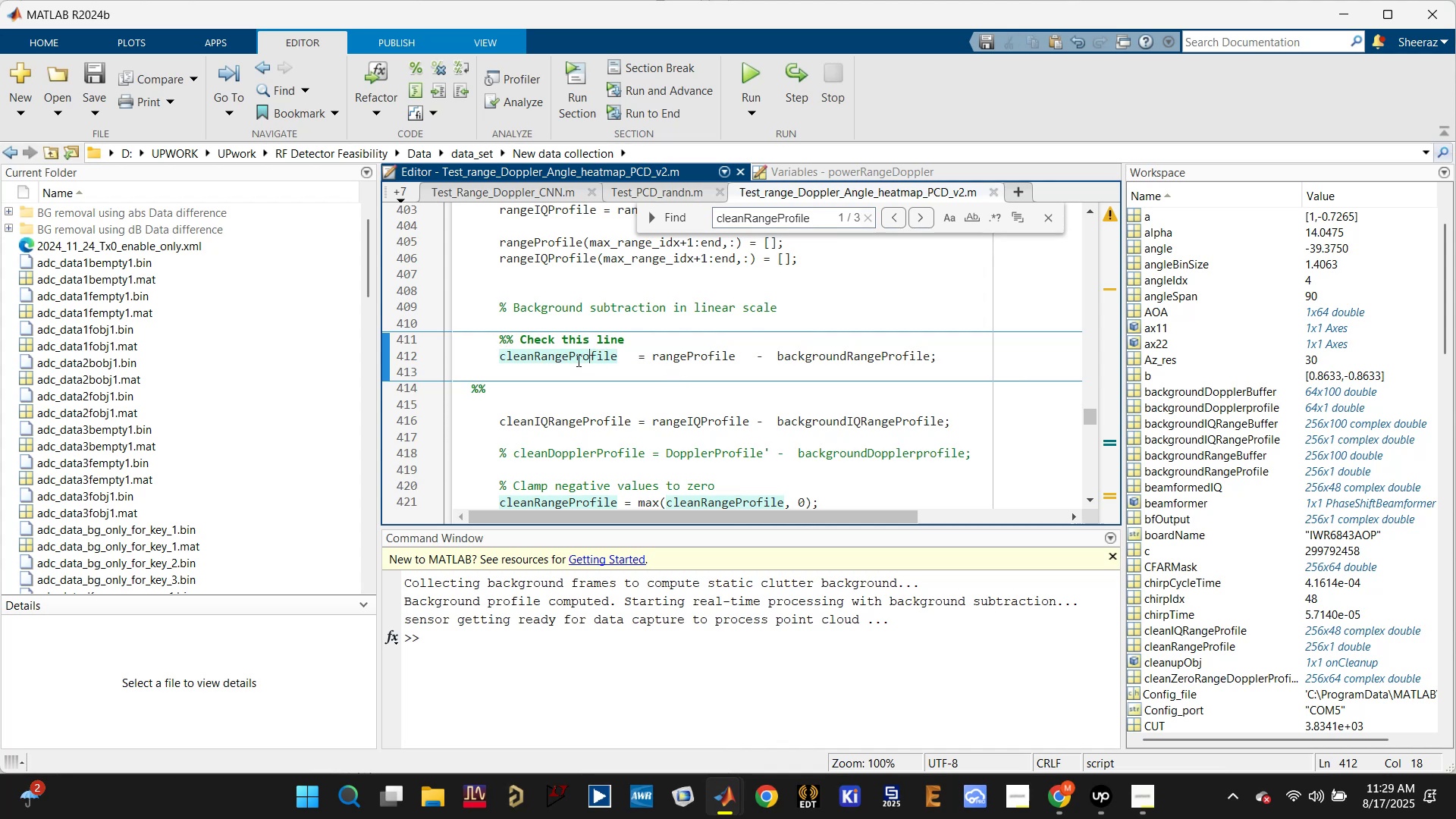 
key(Control+R)
 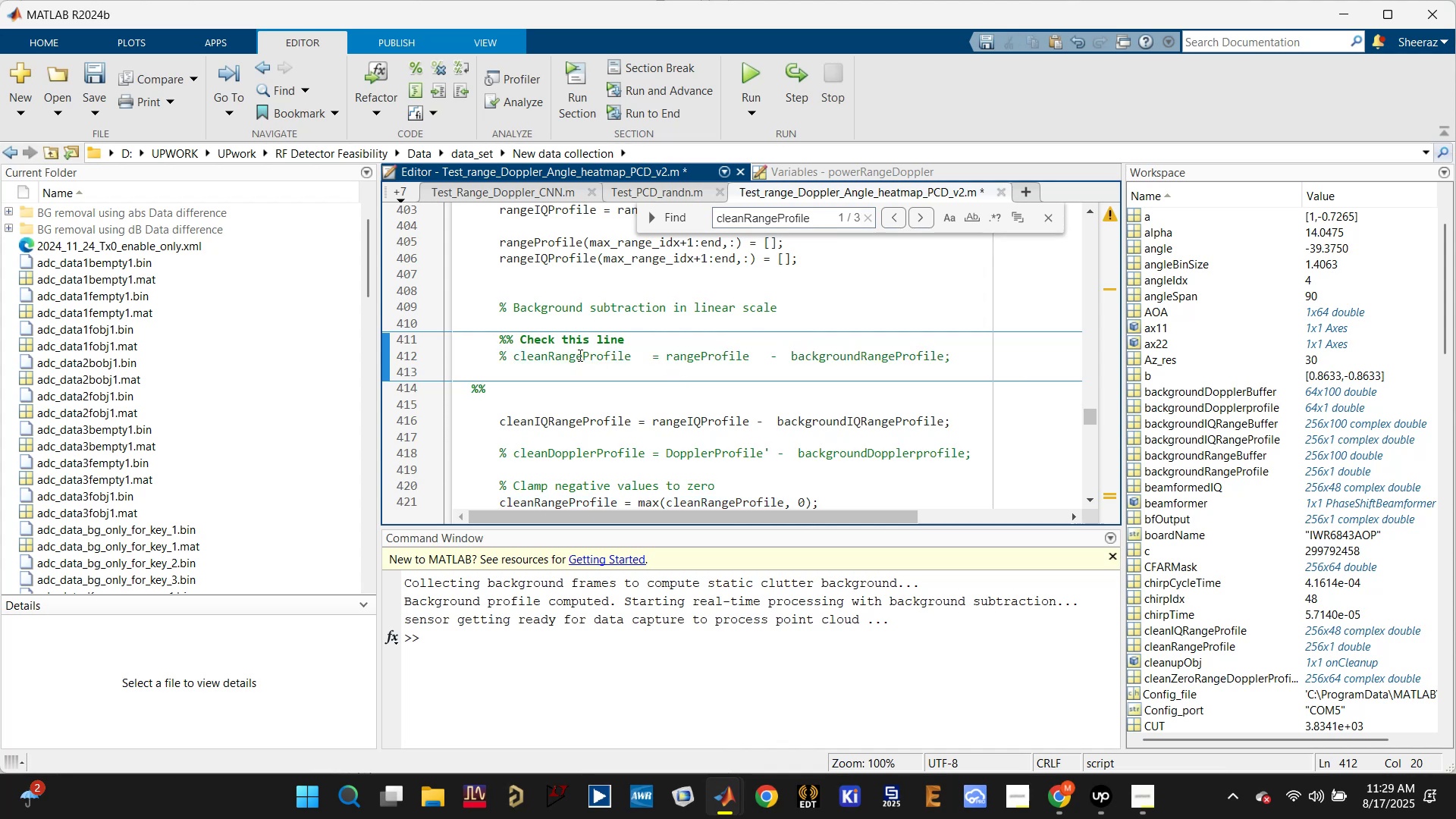 
scroll: coordinate [572, 376], scroll_direction: down, amount: 1.0
 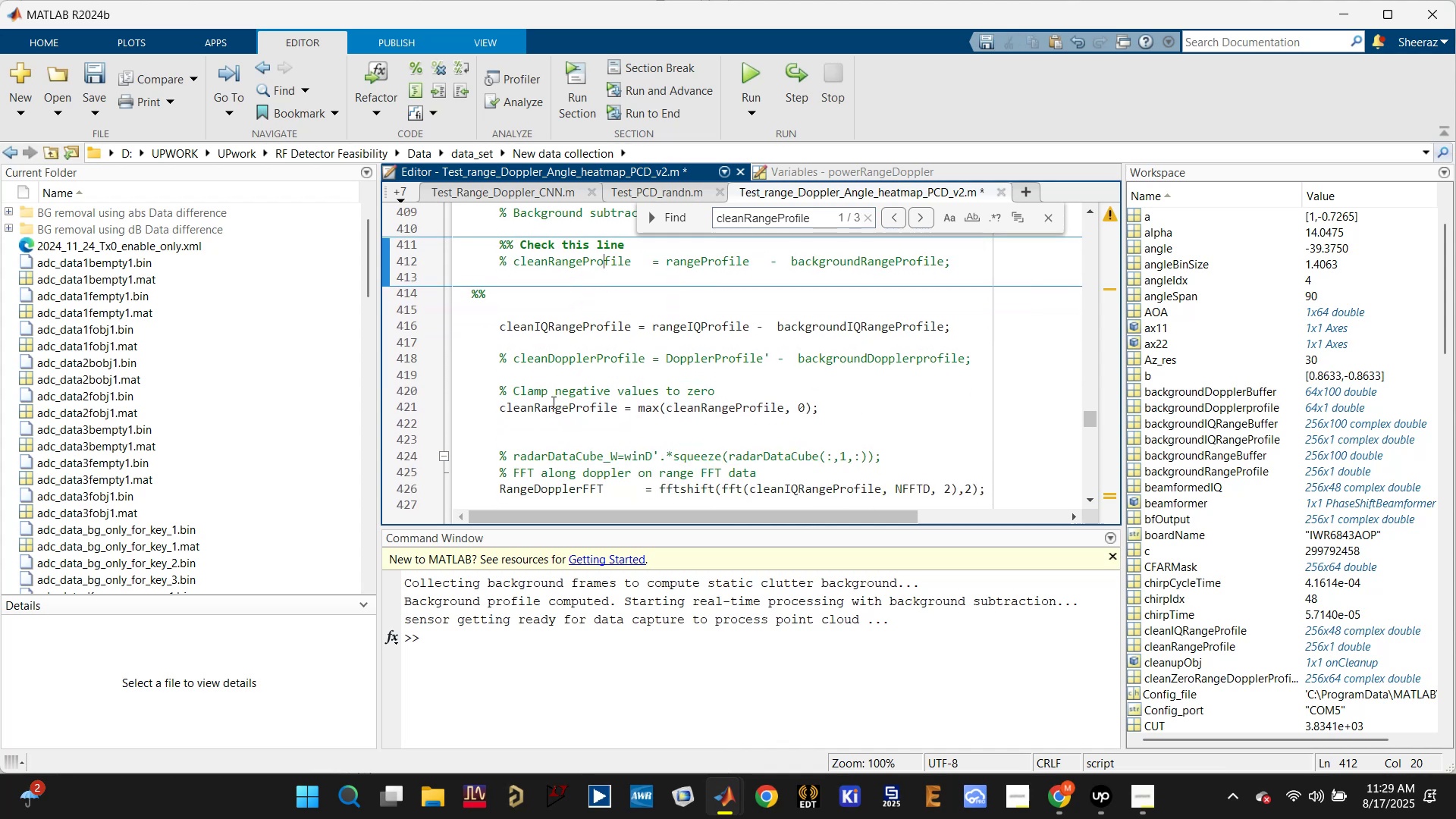 
left_click([550, 408])
 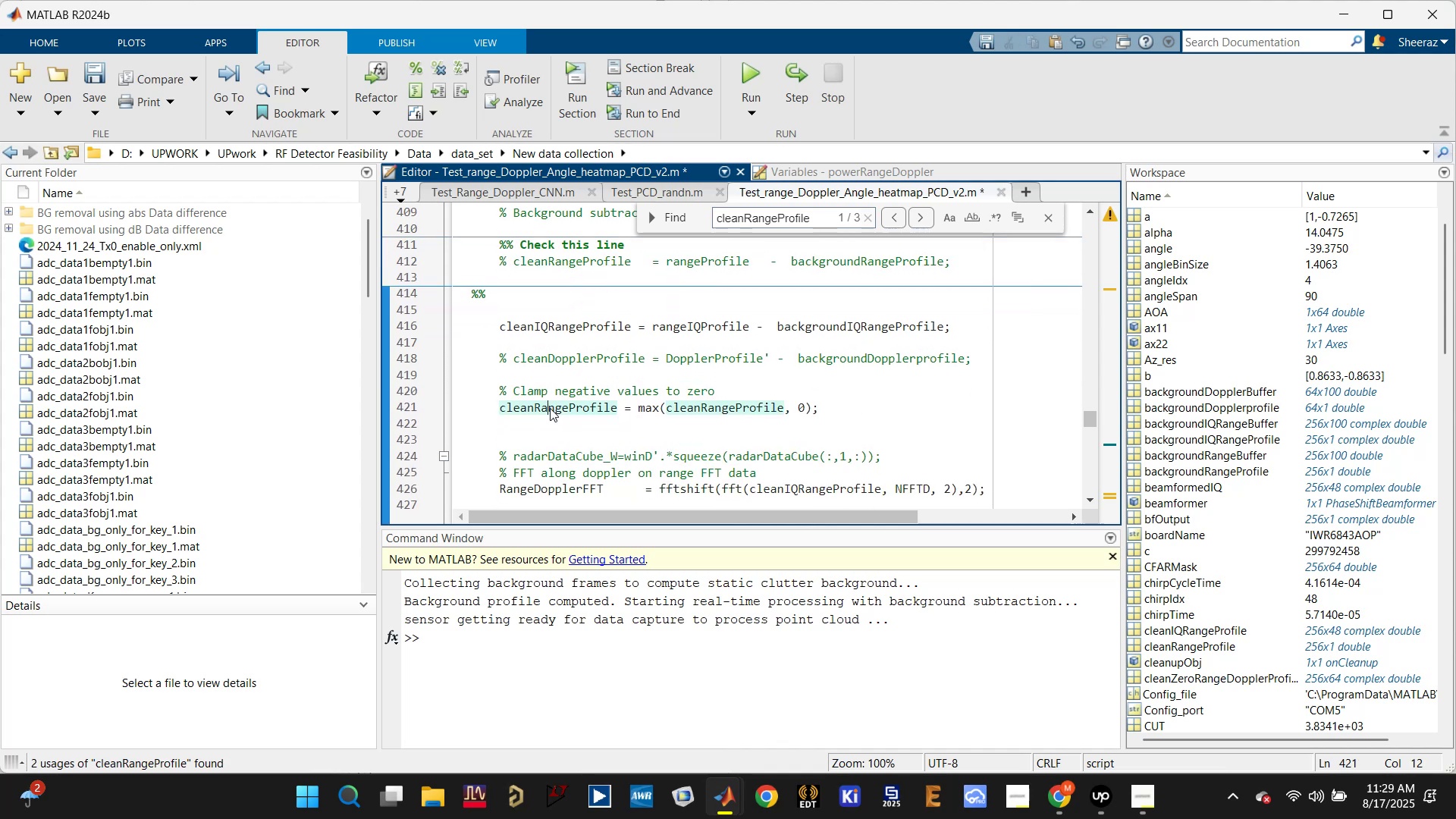 
key(Control+R)
 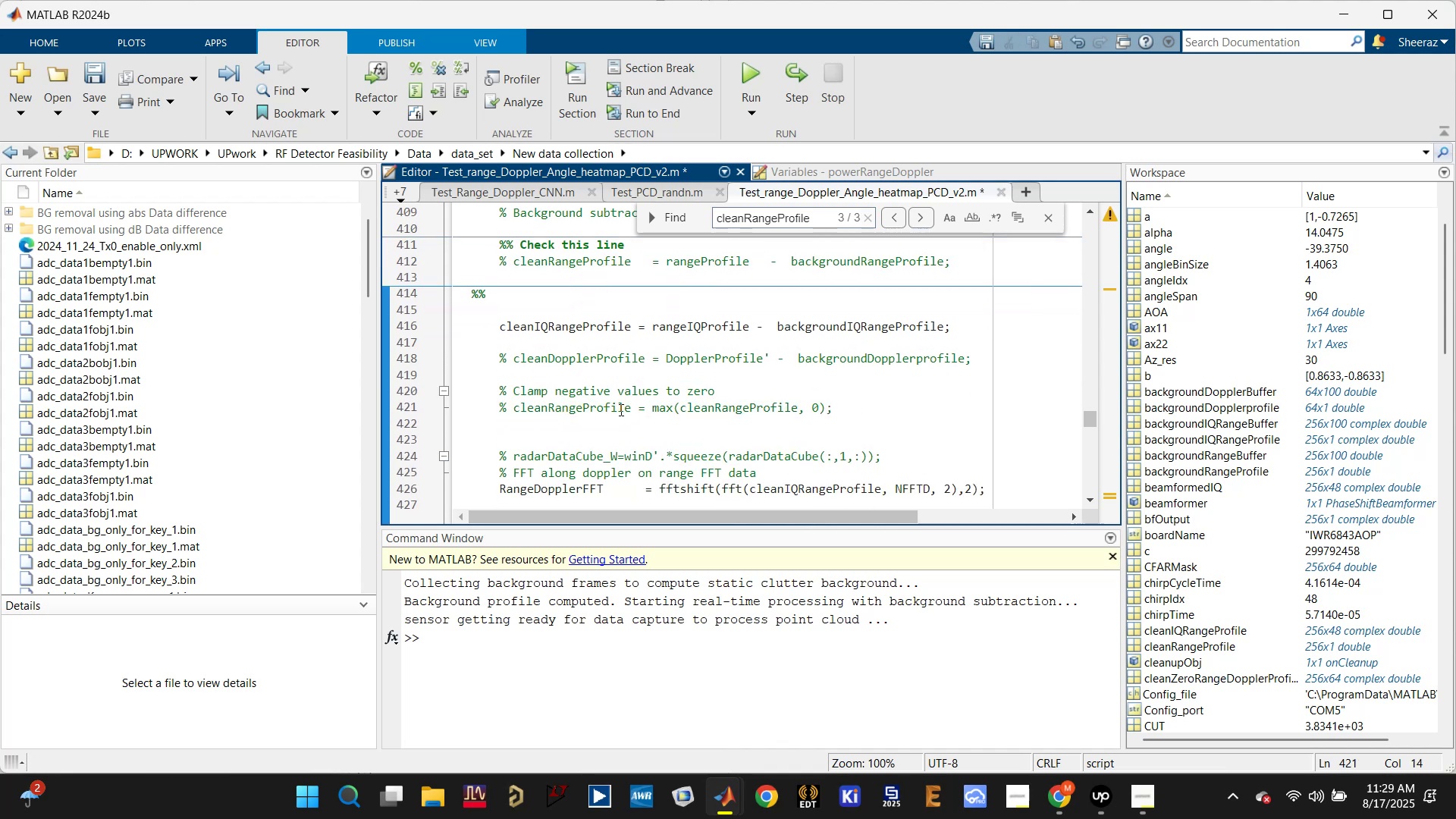 
scroll: coordinate [623, 412], scroll_direction: none, amount: 0.0
 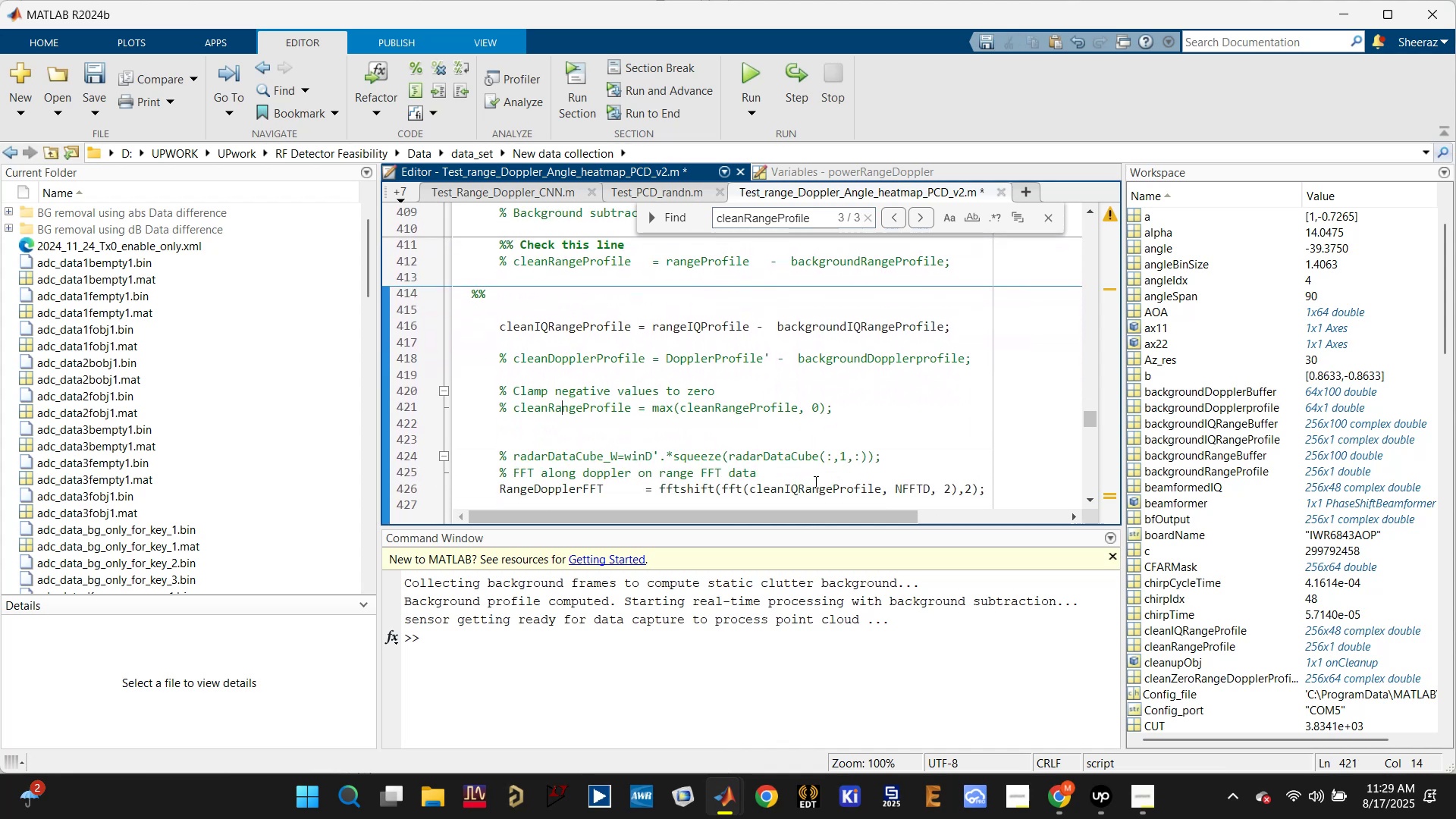 
left_click([805, 487])
 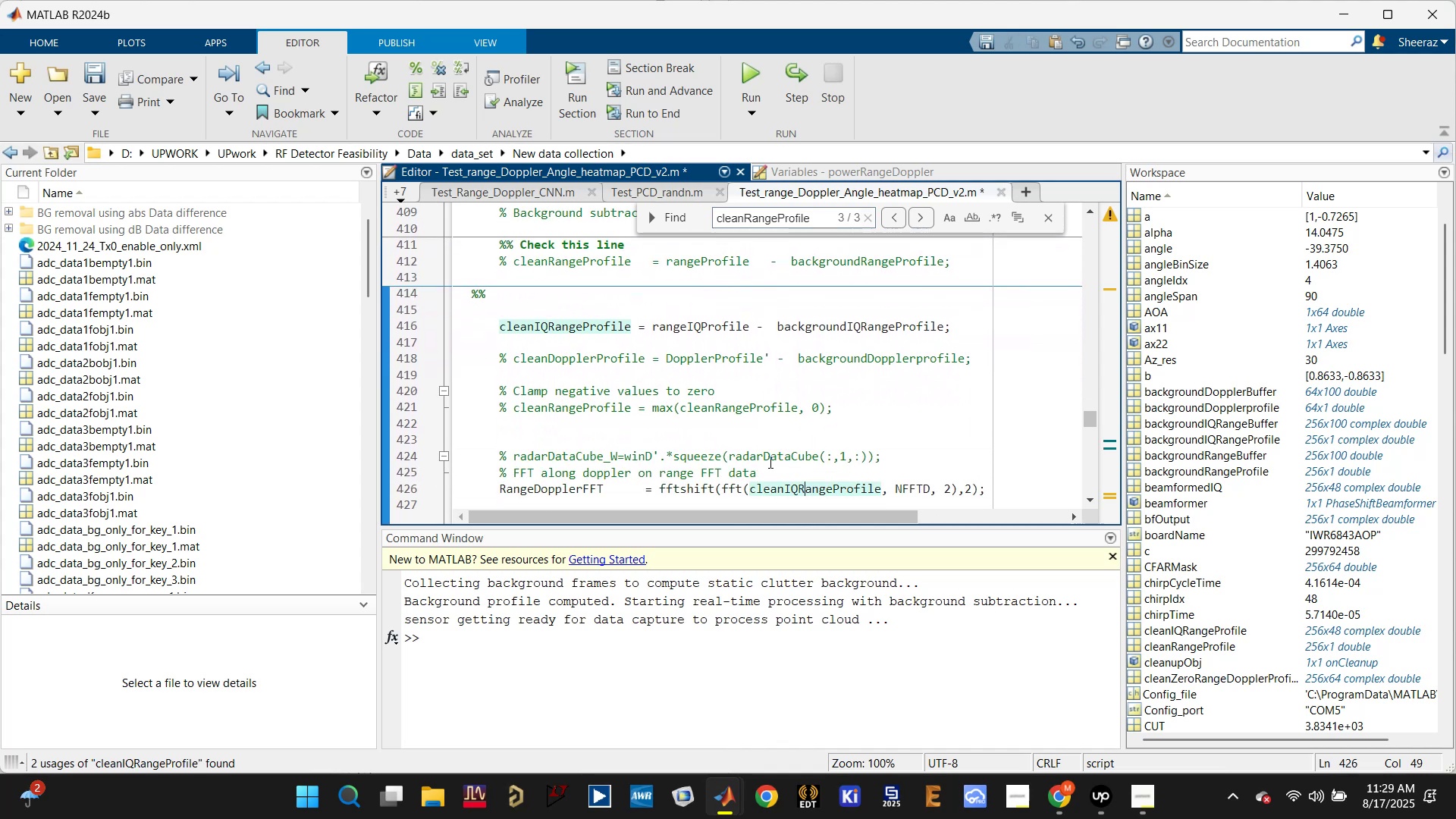 
scroll: coordinate [578, 319], scroll_direction: up, amount: 2.0
 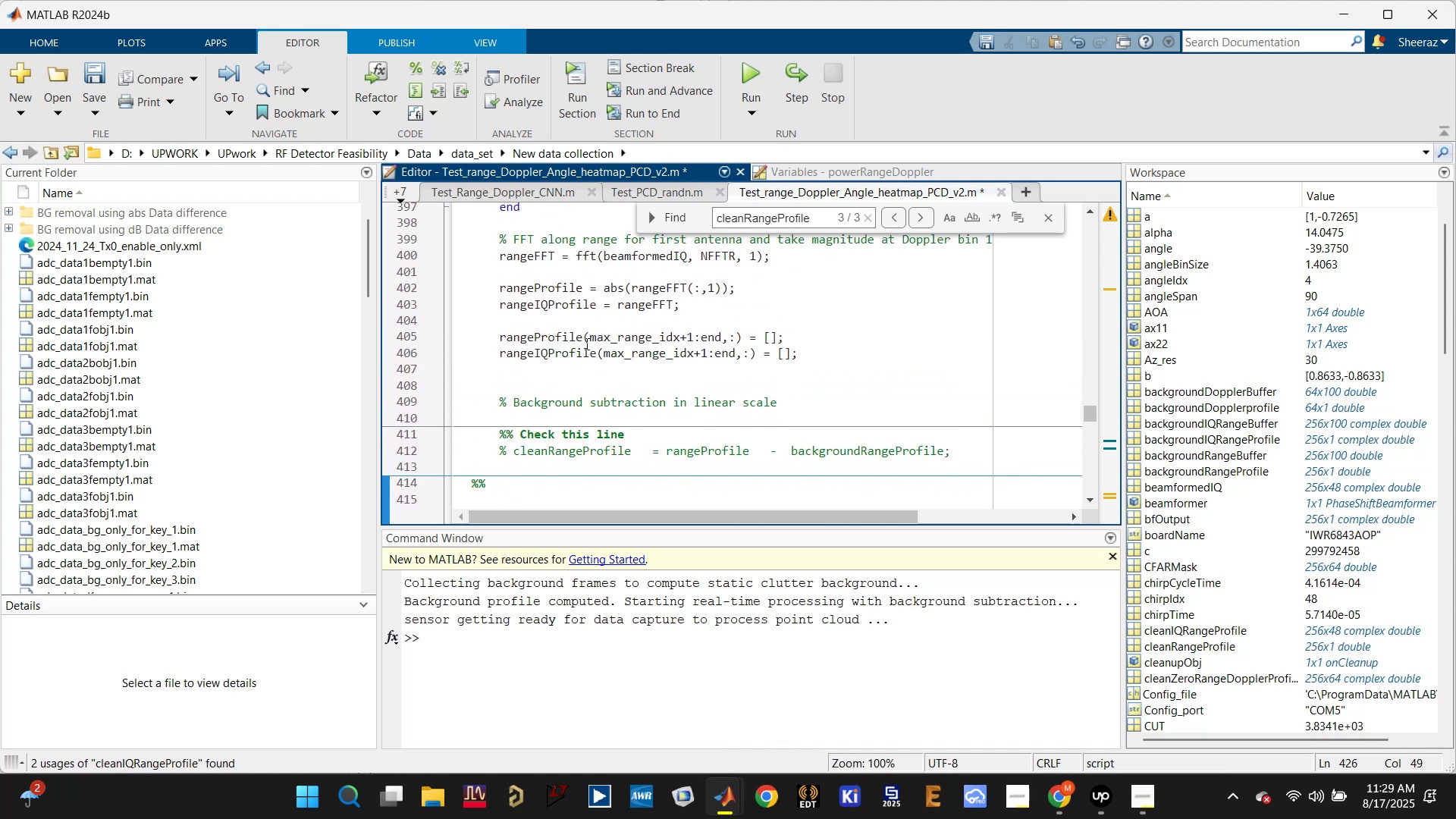 
left_click([585, 337])
 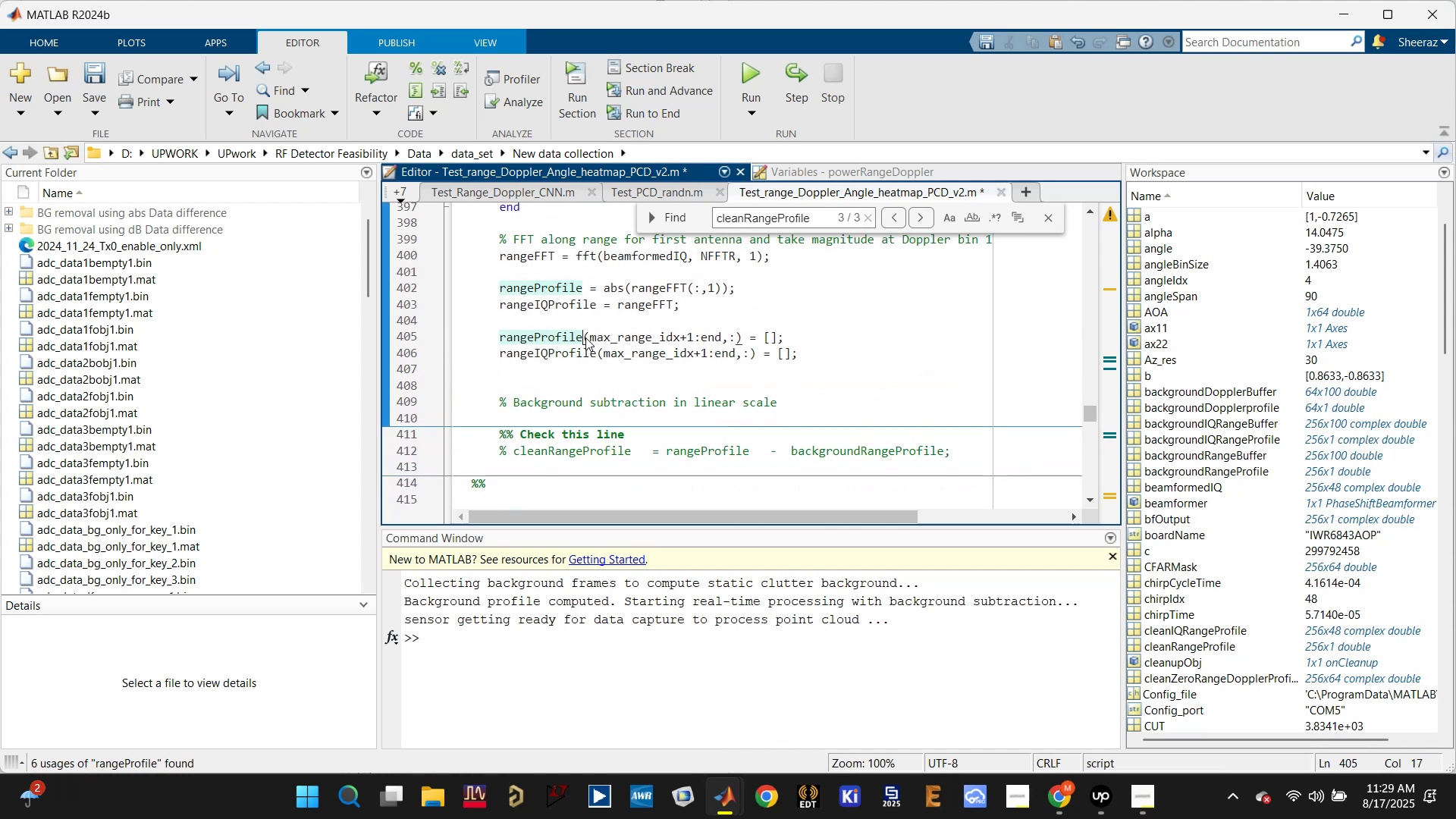 
key(Control+ControlLeft)
 